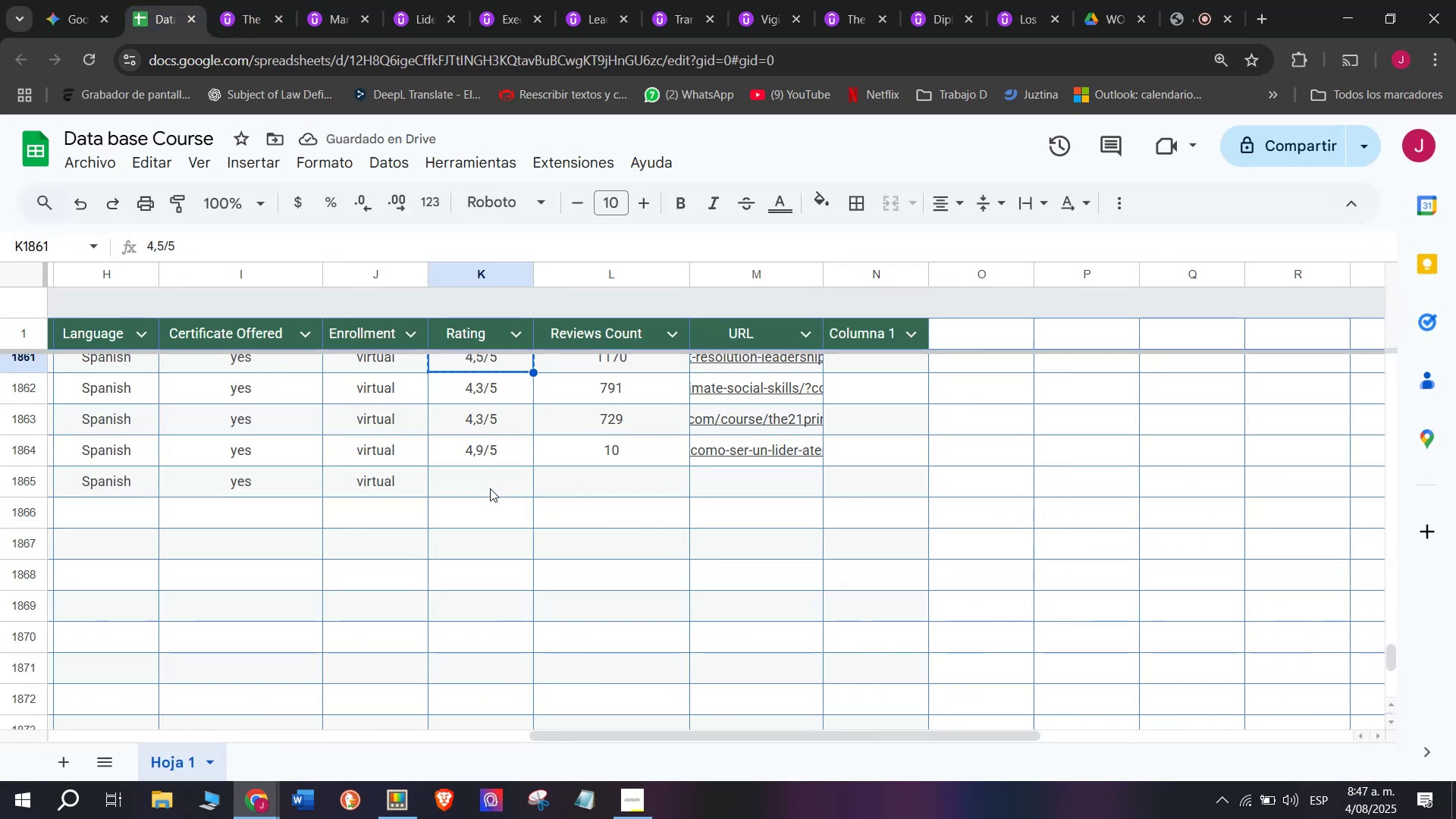 
key(Control+ControlLeft)
 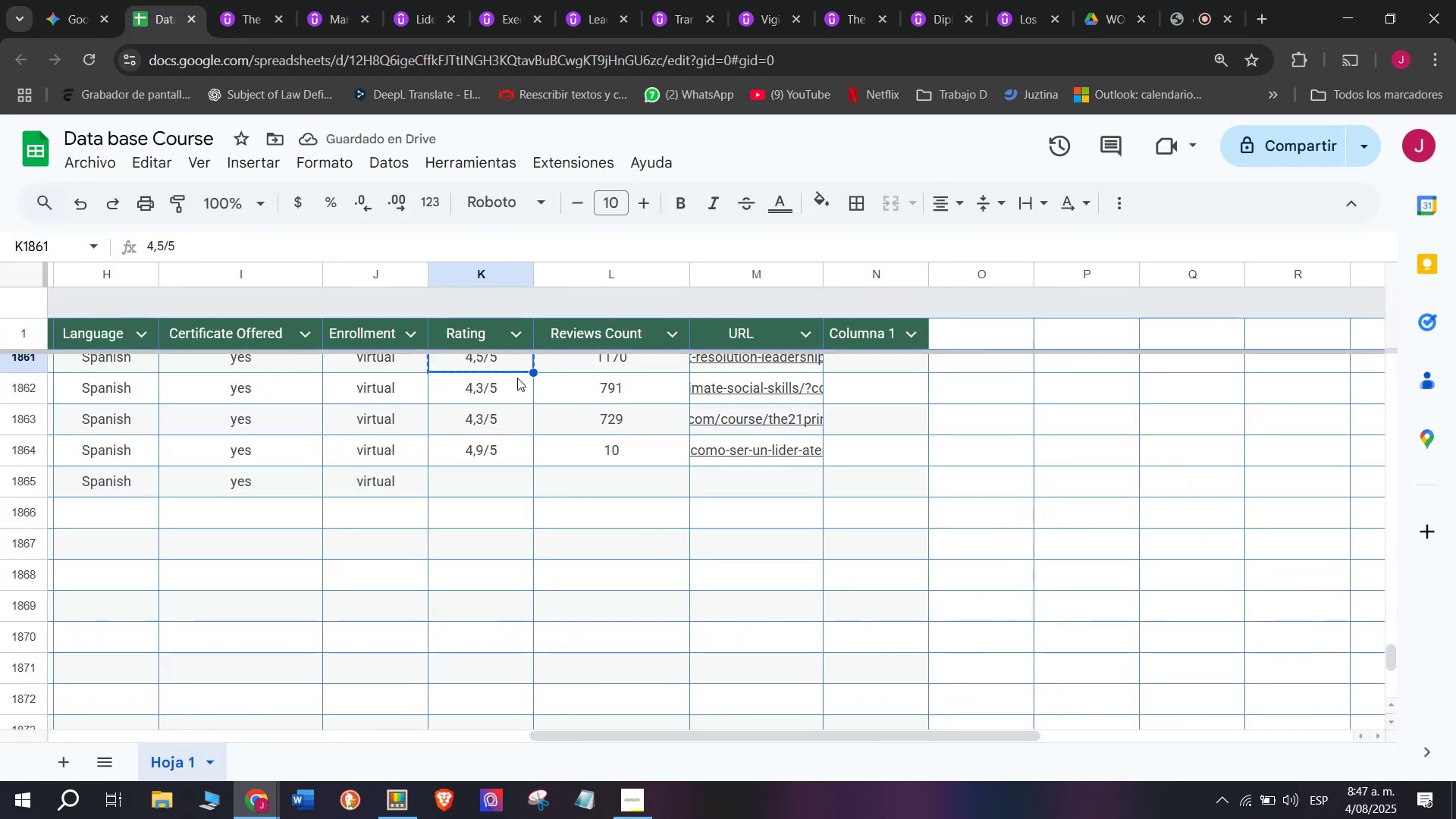 
key(Control+C)
 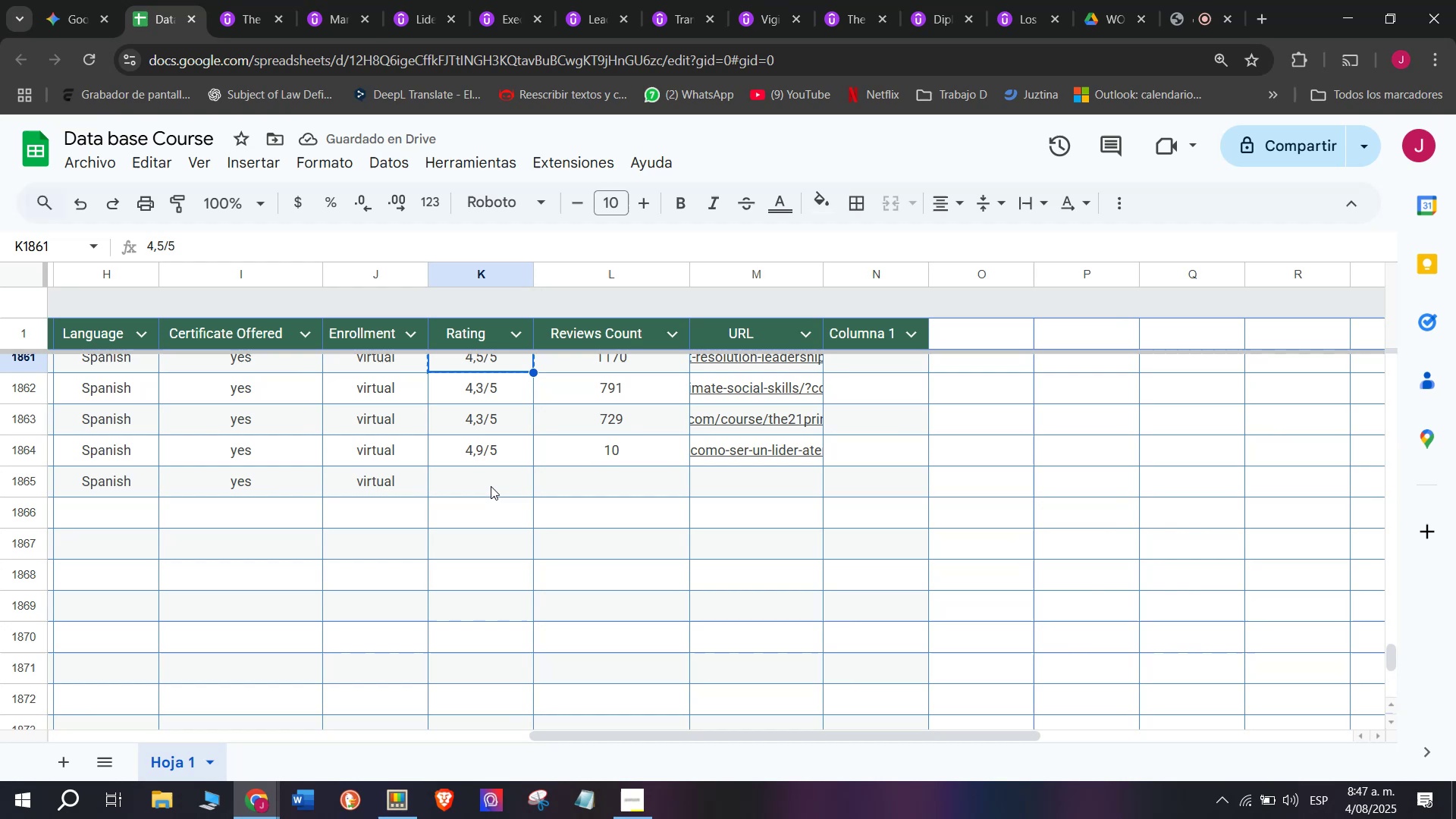 
left_click([493, 482])
 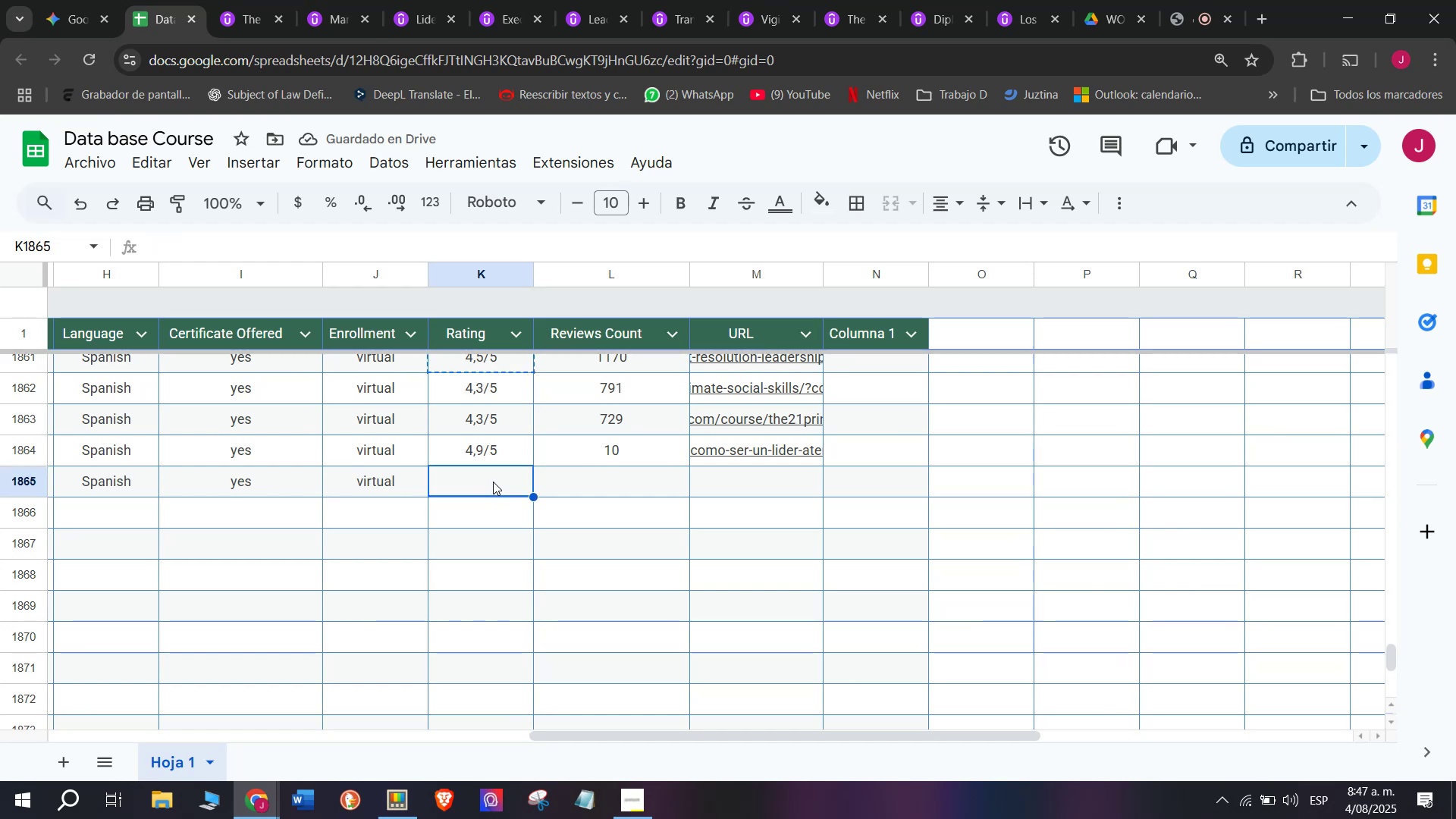 
key(Z)
 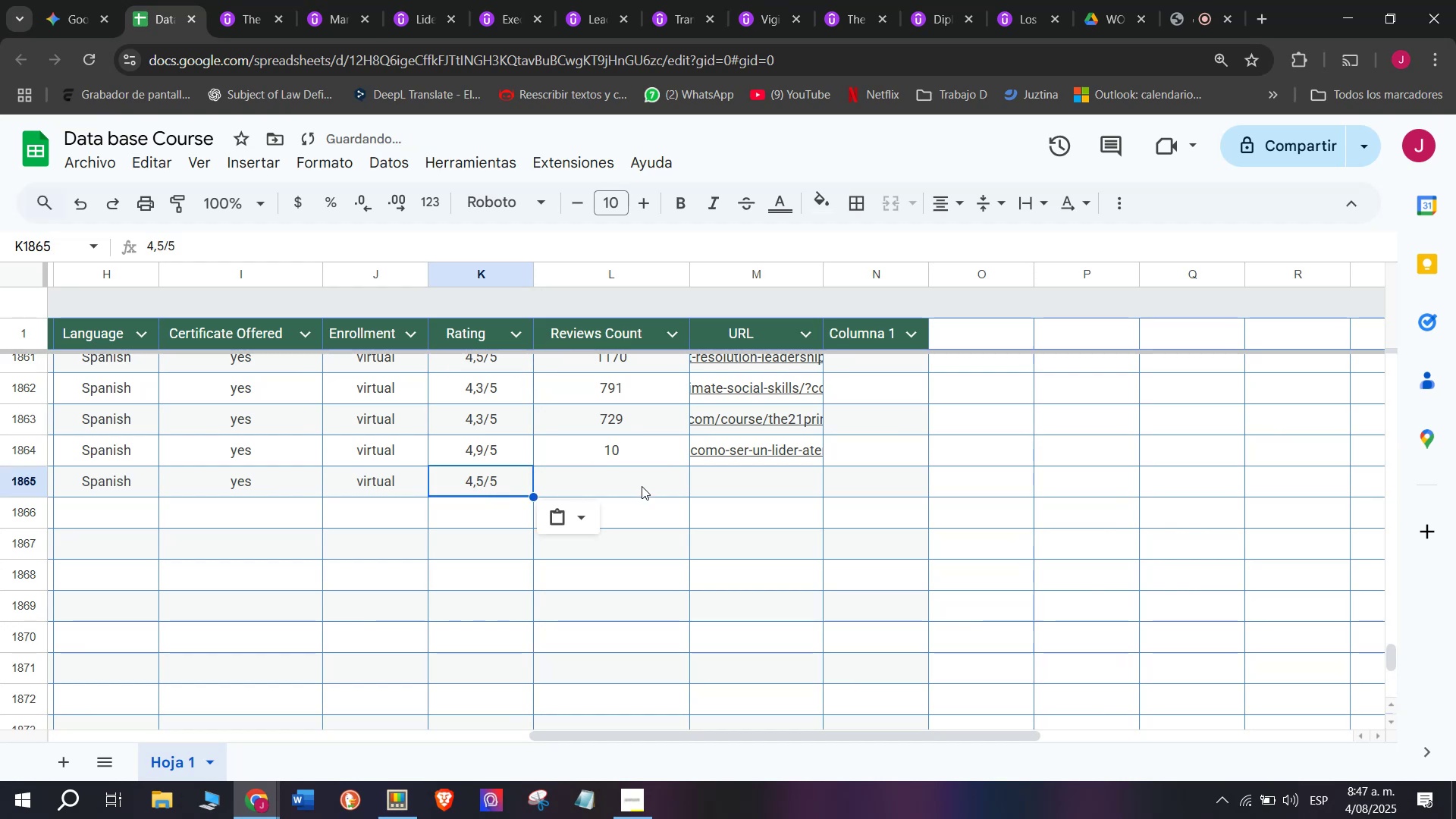 
key(Control+ControlLeft)
 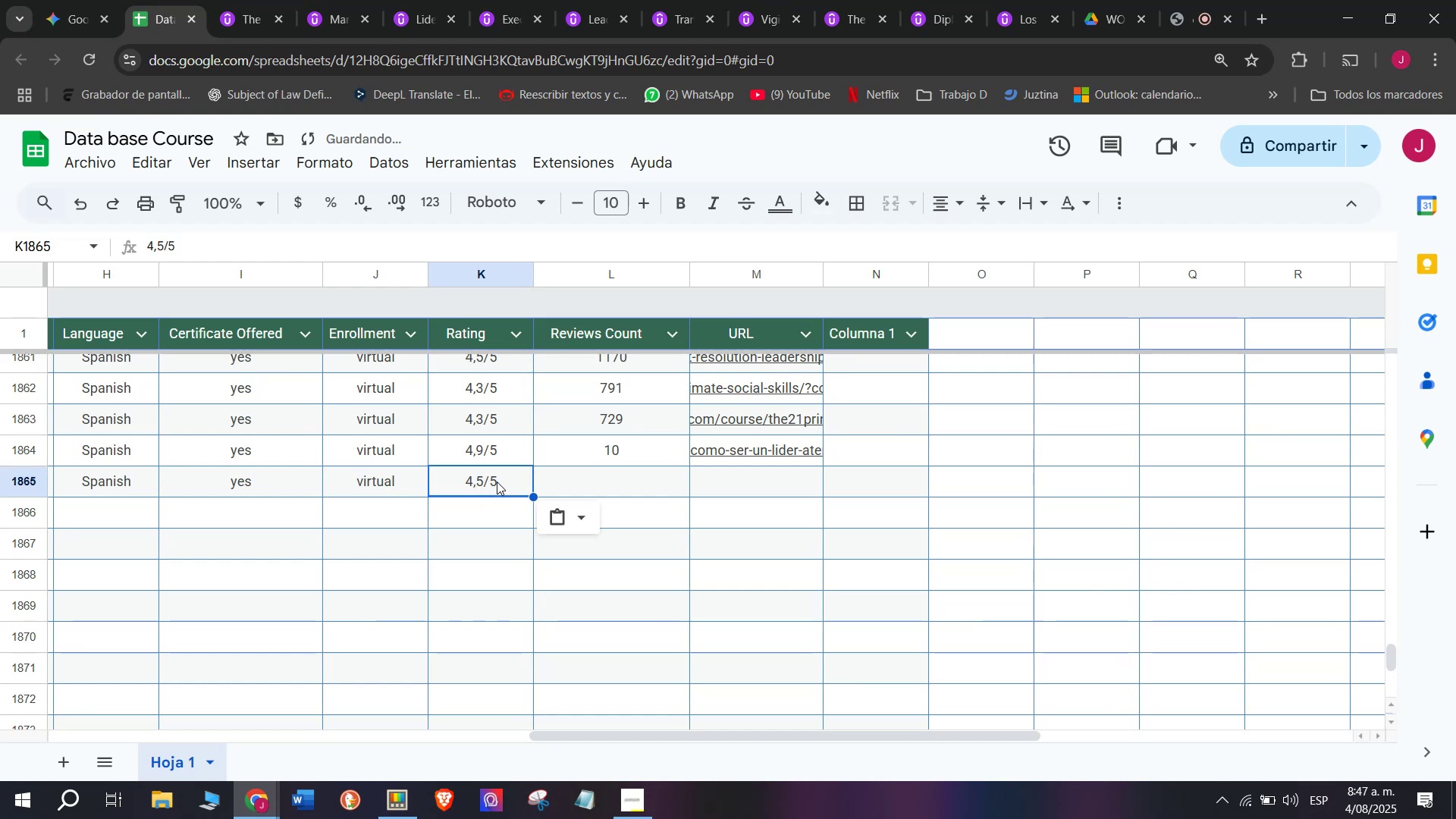 
key(Control+V)
 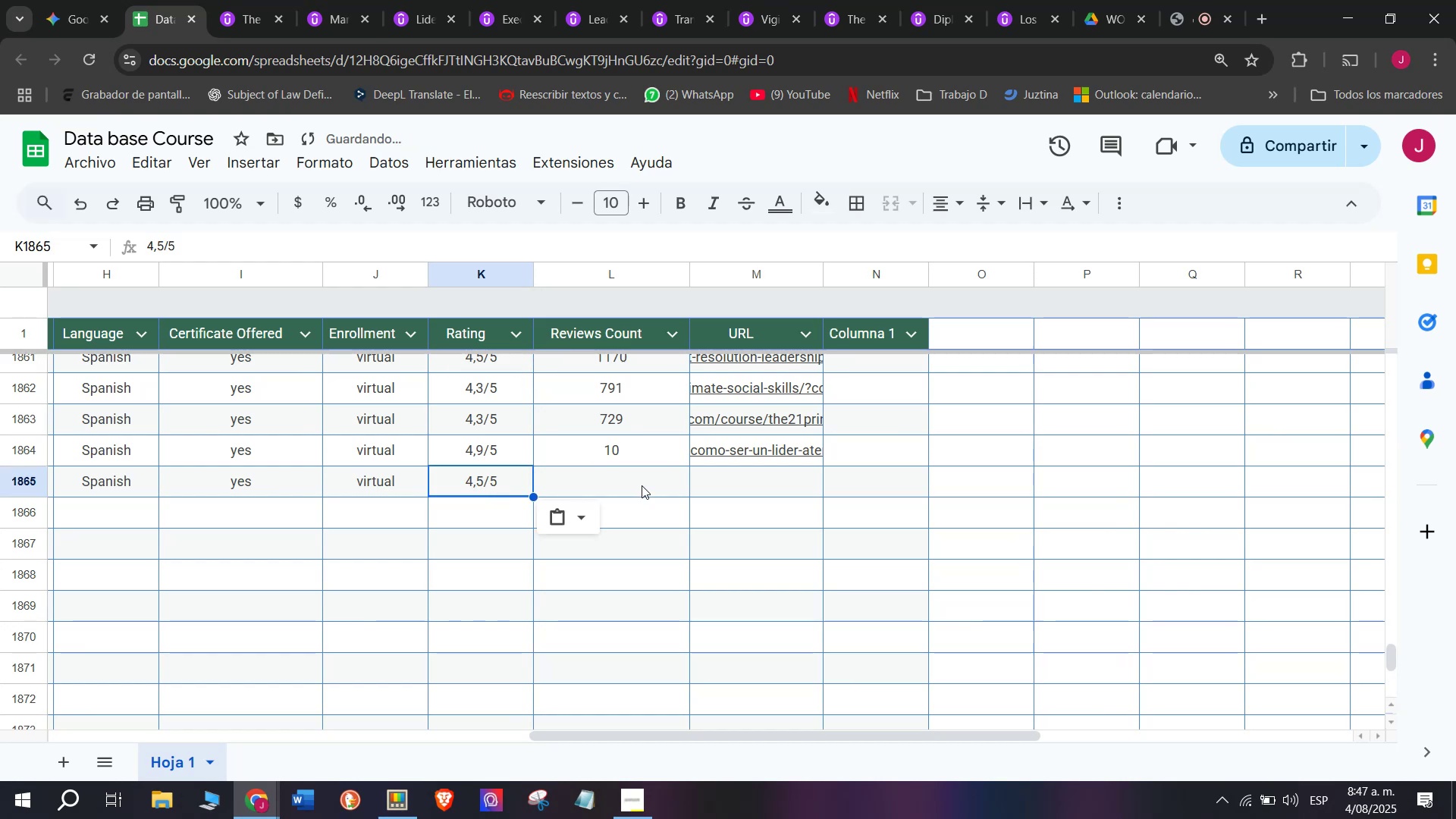 
left_click([642, 486])
 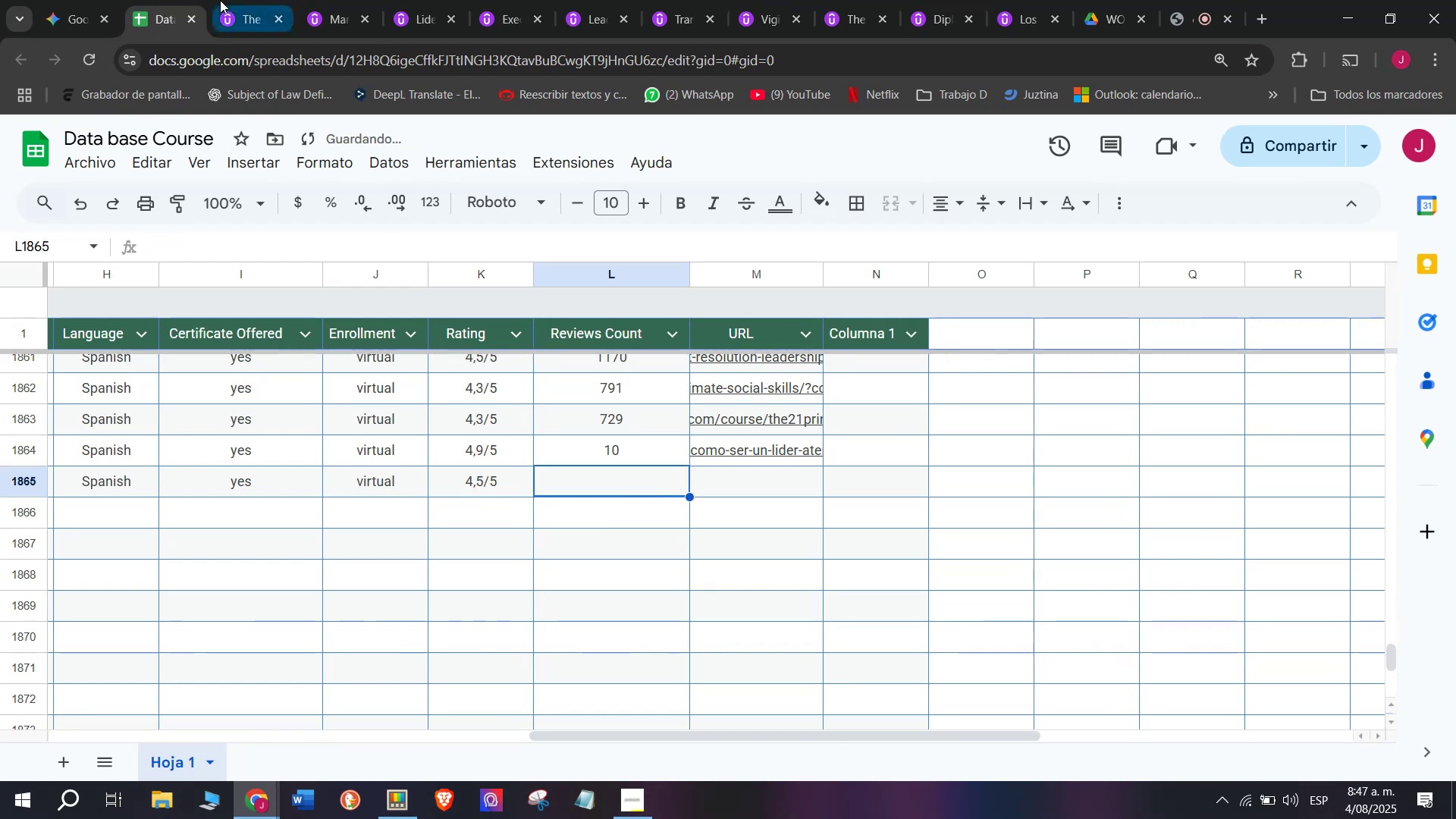 
left_click([257, 0])
 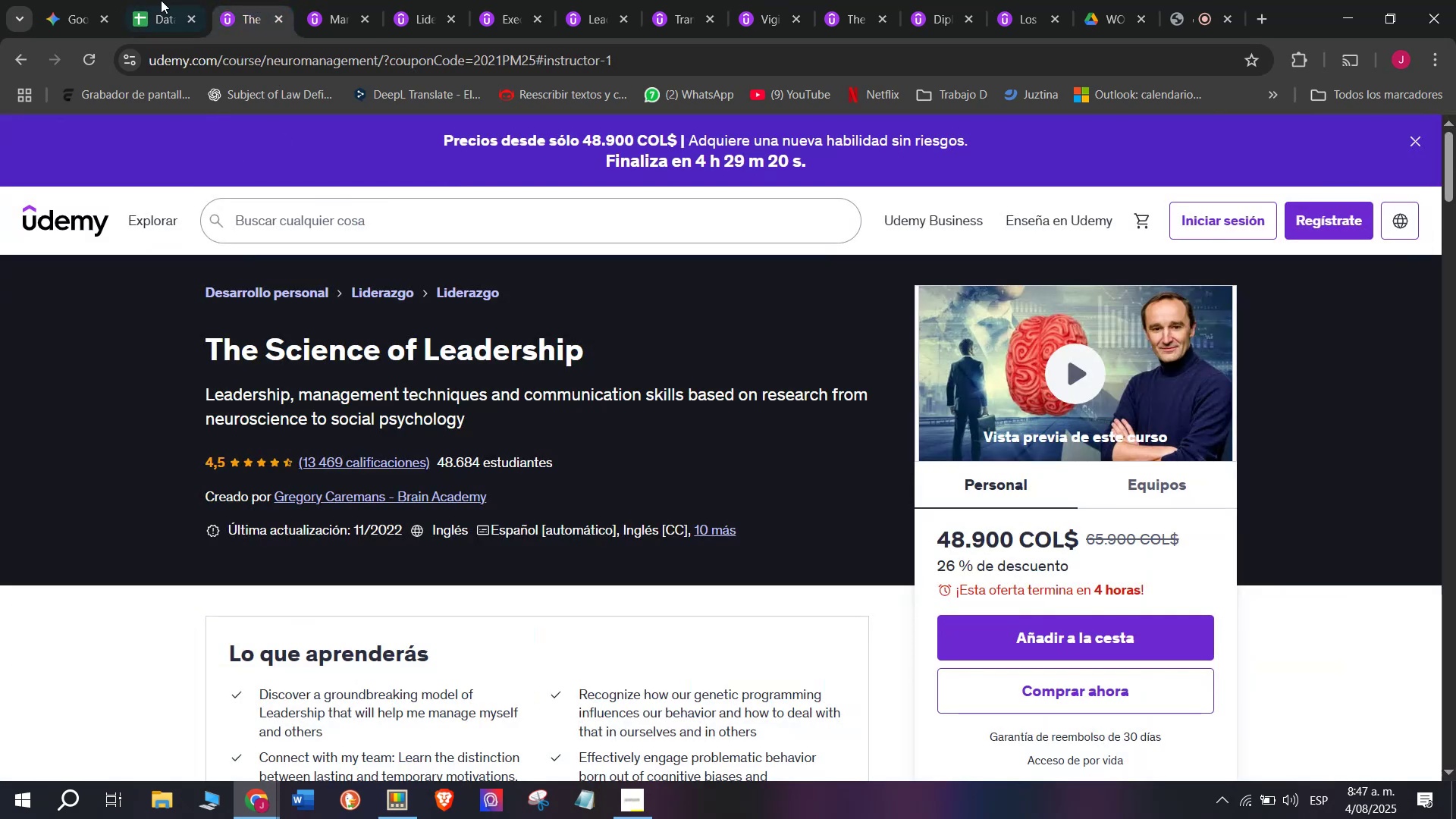 
left_click([160, 0])
 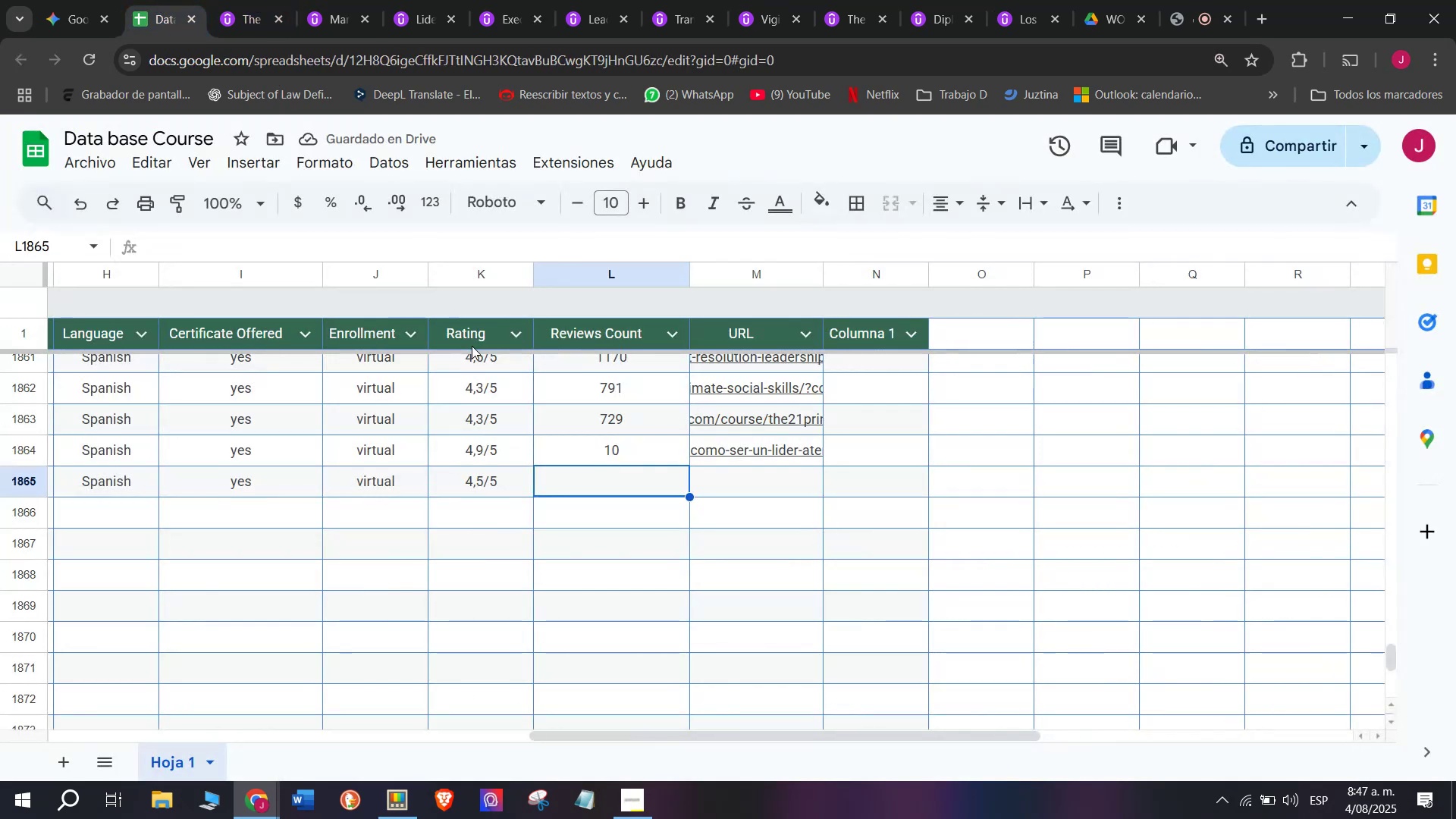 
type(13)
 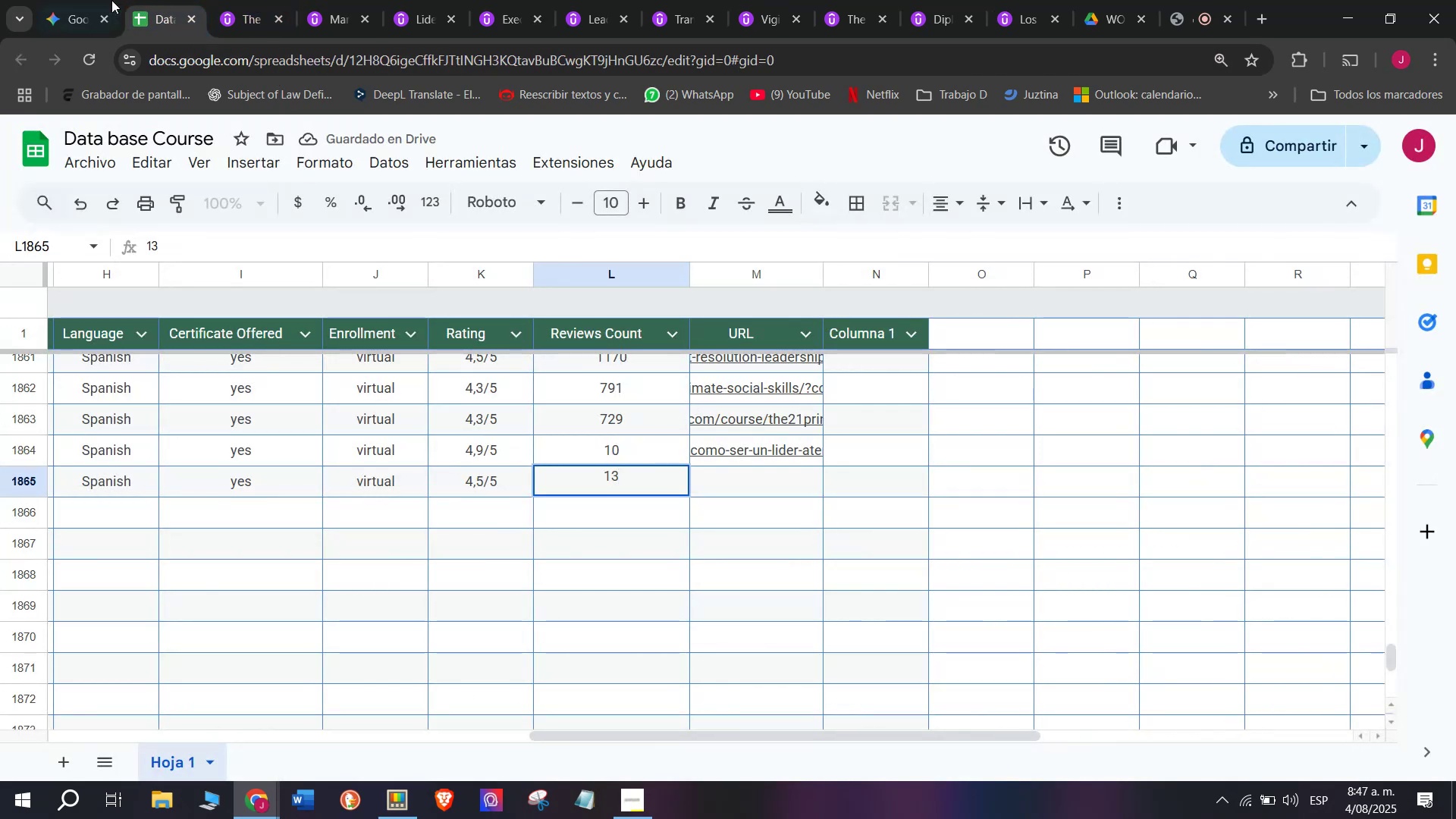 
left_click([102, 0])
 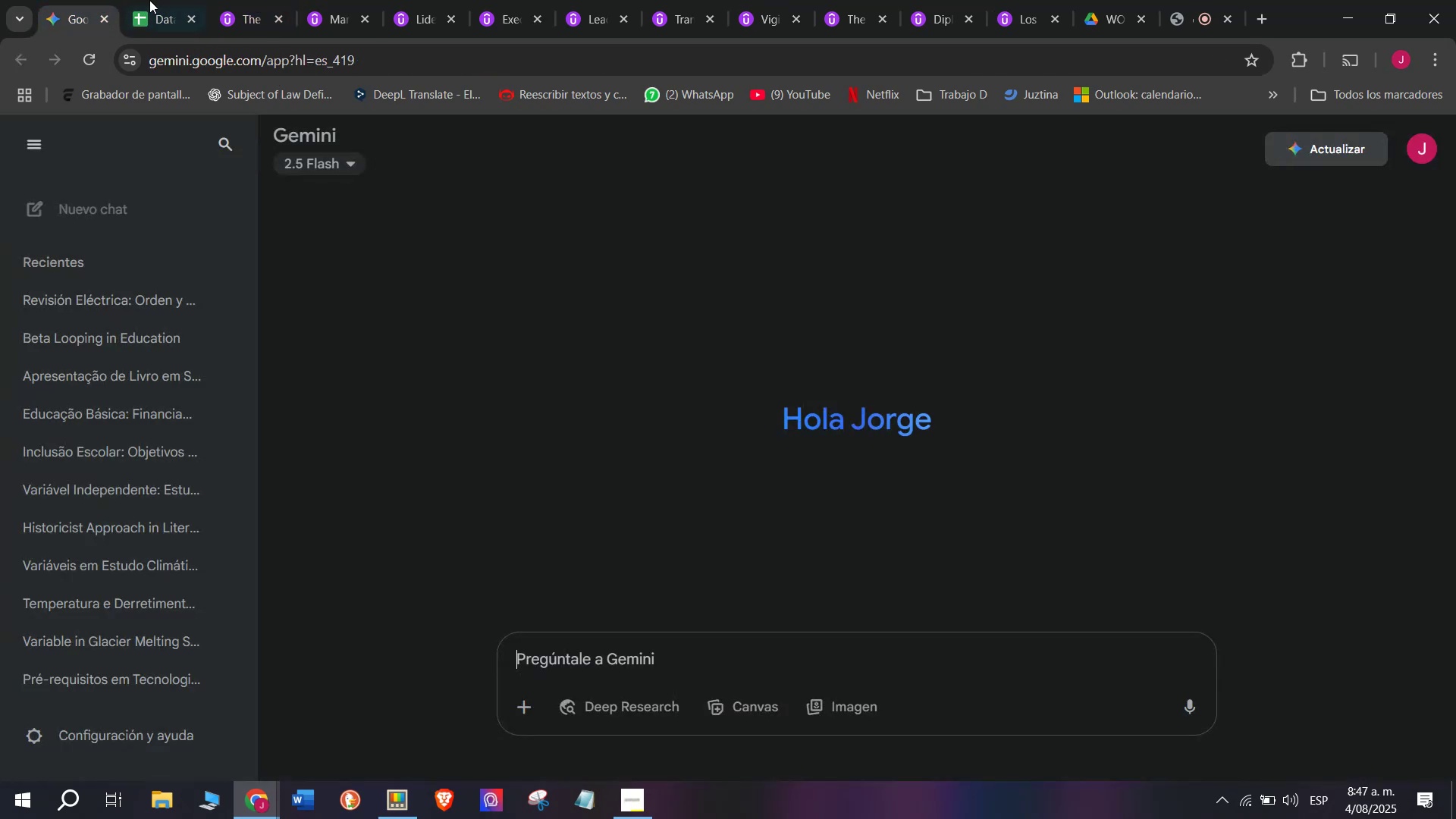 
left_click([149, 0])
 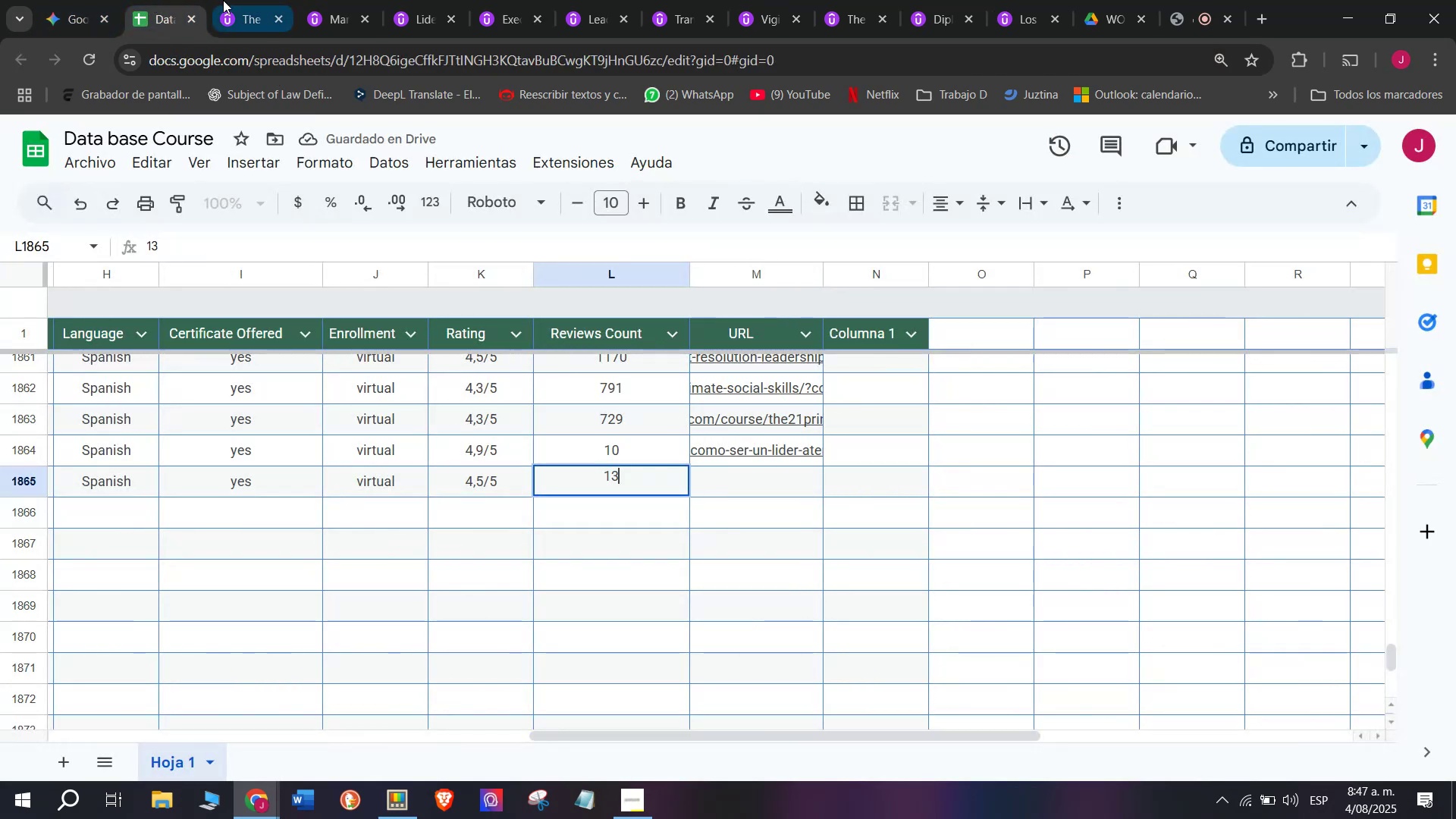 
left_click([224, 0])
 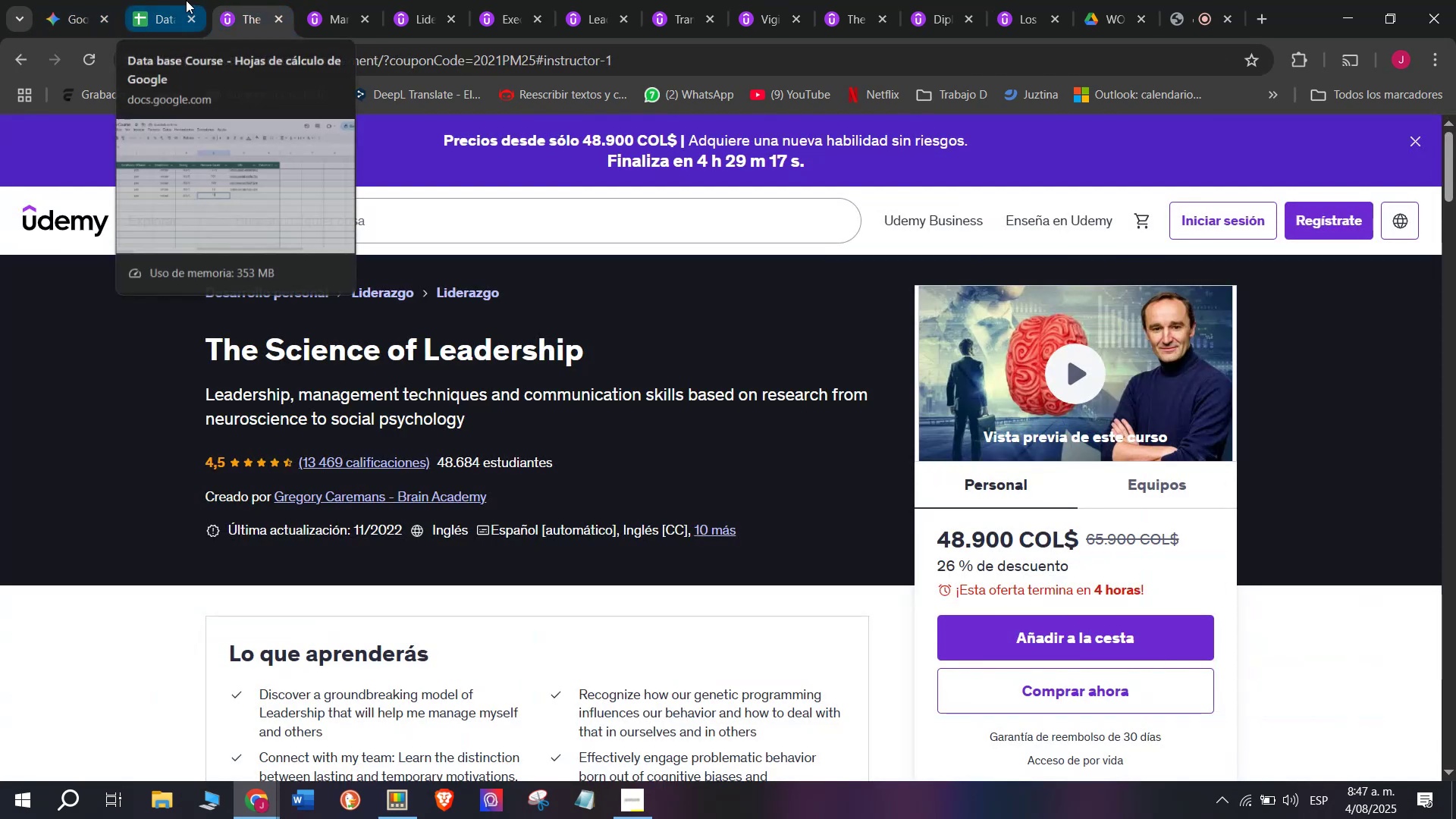 
left_click([186, 0])
 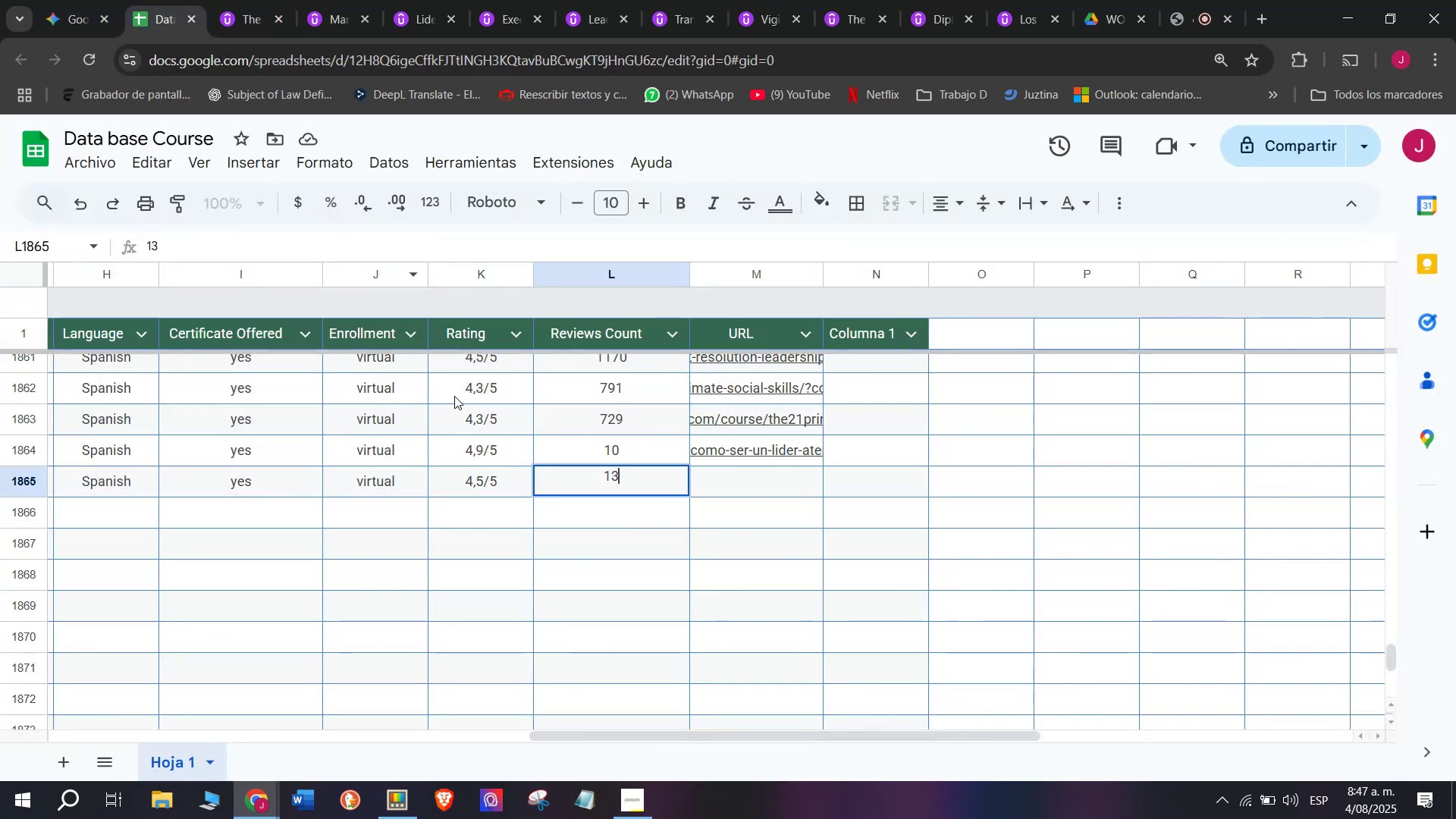 
type(469)
 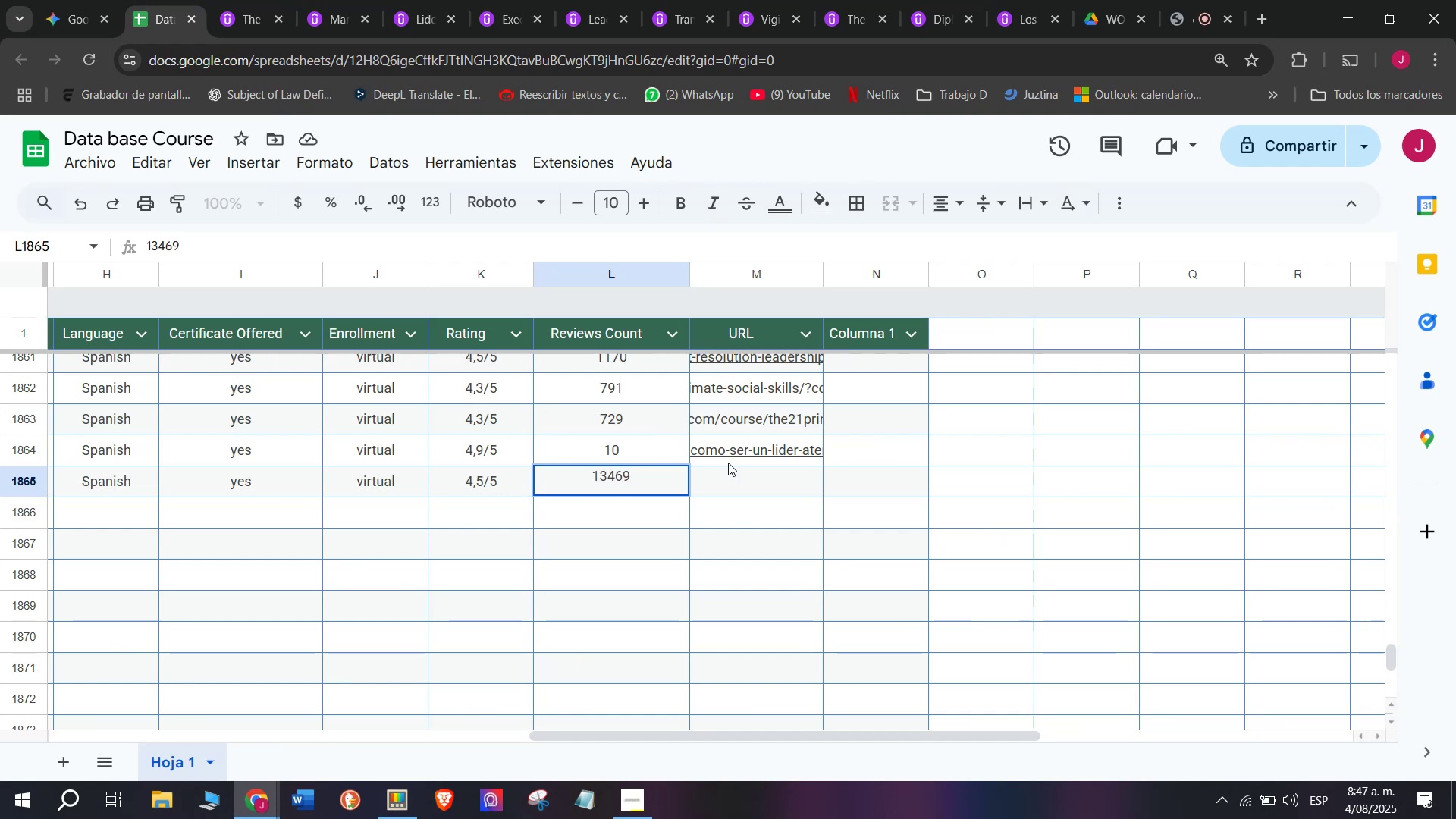 
left_click([772, 491])
 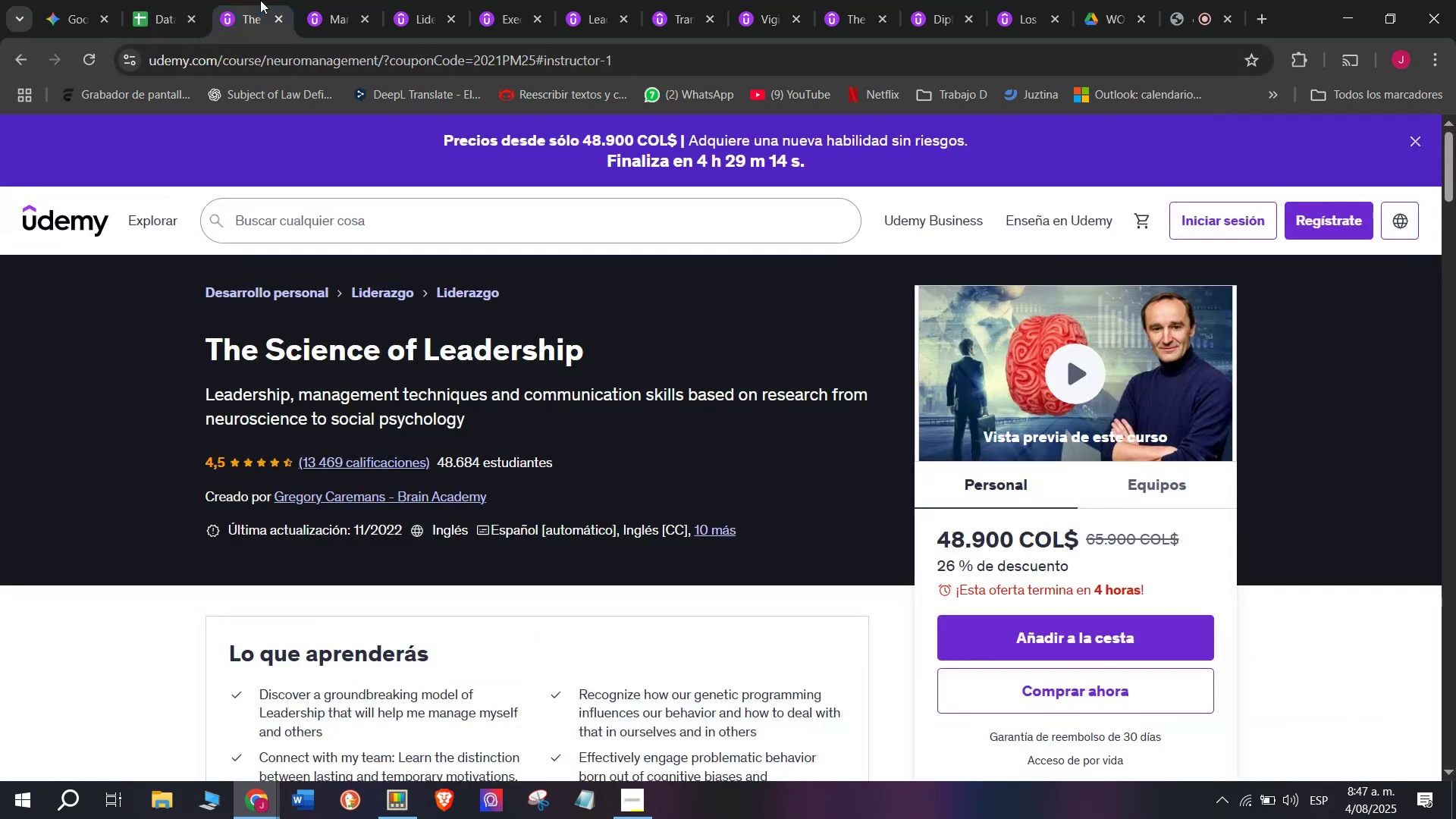 
double_click([290, 61])
 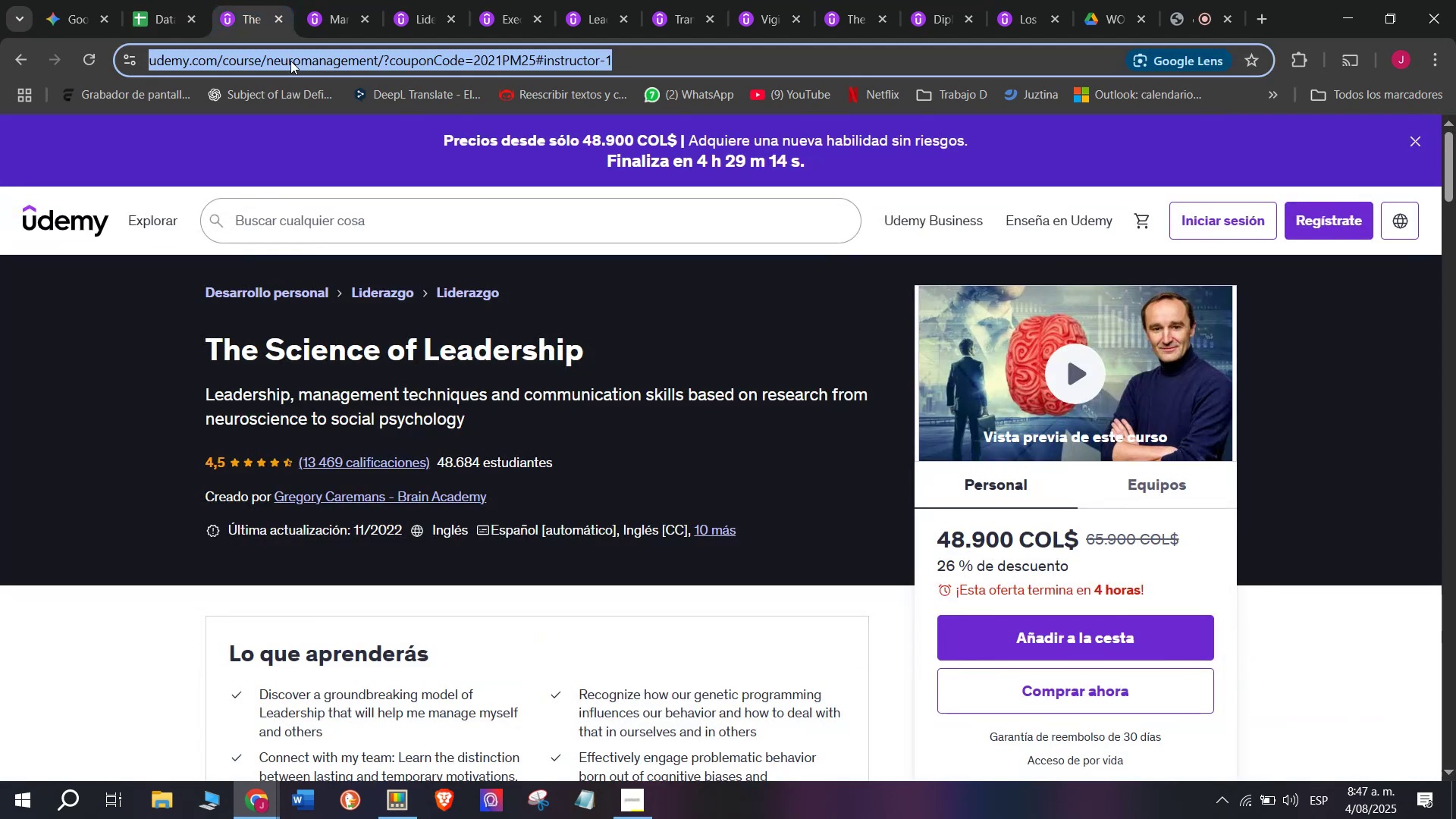 
triple_click([290, 61])
 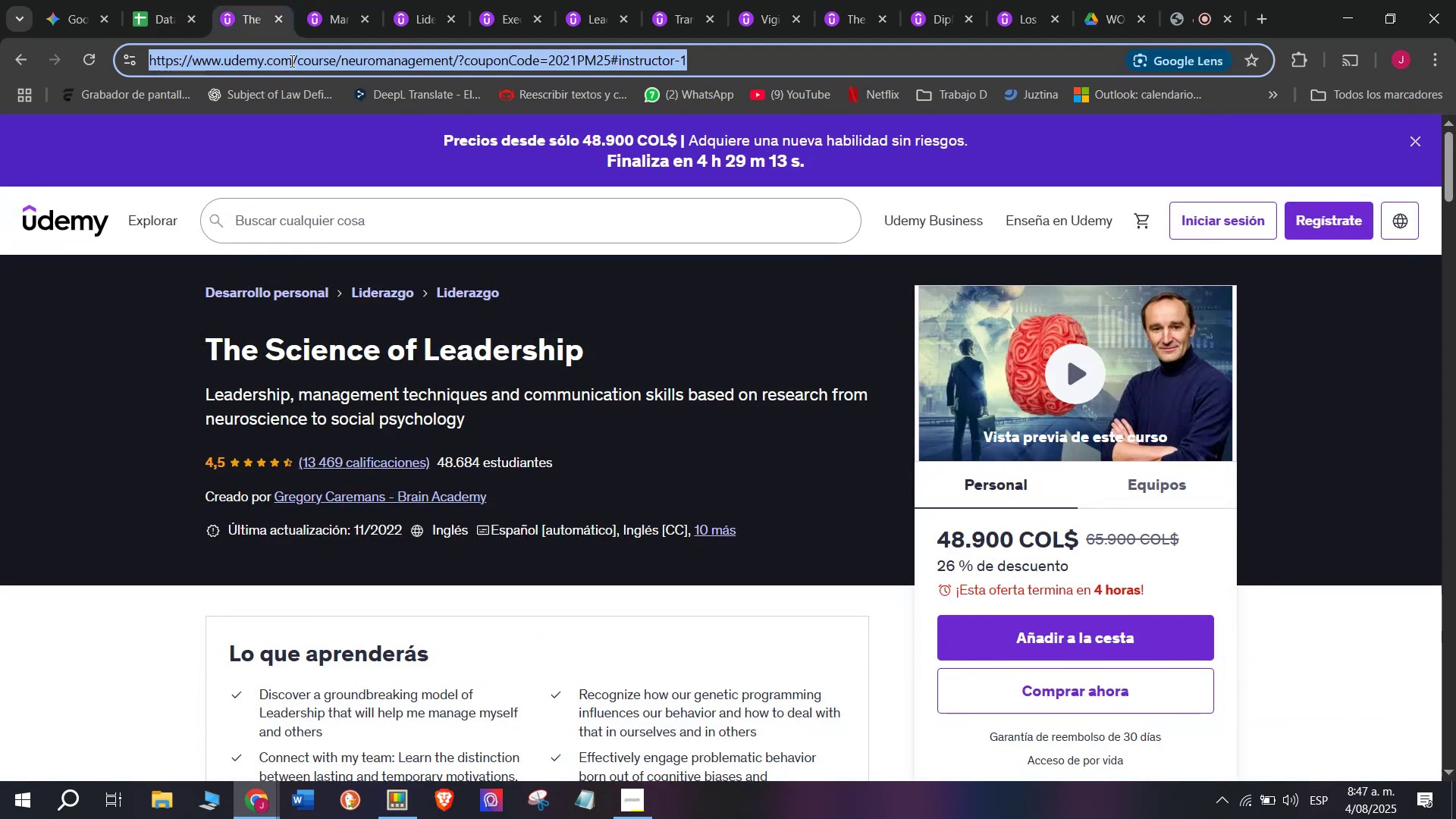 
triple_click([290, 61])
 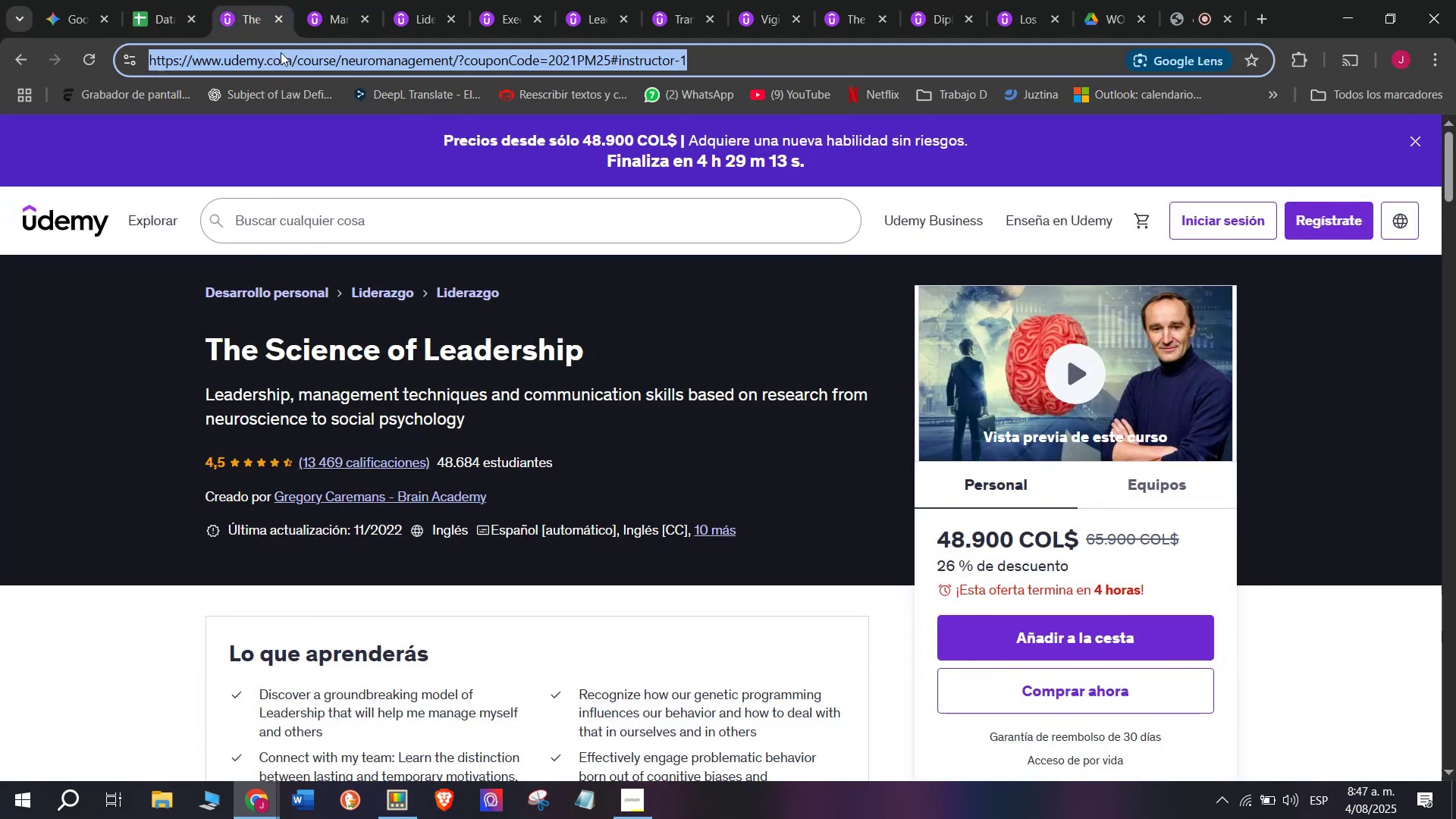 
key(Control+ControlLeft)
 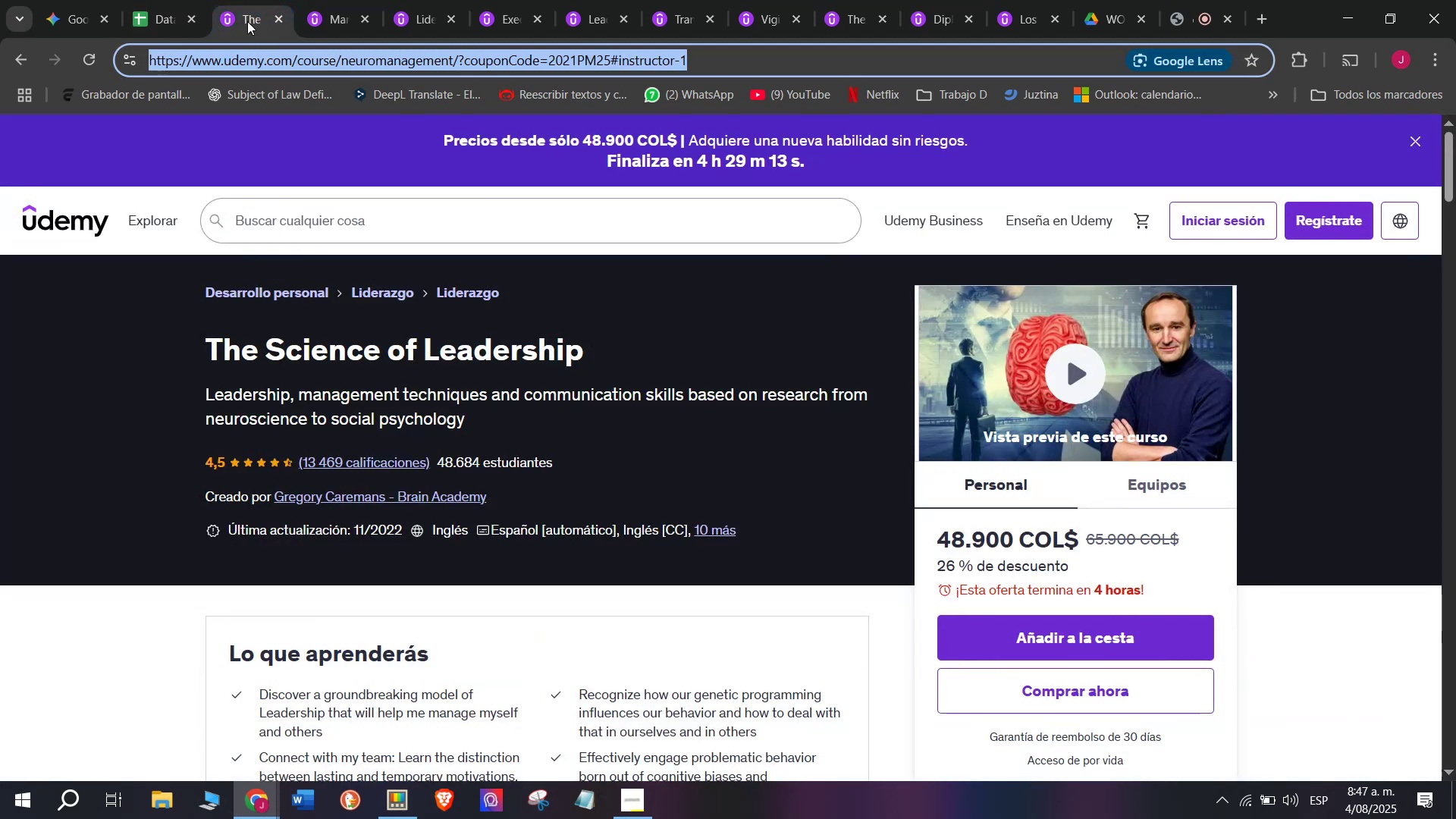 
key(Break)
 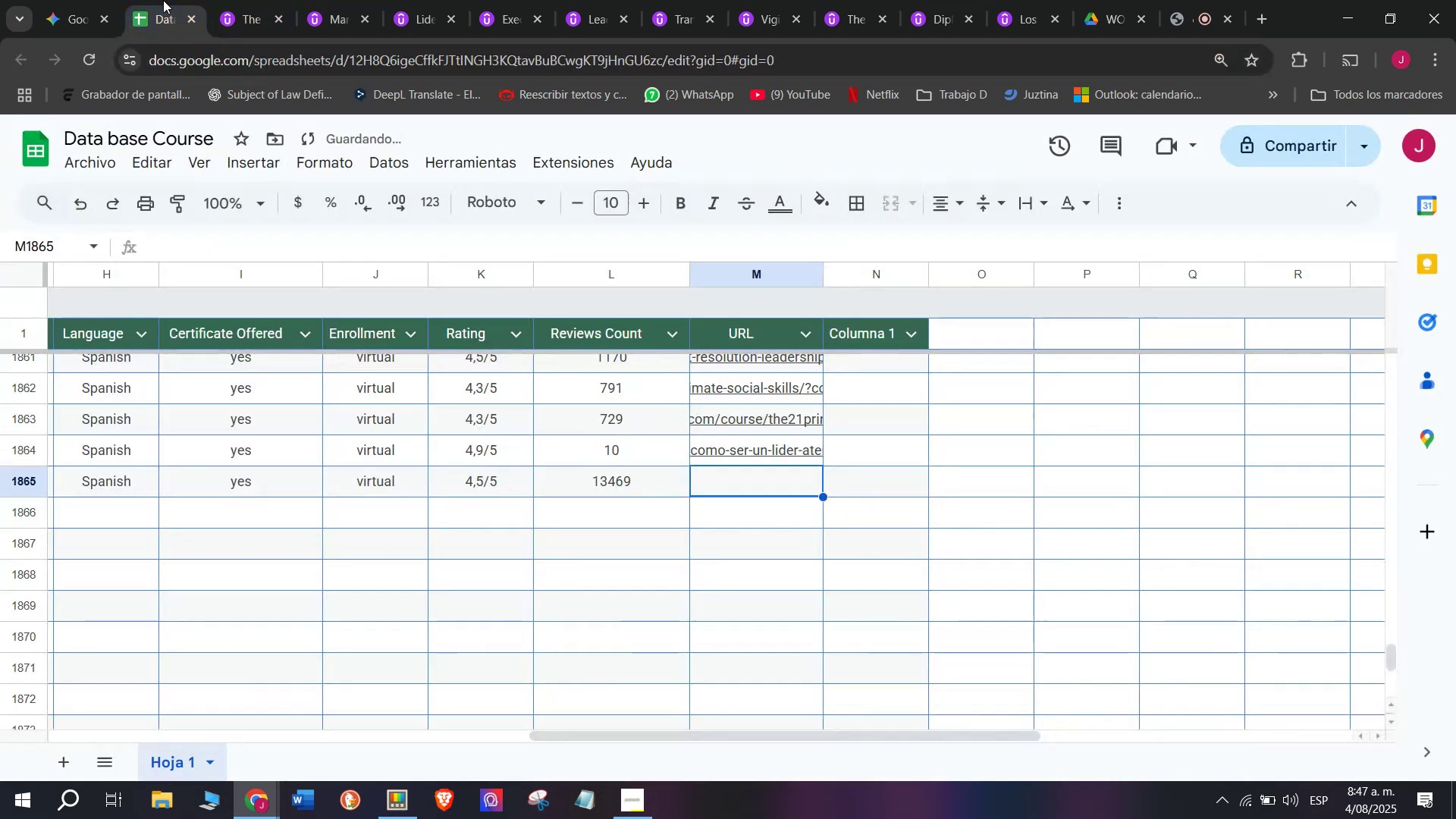 
key(Control+C)
 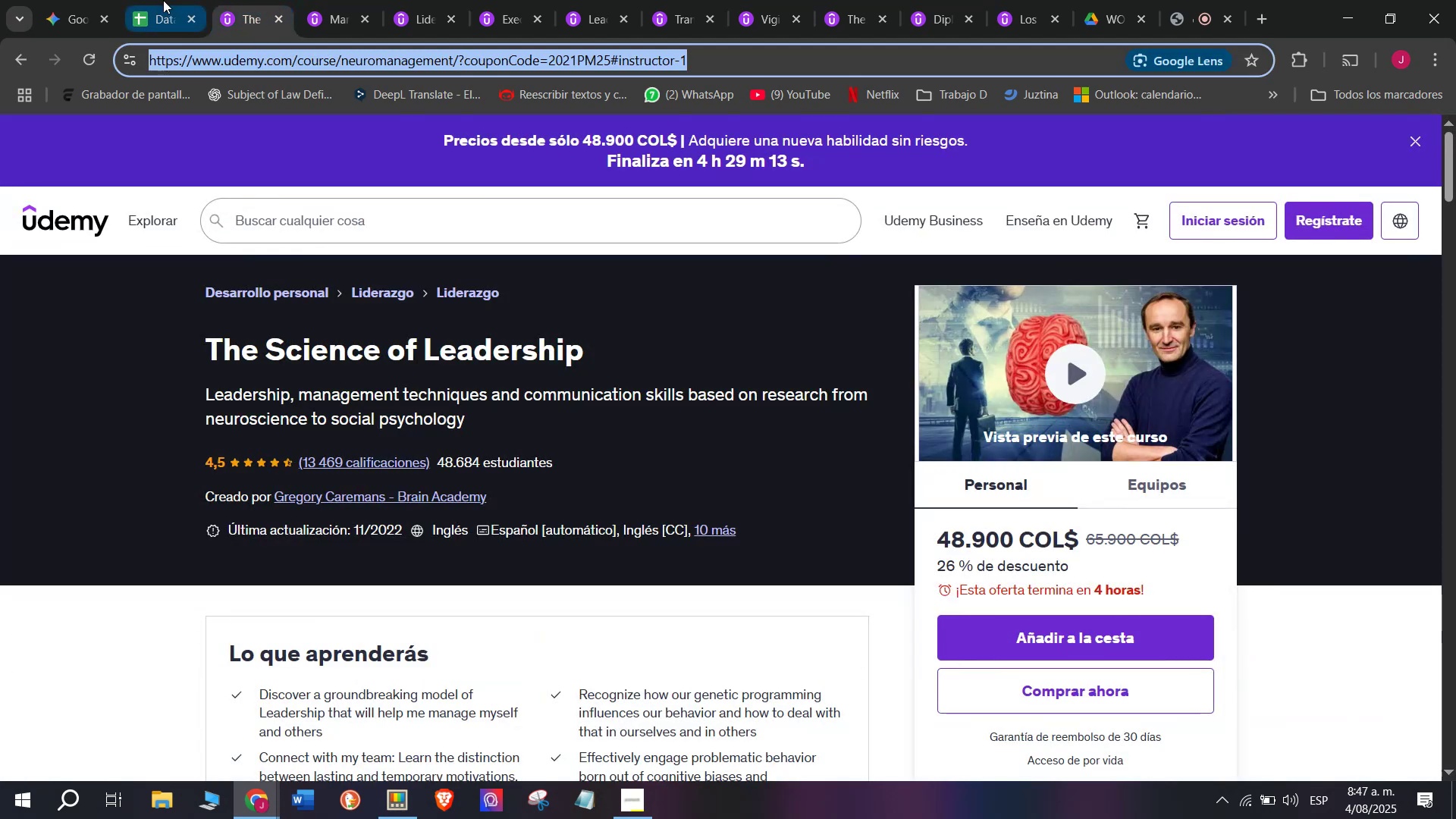 
left_click([163, 0])
 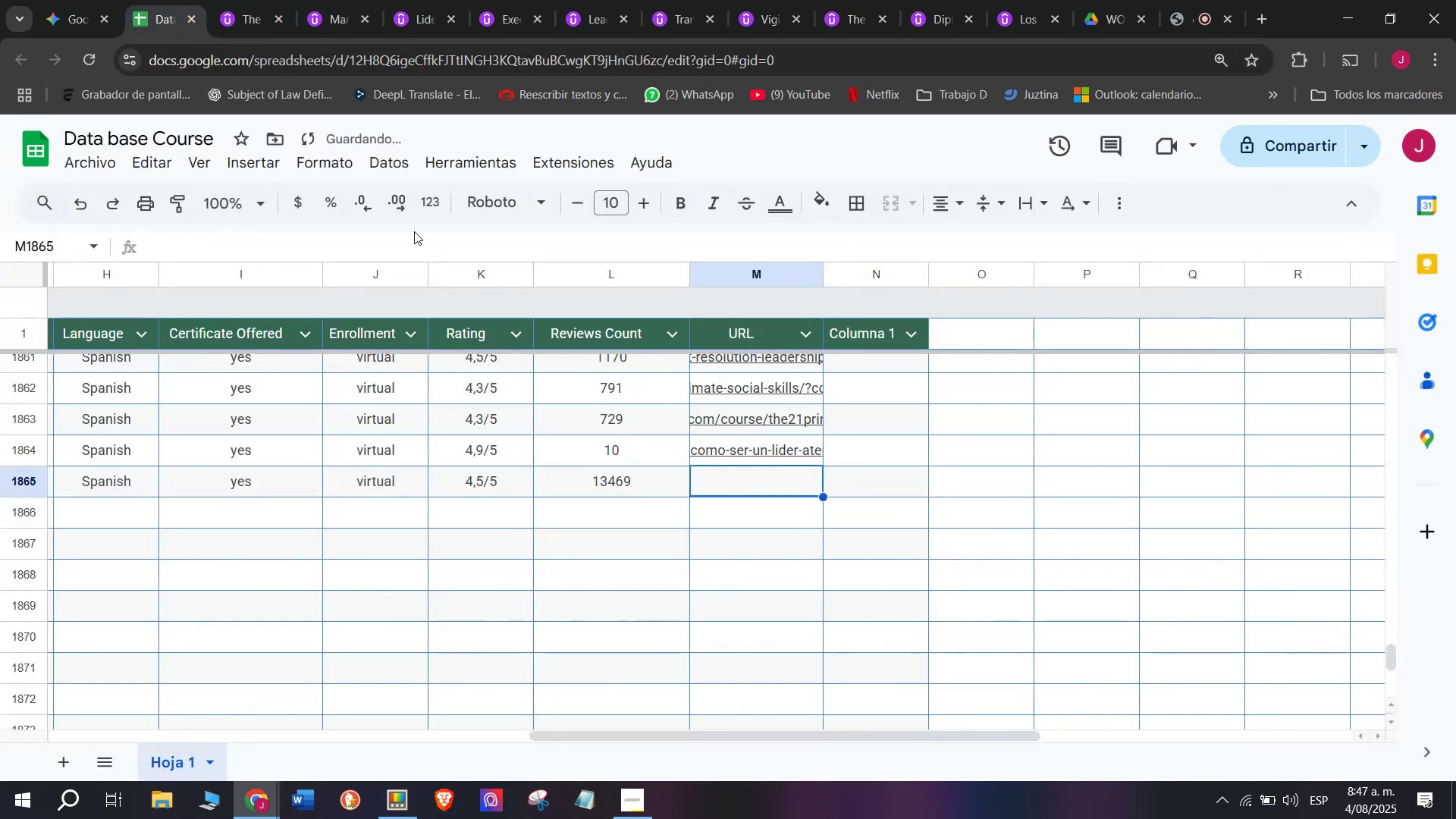 
key(Z)
 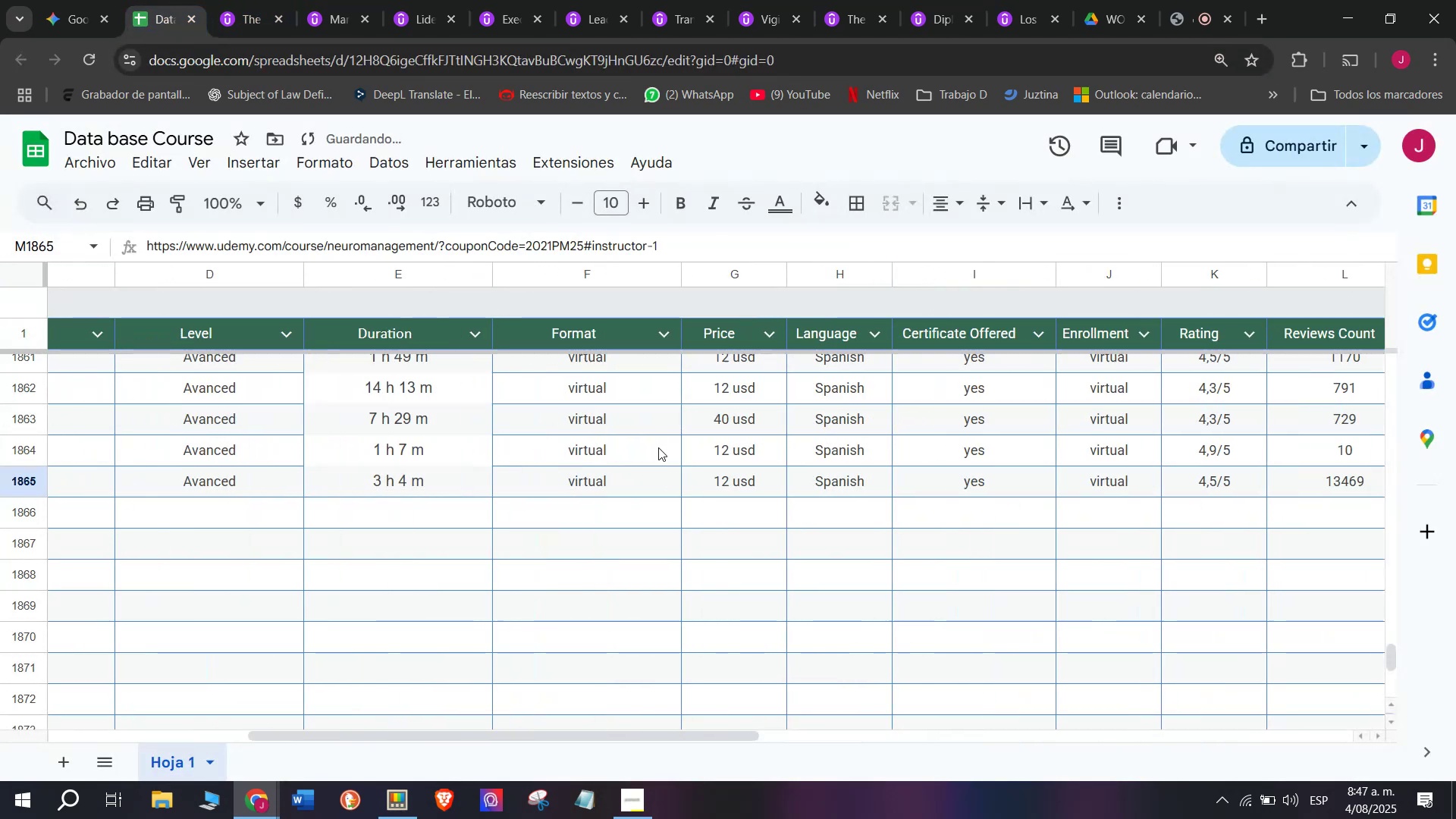 
key(Control+ControlLeft)
 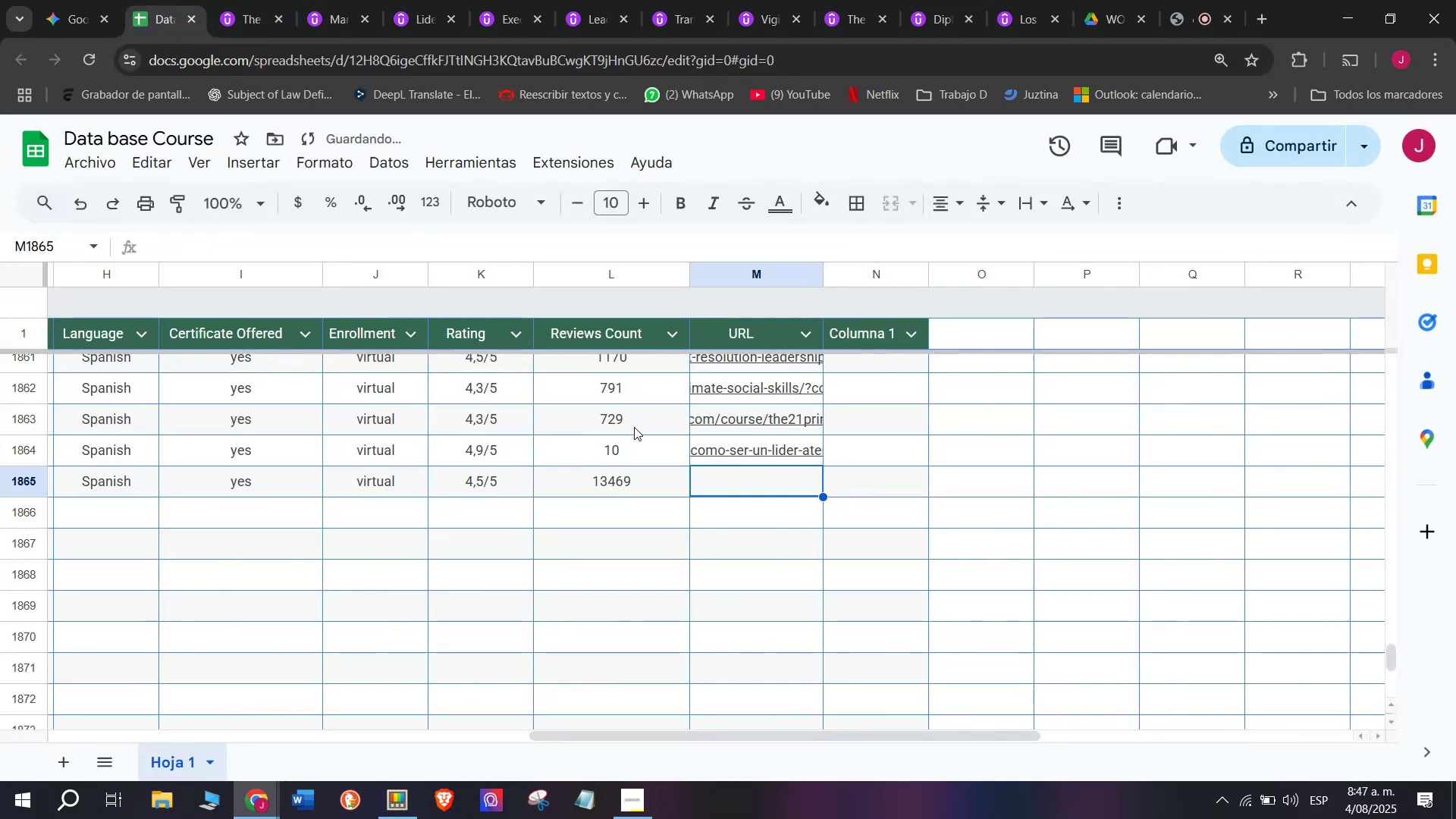 
key(Control+V)
 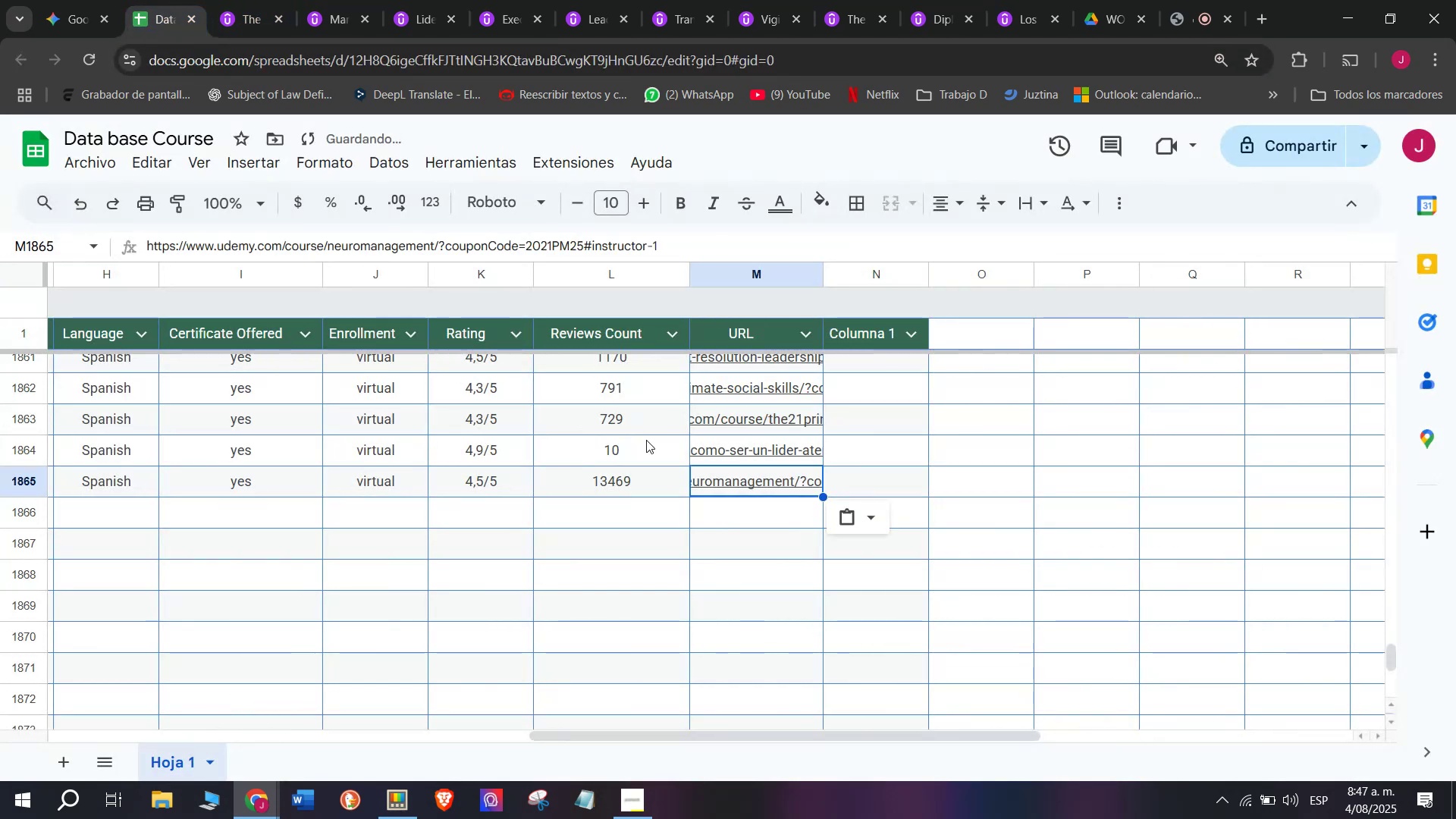 
scroll: coordinate [242, 532], scroll_direction: up, amount: 3.0
 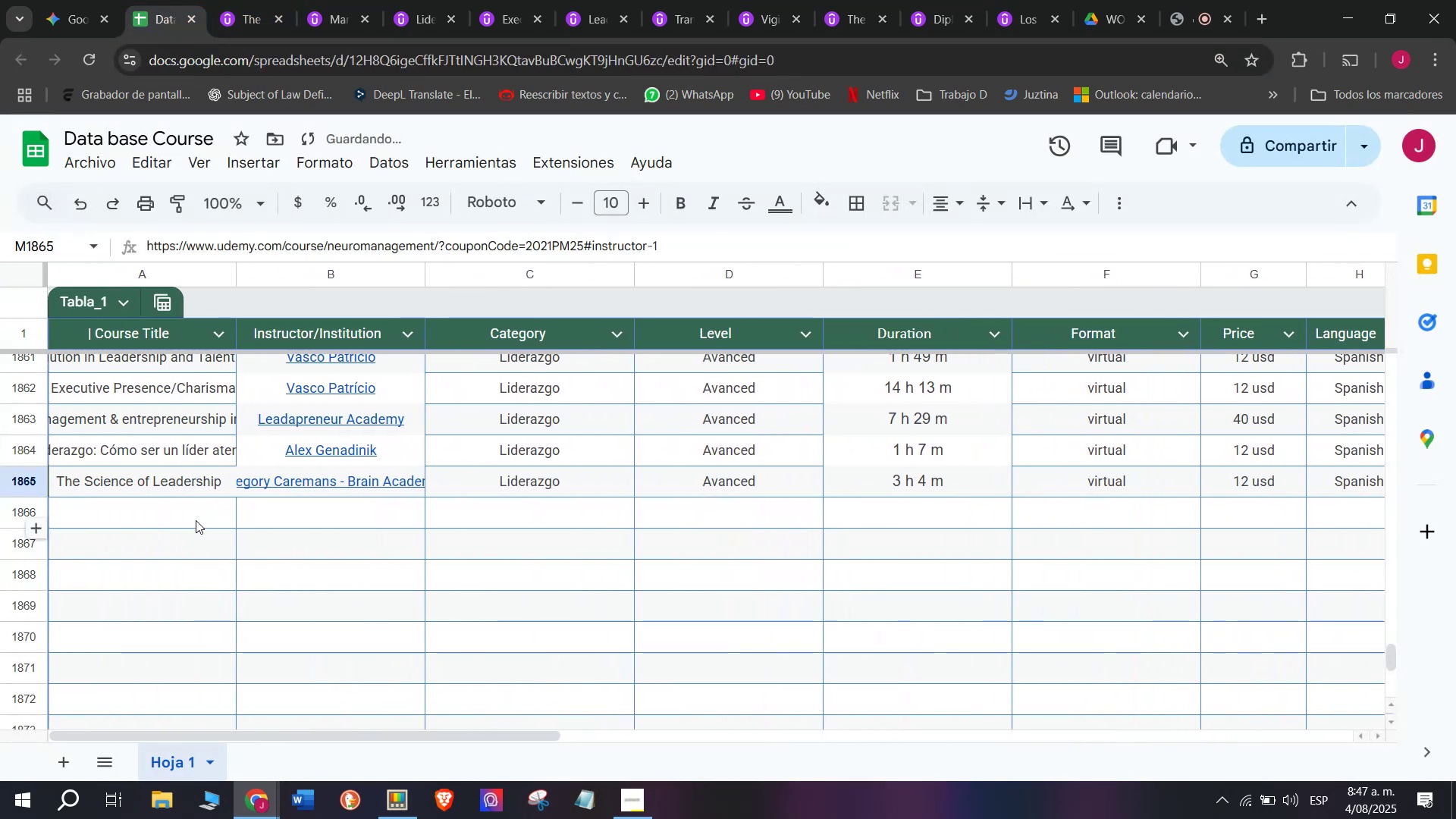 
left_click([192, 516])
 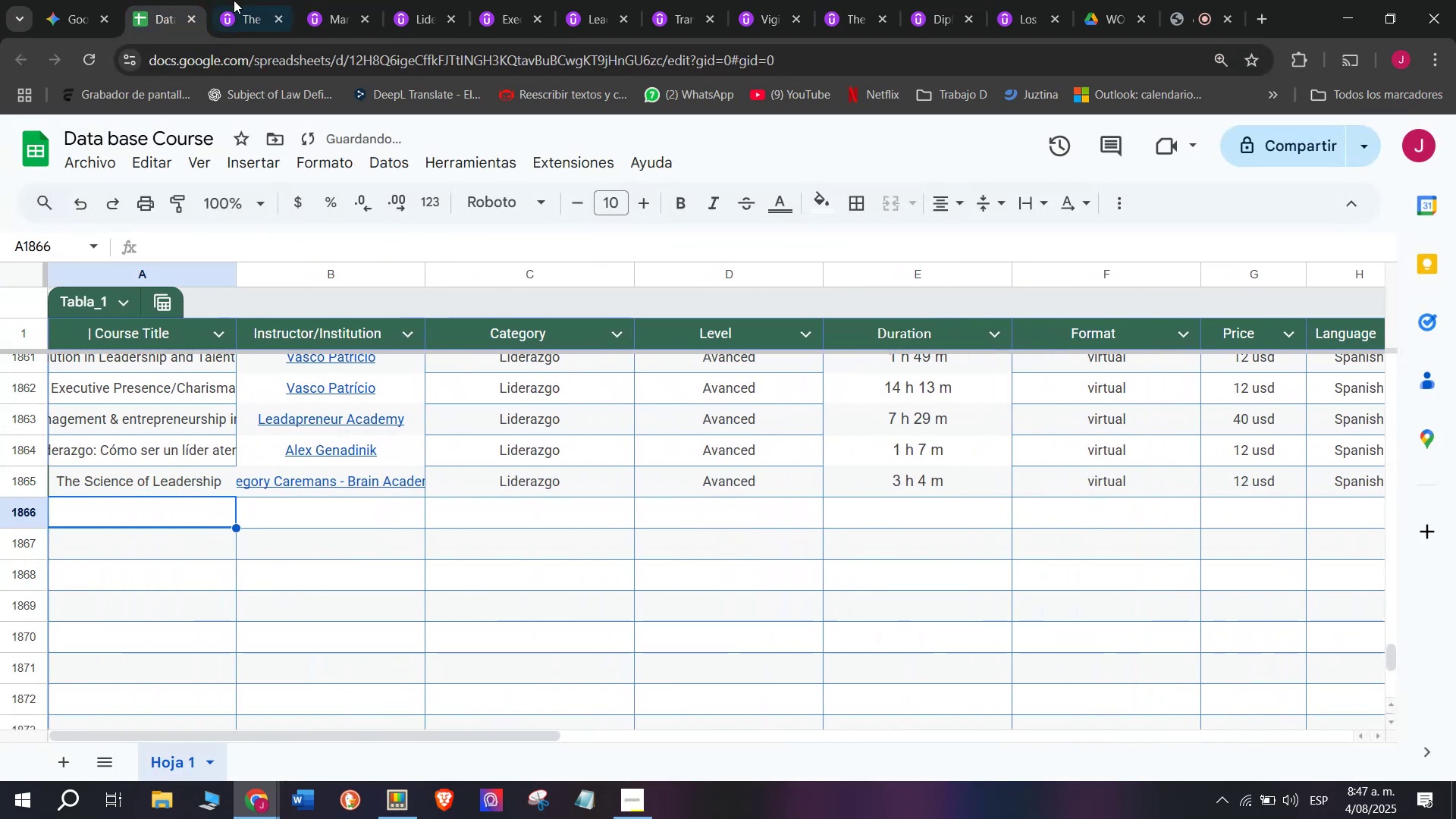 
left_click([234, 0])
 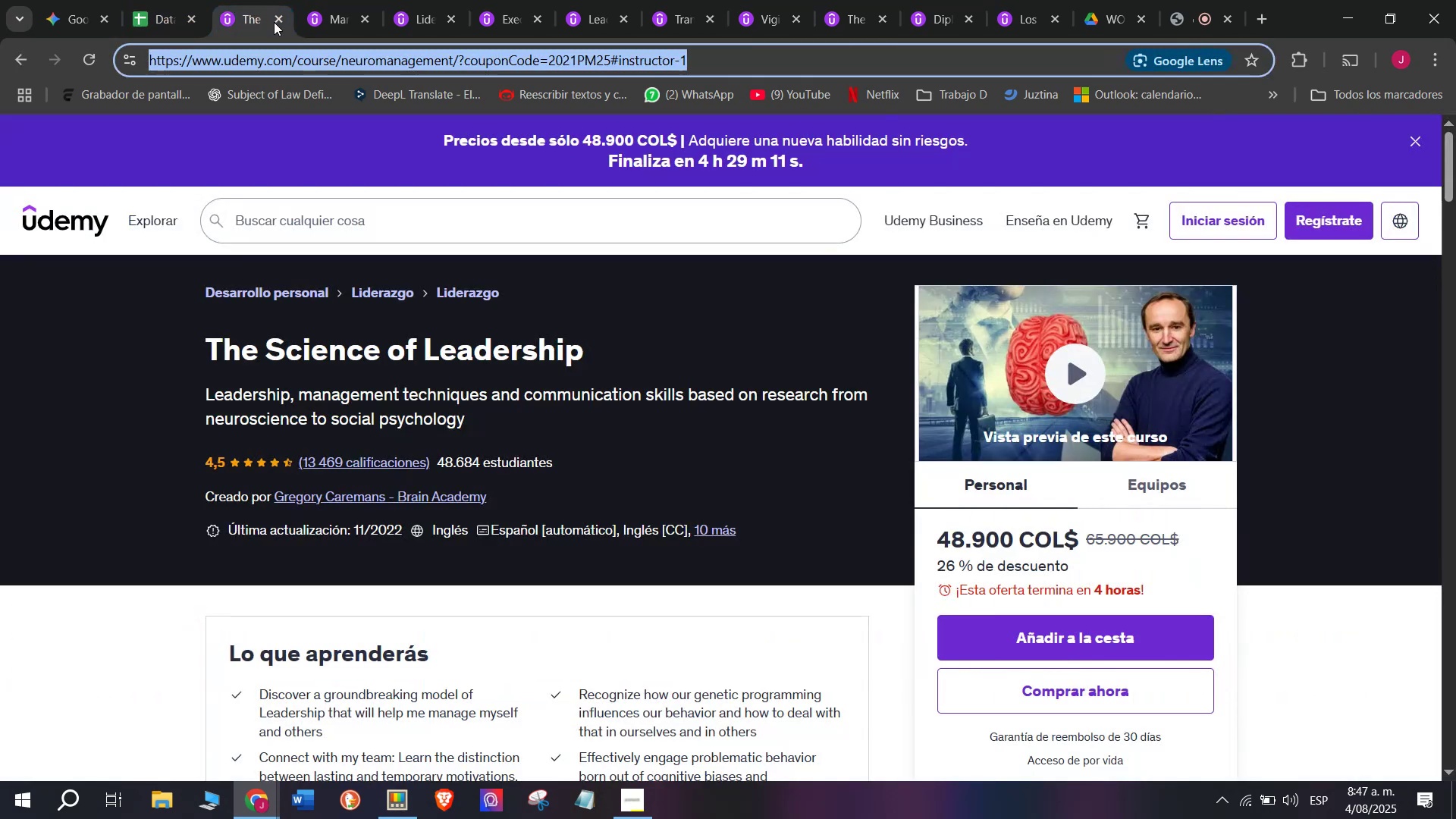 
left_click([274, 22])
 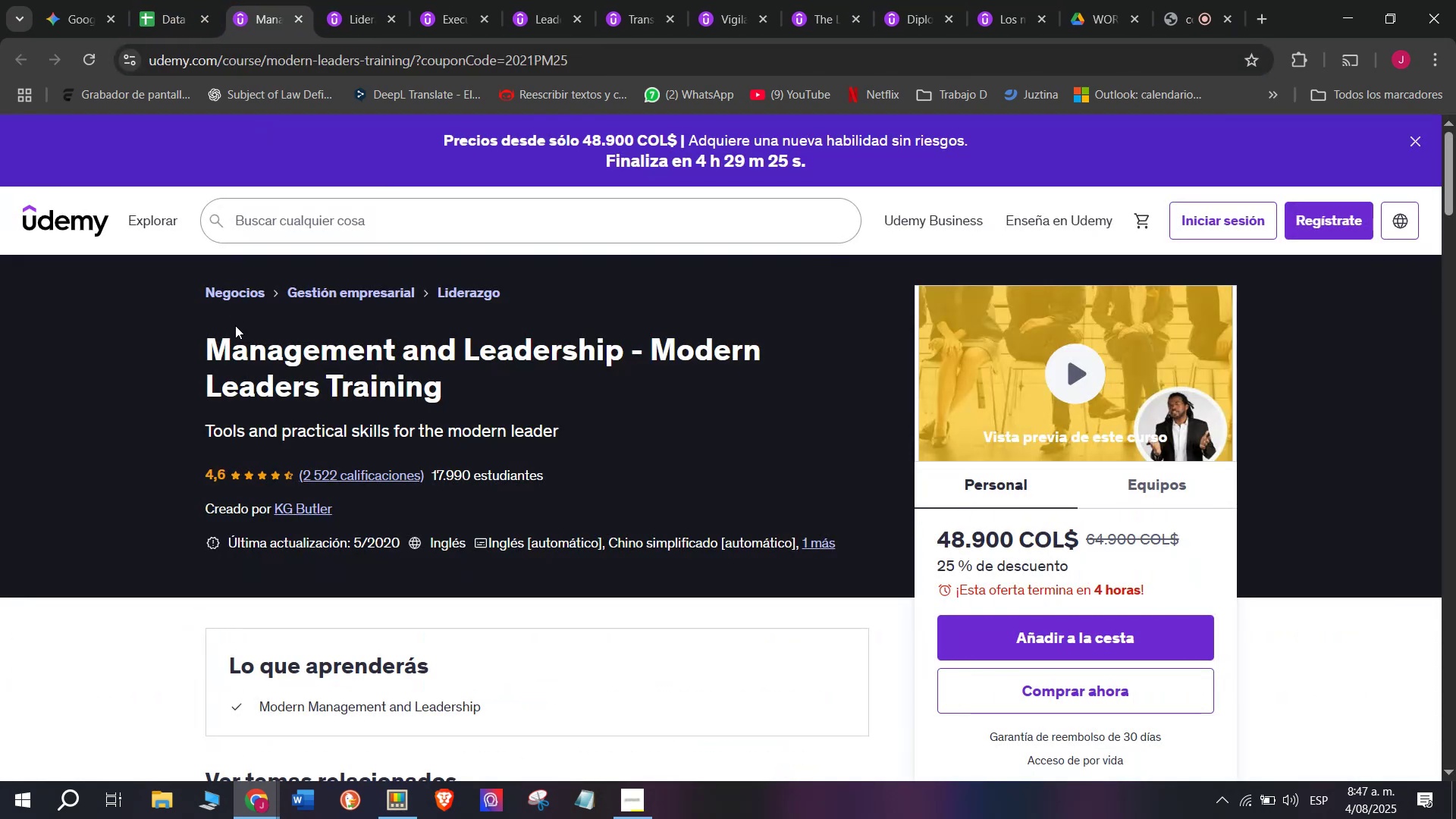 
left_click_drag(start_coordinate=[185, 334], to_coordinate=[461, 388])
 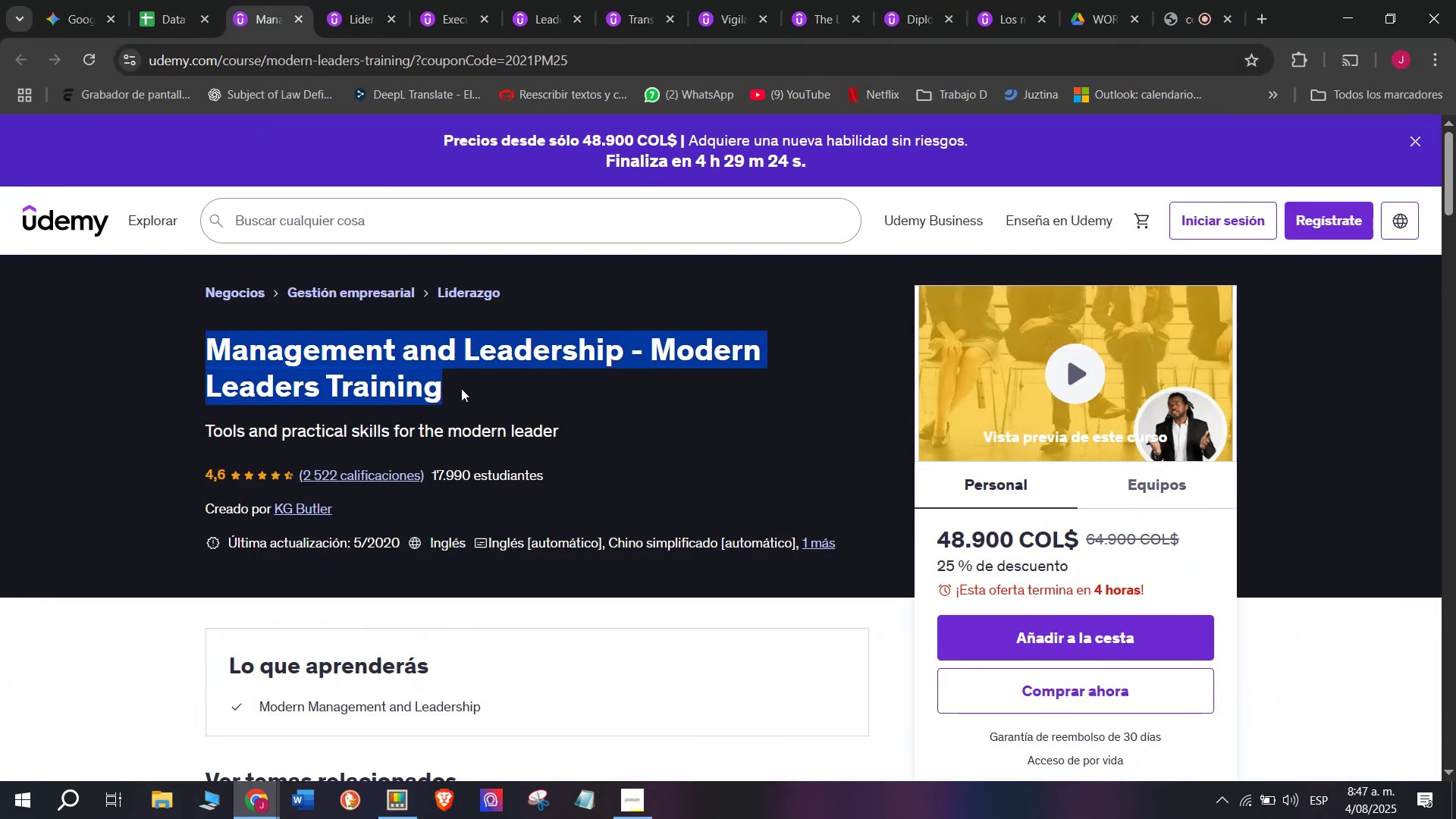 
key(Break)
 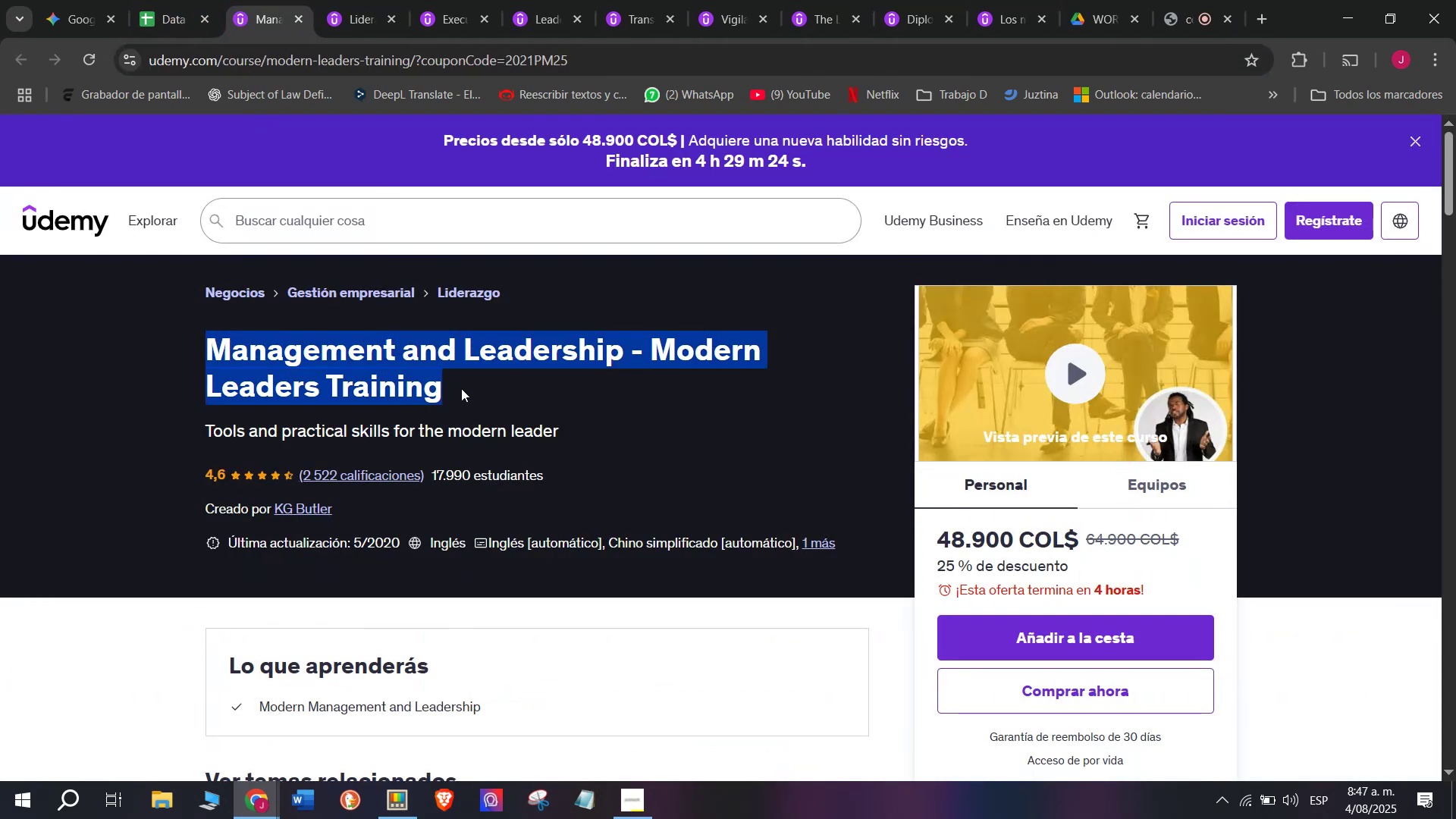 
key(Control+ControlLeft)
 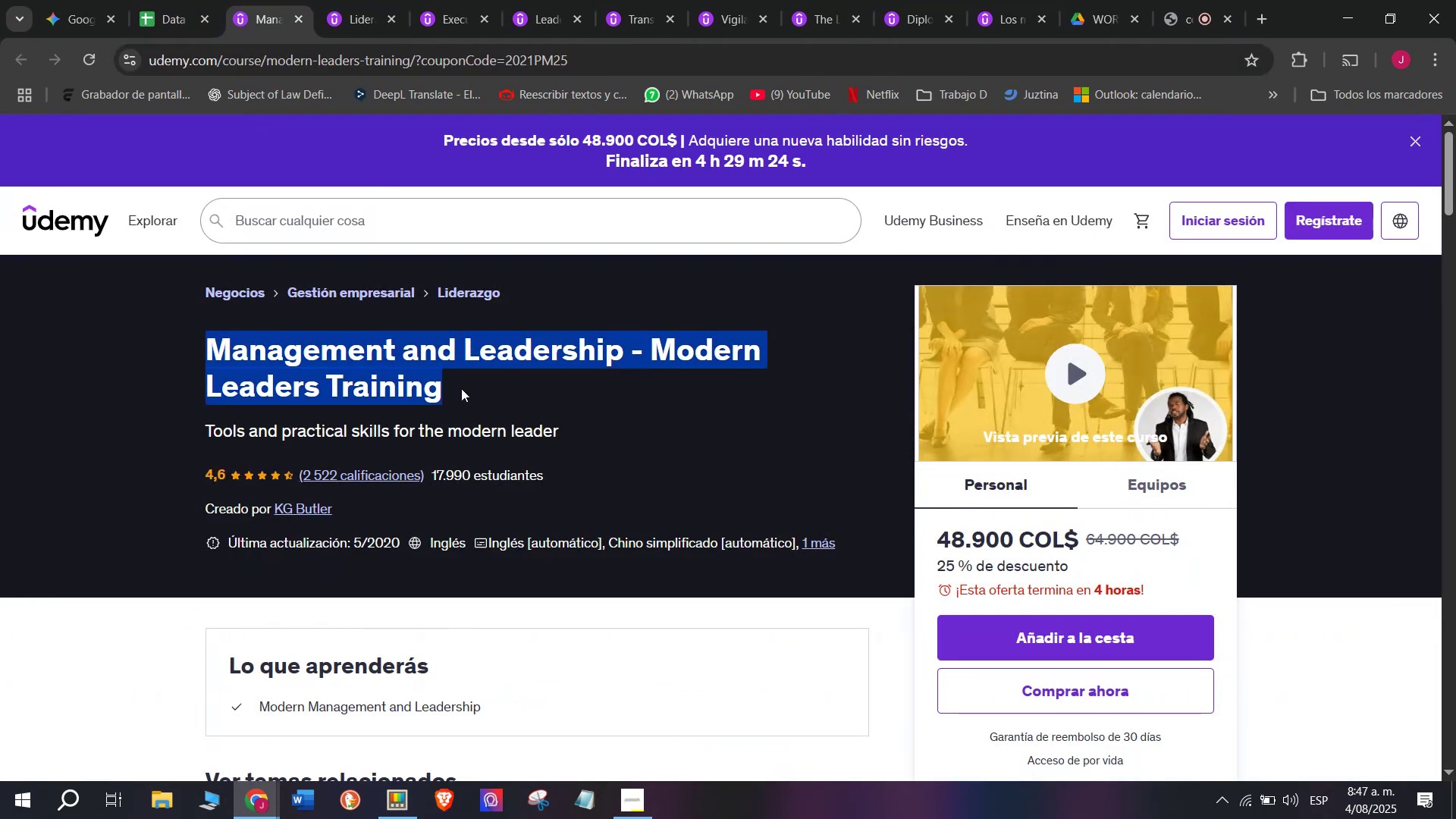 
key(Control+C)
 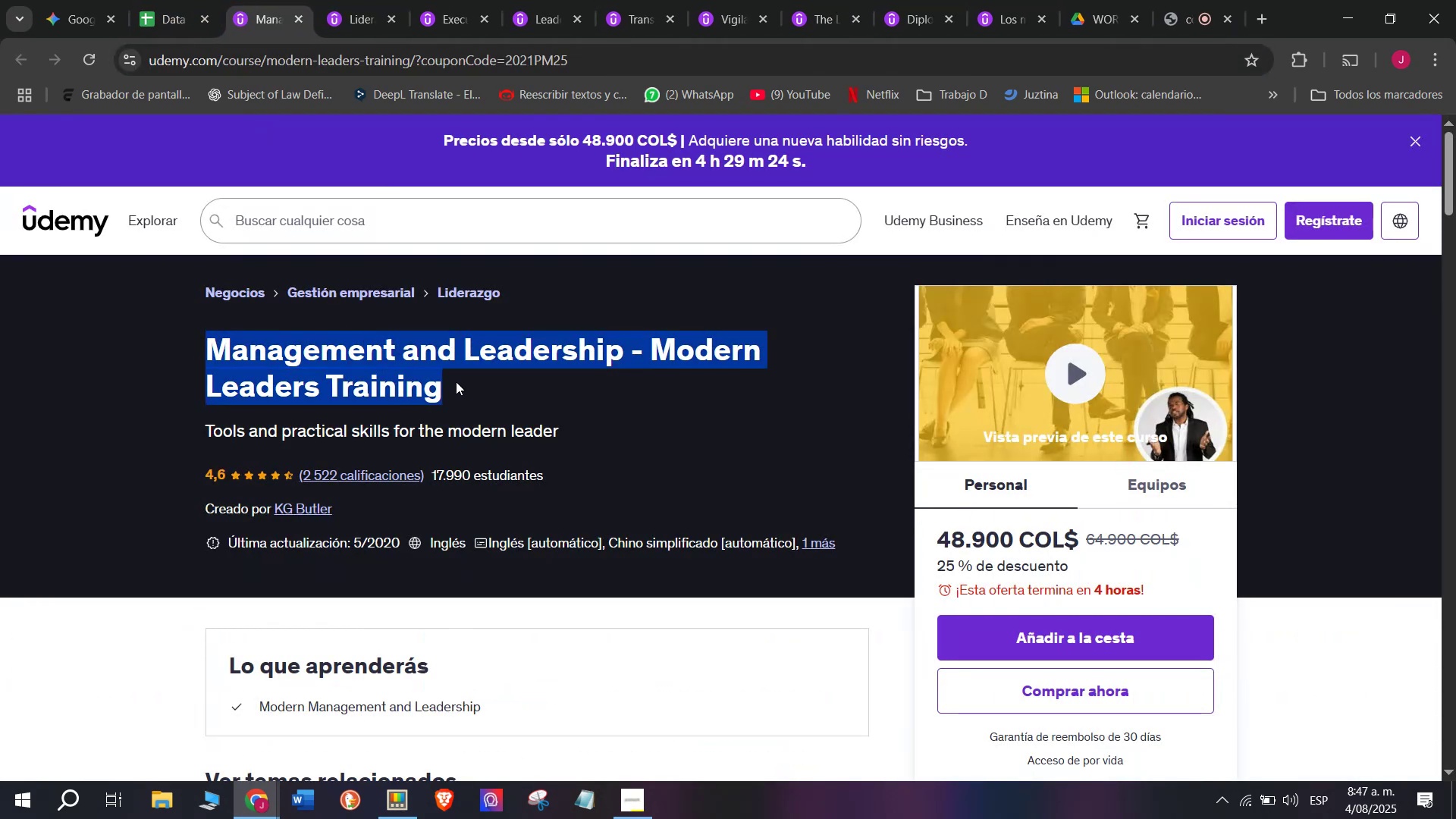 
key(Break)
 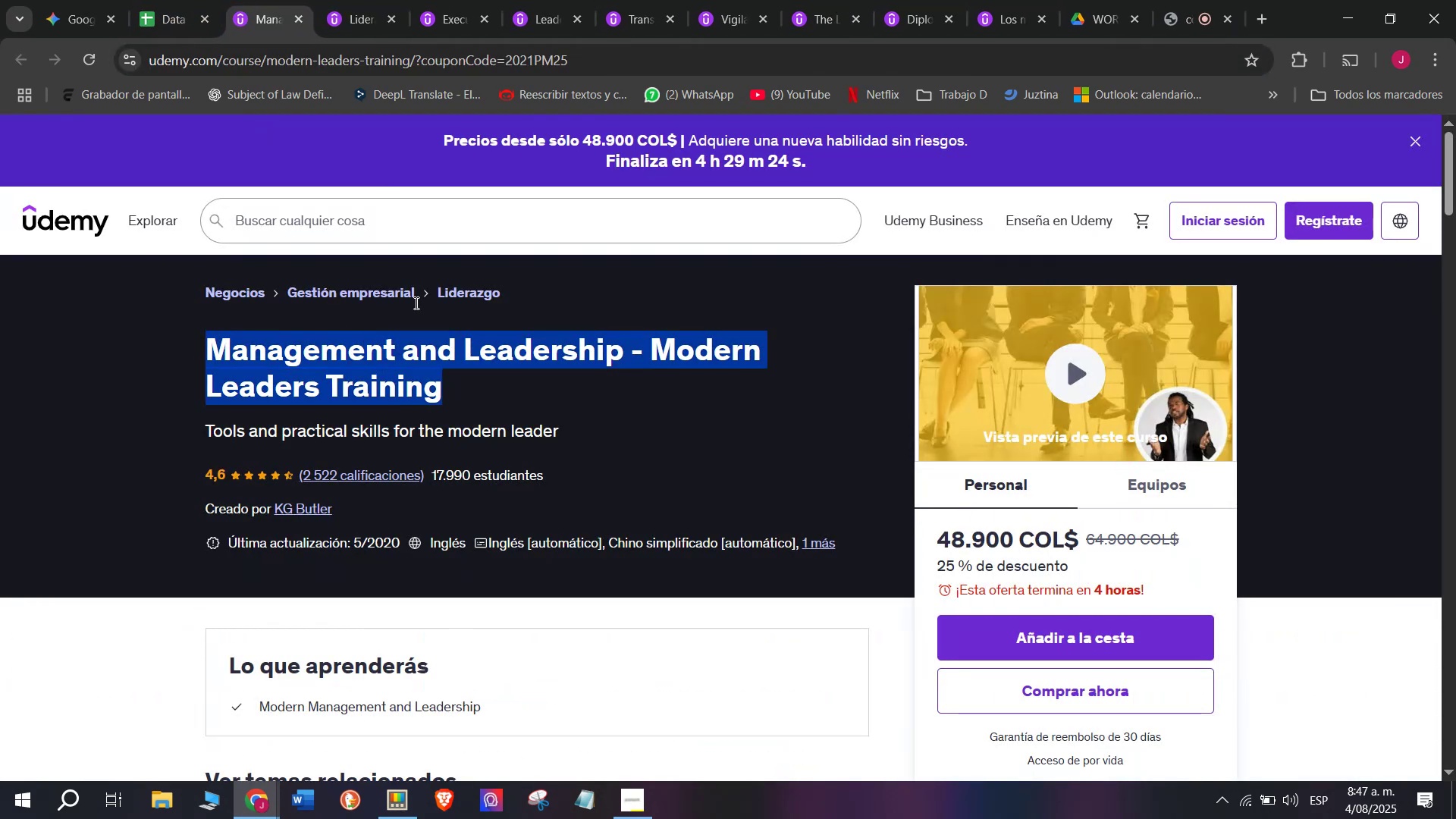 
key(Control+ControlLeft)
 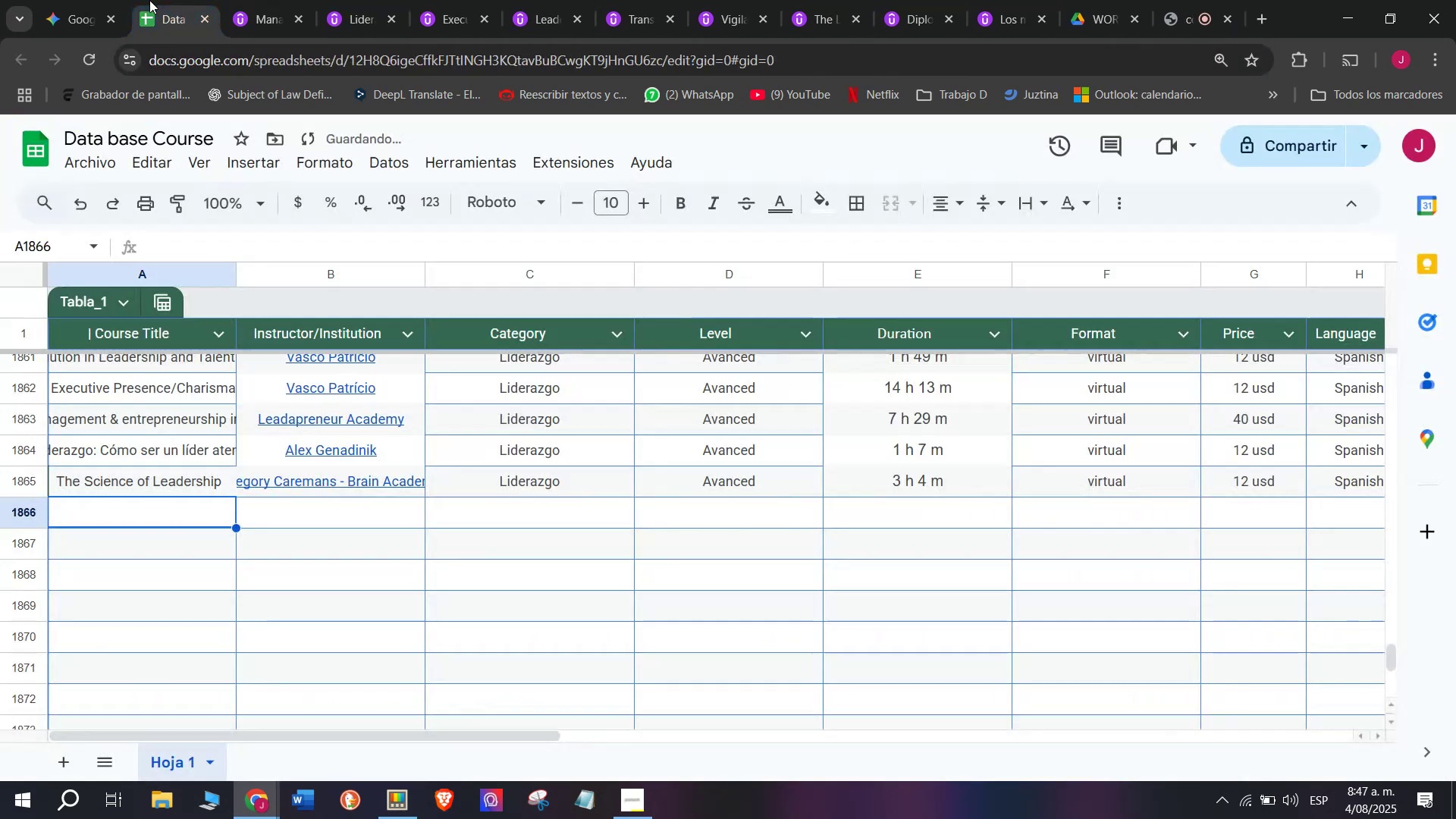 
key(Control+C)
 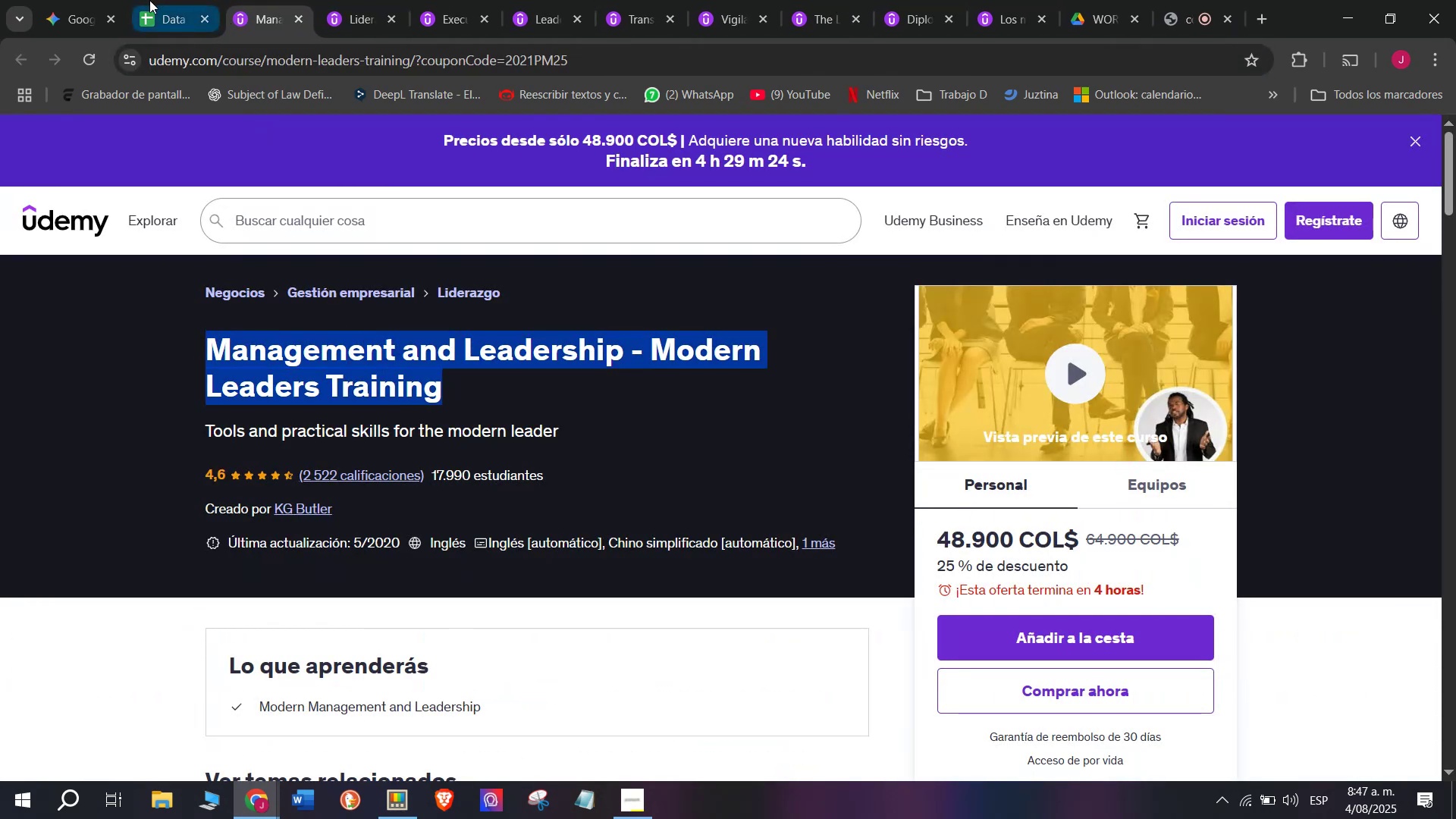 
left_click([149, 0])
 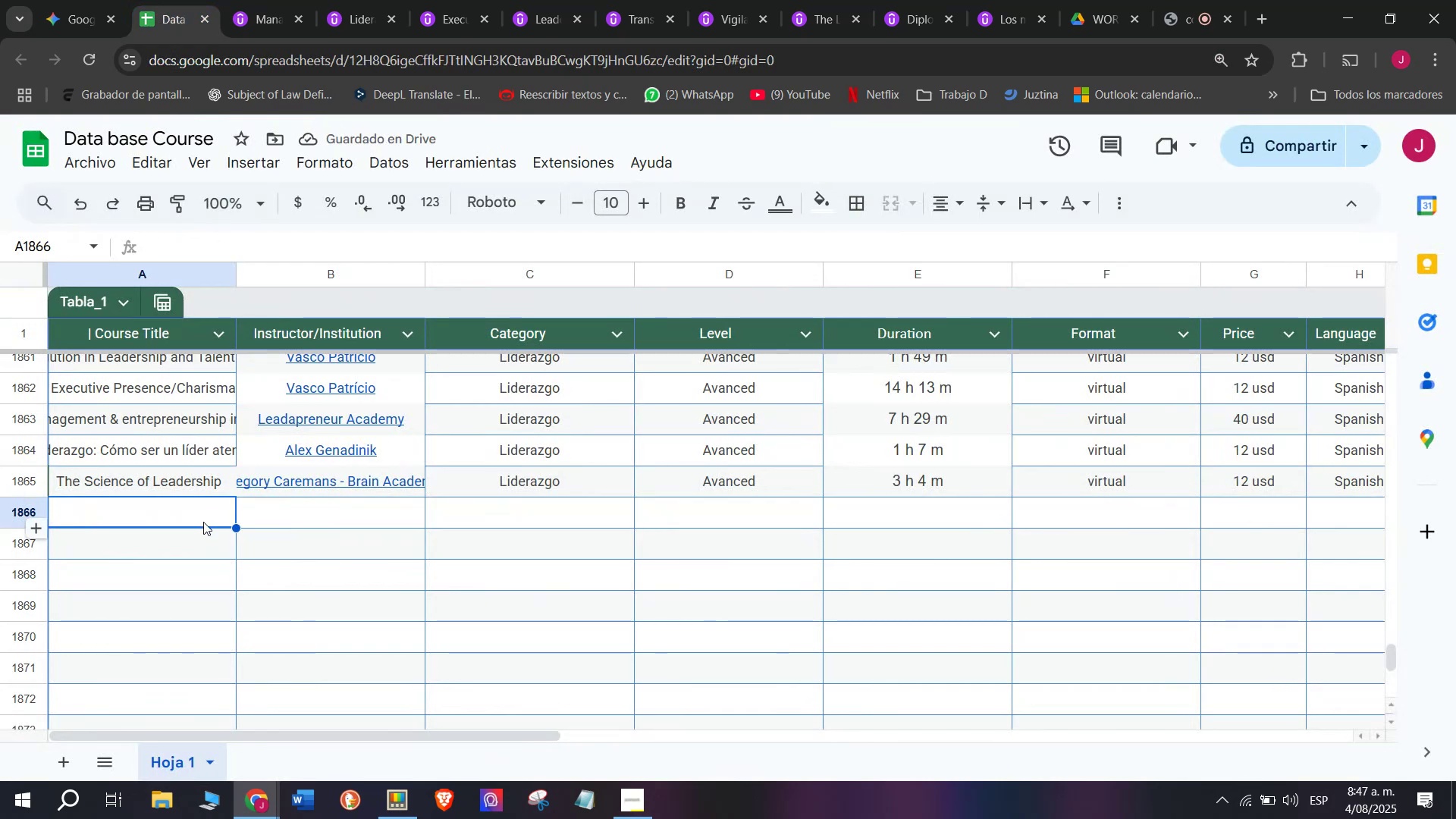 
double_click([203, 522])
 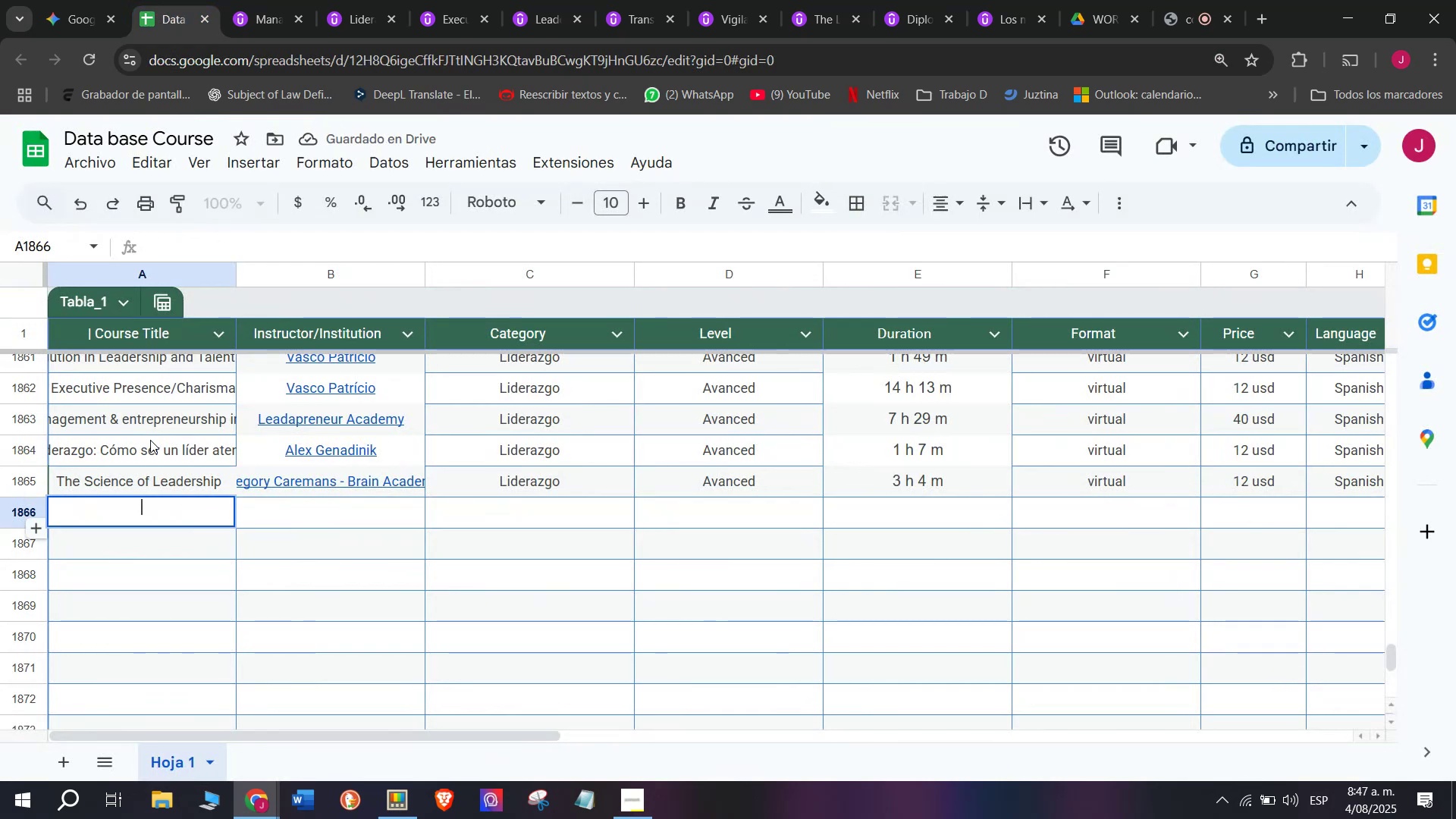 
key(Z)
 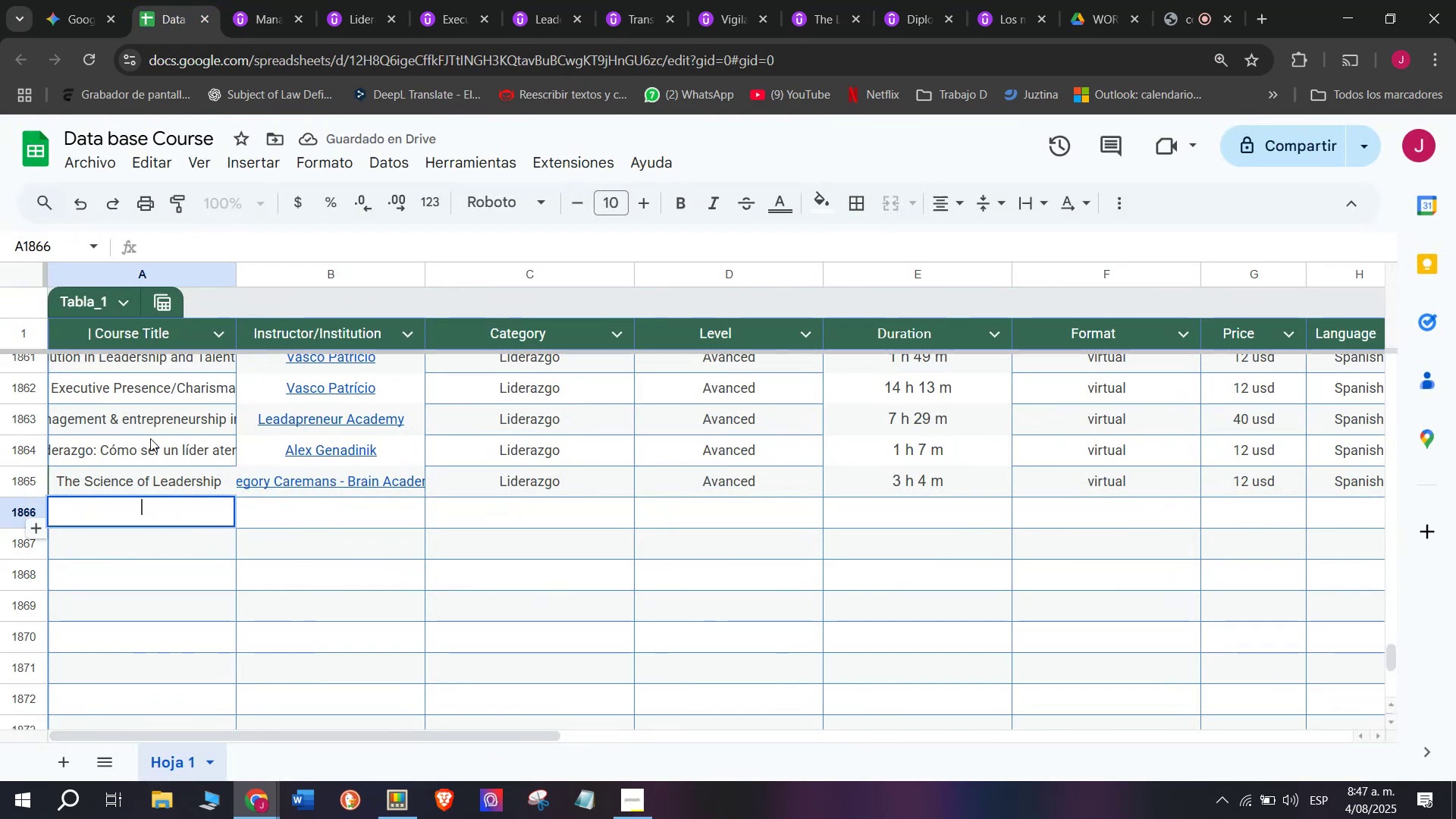 
key(Control+ControlLeft)
 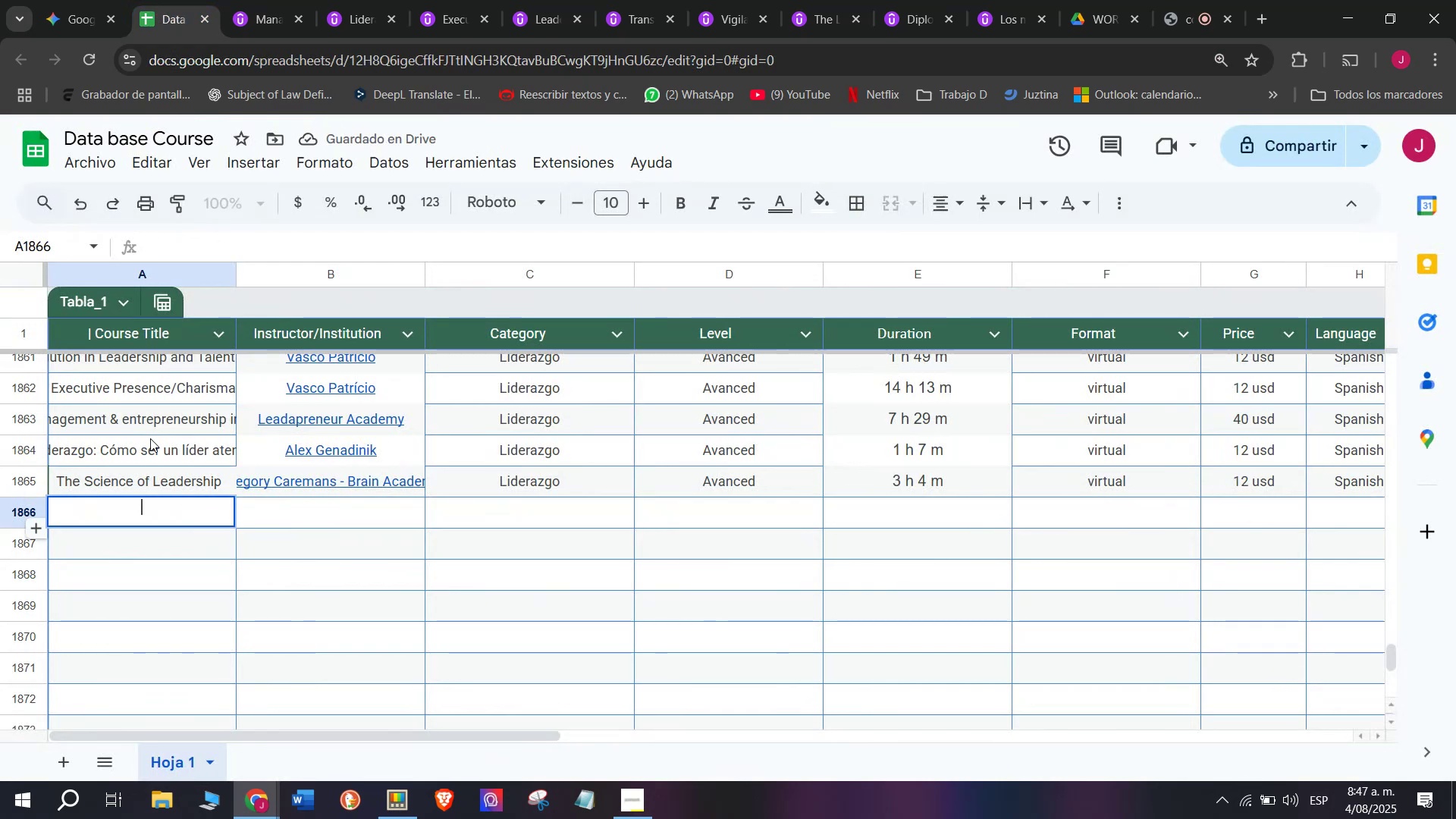 
key(Control+V)
 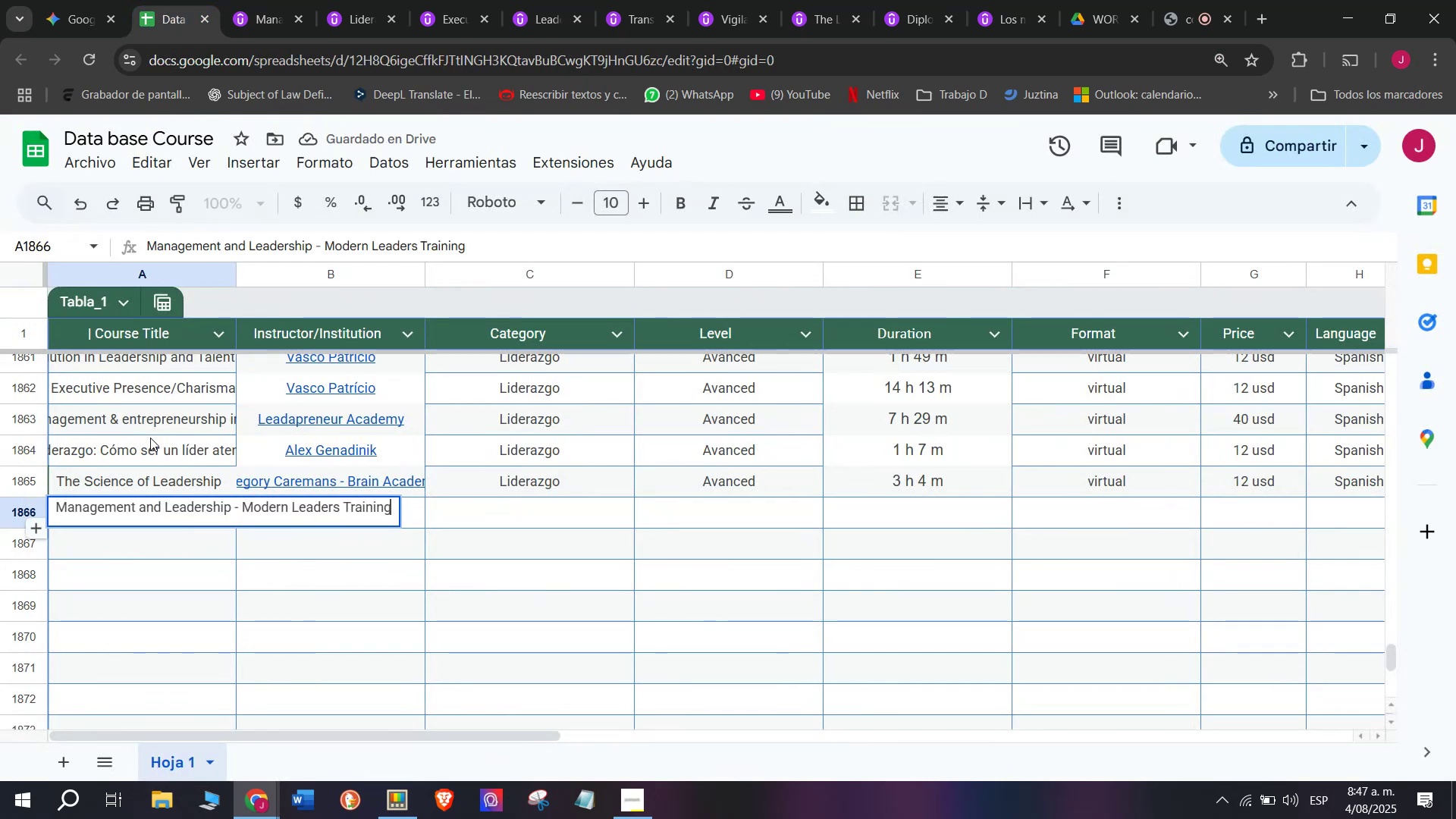 
left_click([150, 438])
 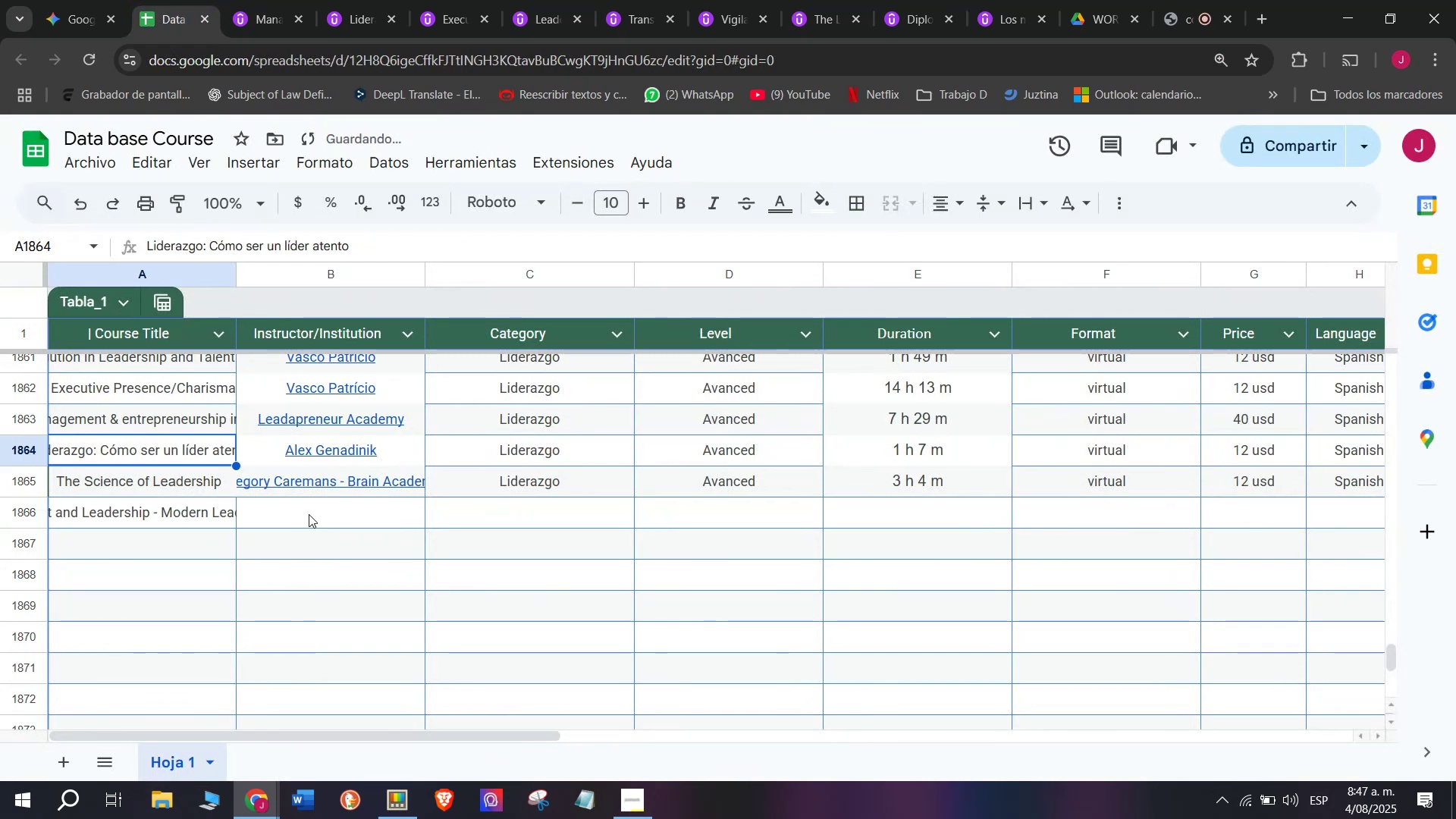 
left_click([320, 510])
 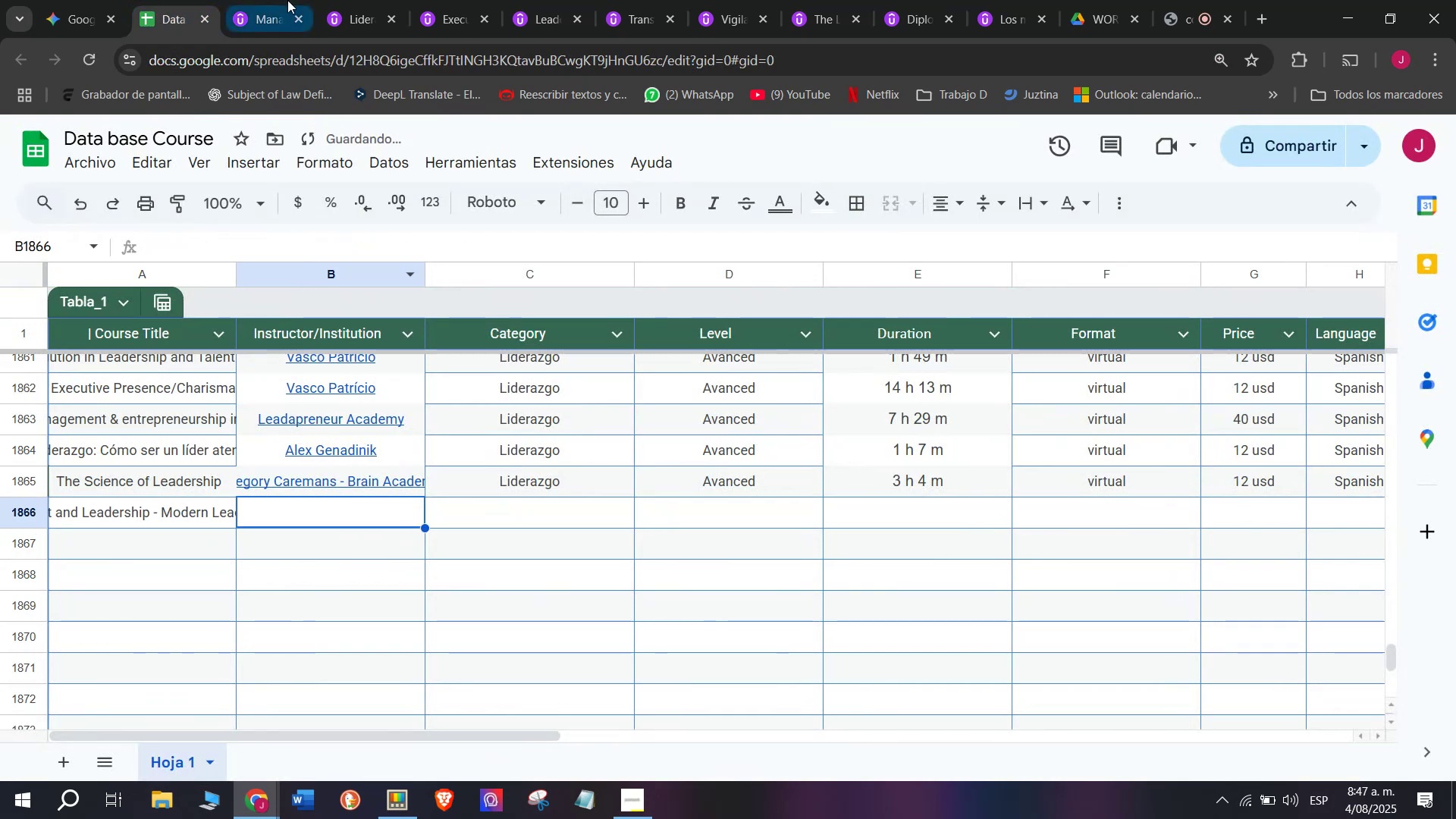 
left_click([281, 0])
 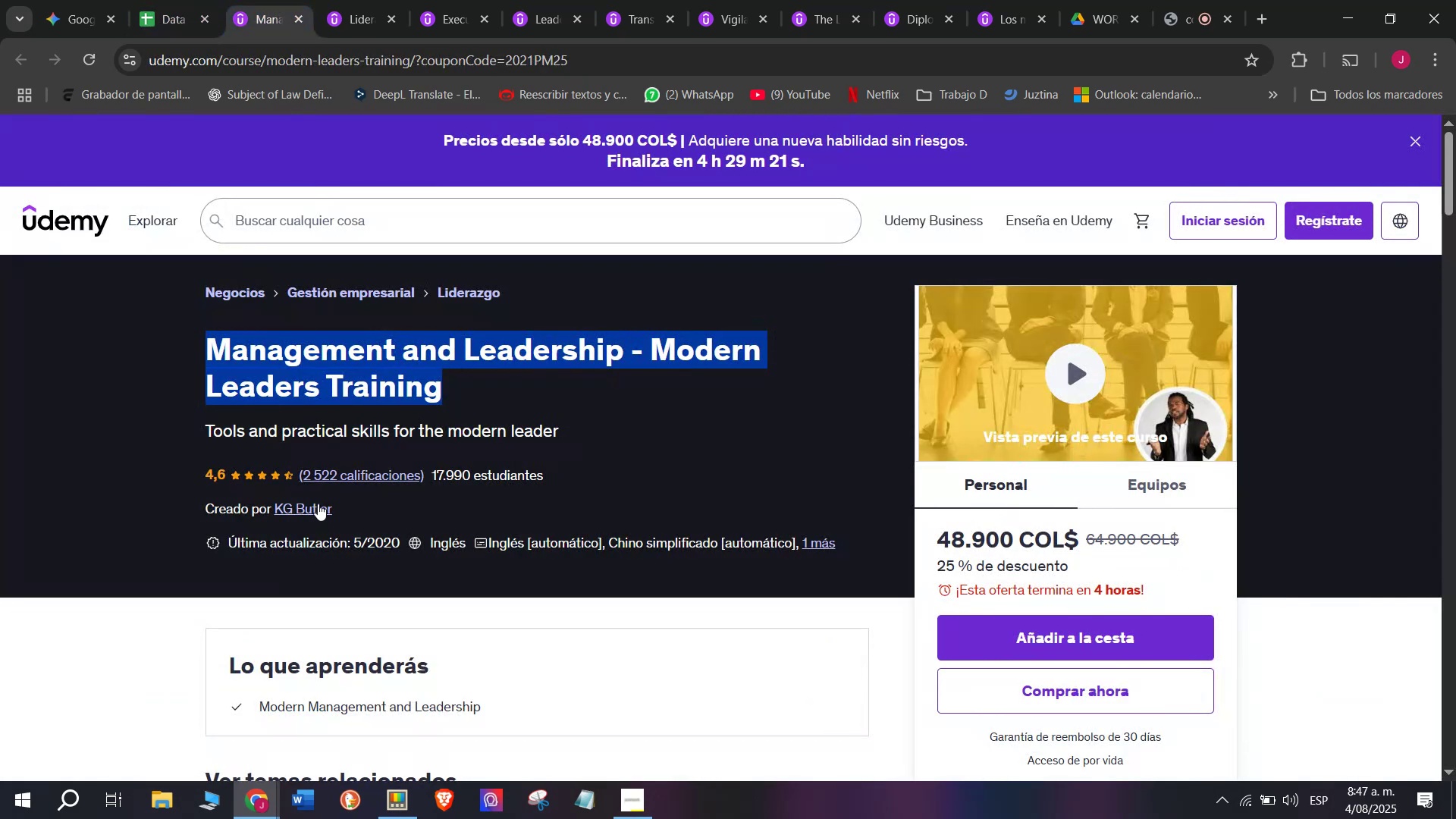 
left_click([308, 506])
 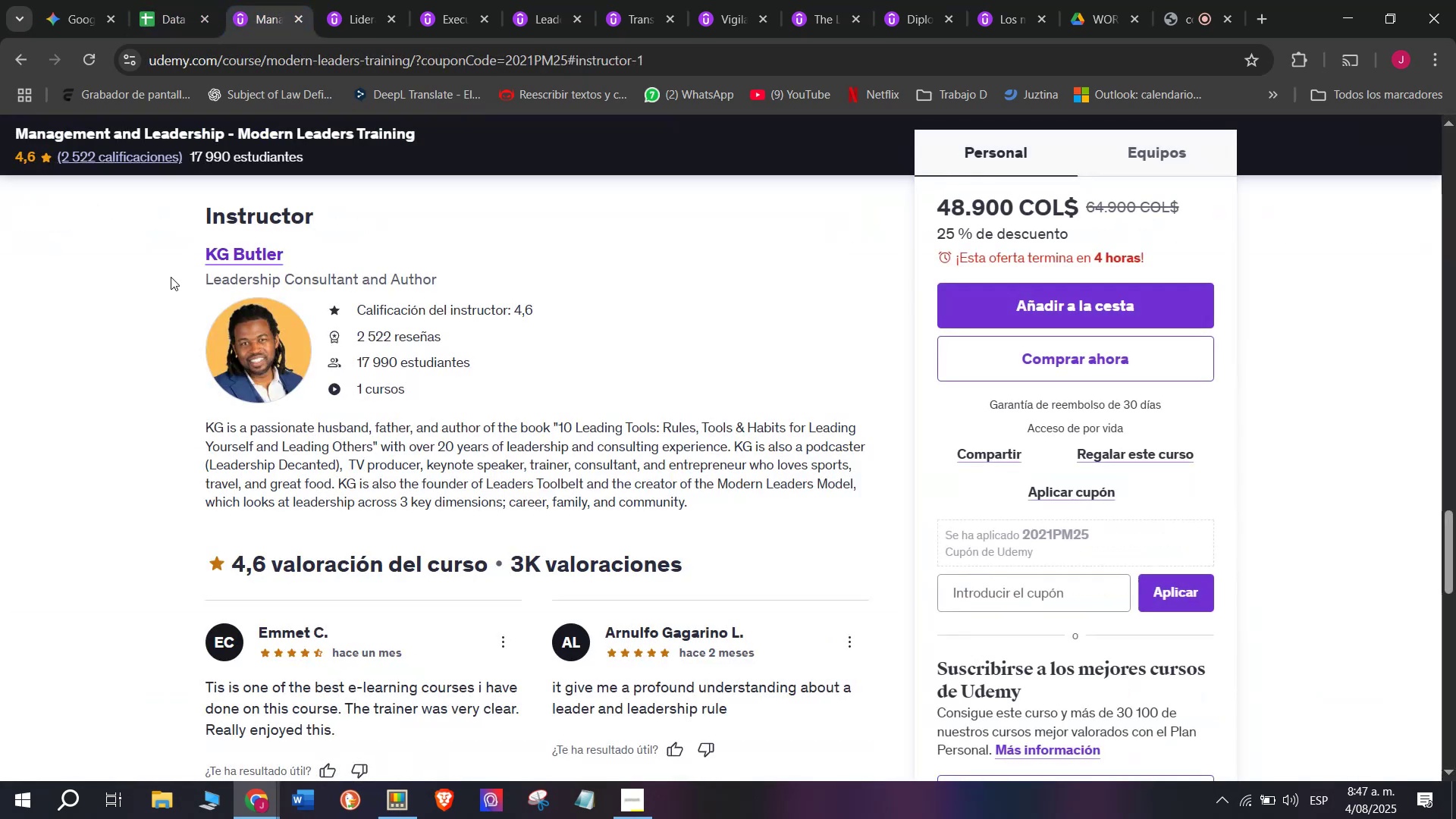 
left_click_drag(start_coordinate=[171, 259], to_coordinate=[344, 246])
 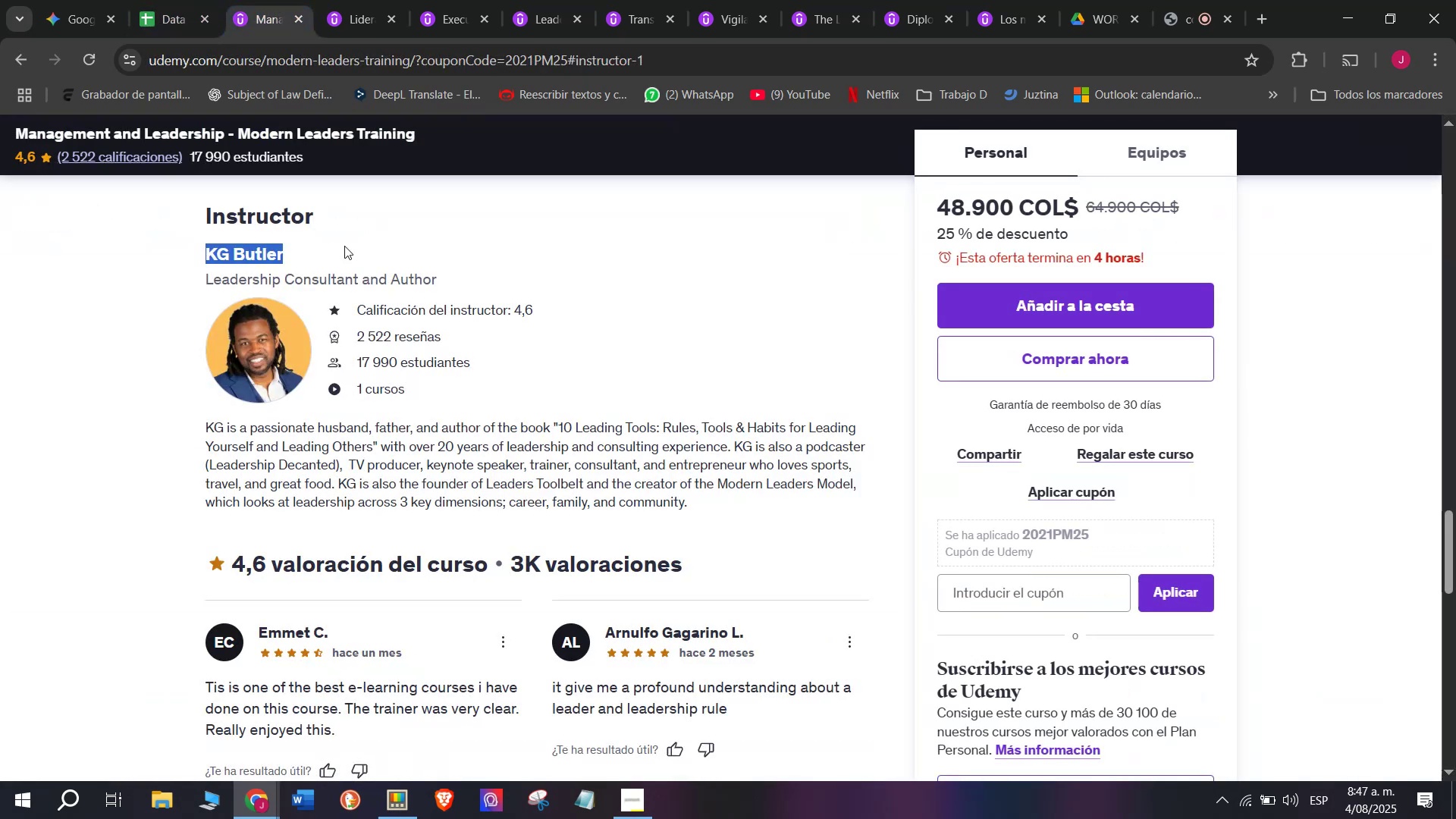 
key(Break)
 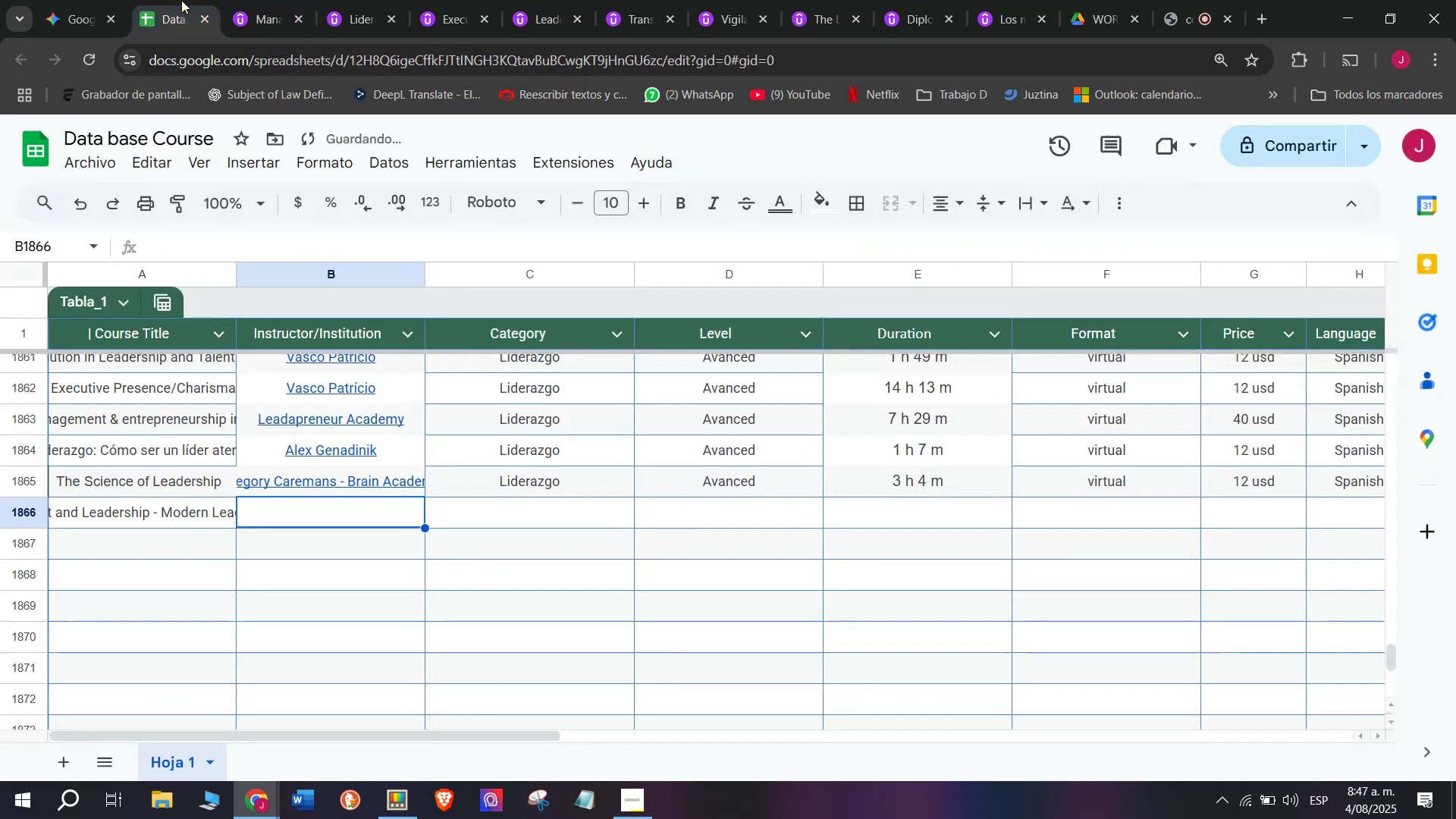 
key(Control+ControlLeft)
 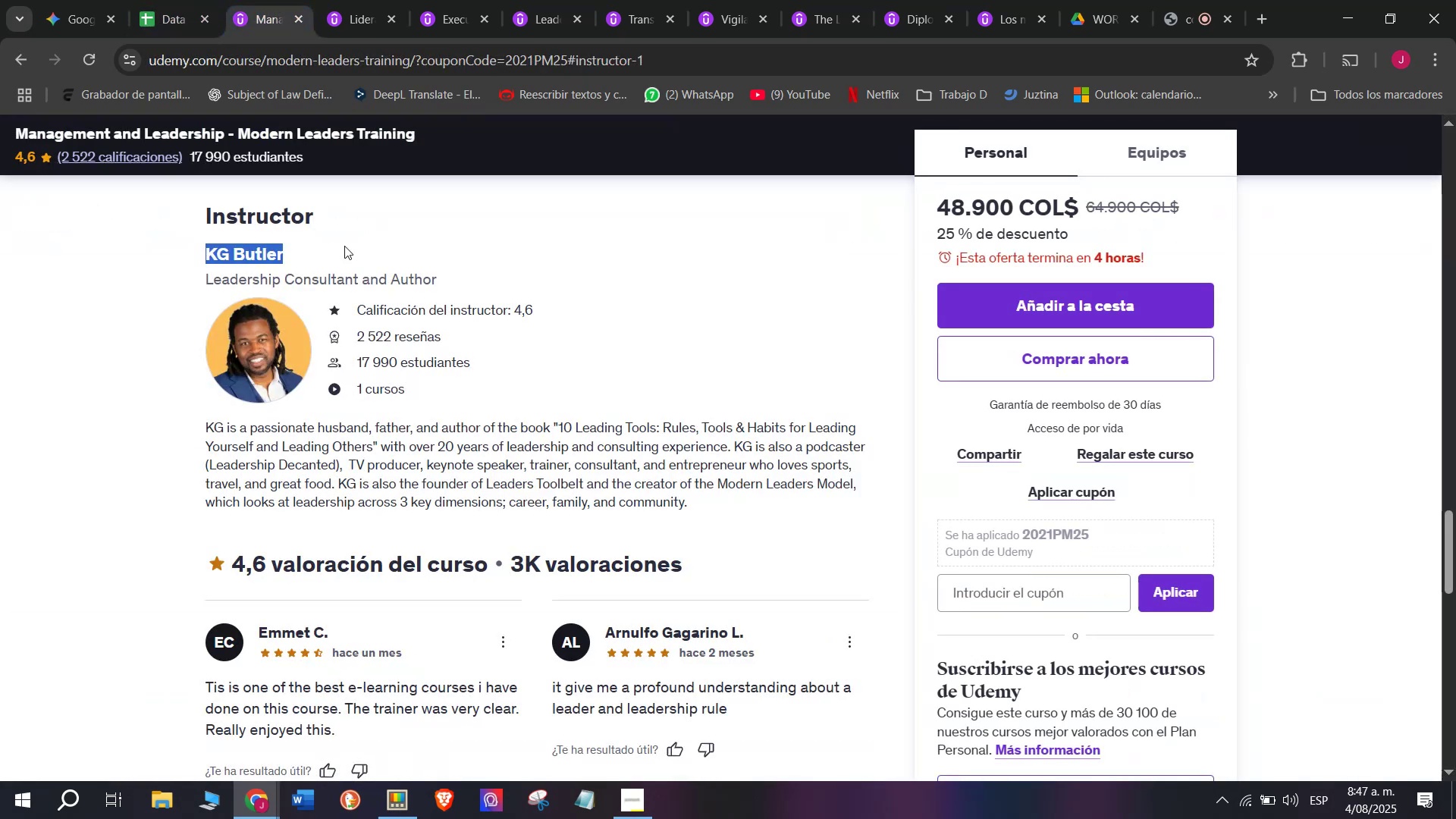 
key(Control+C)
 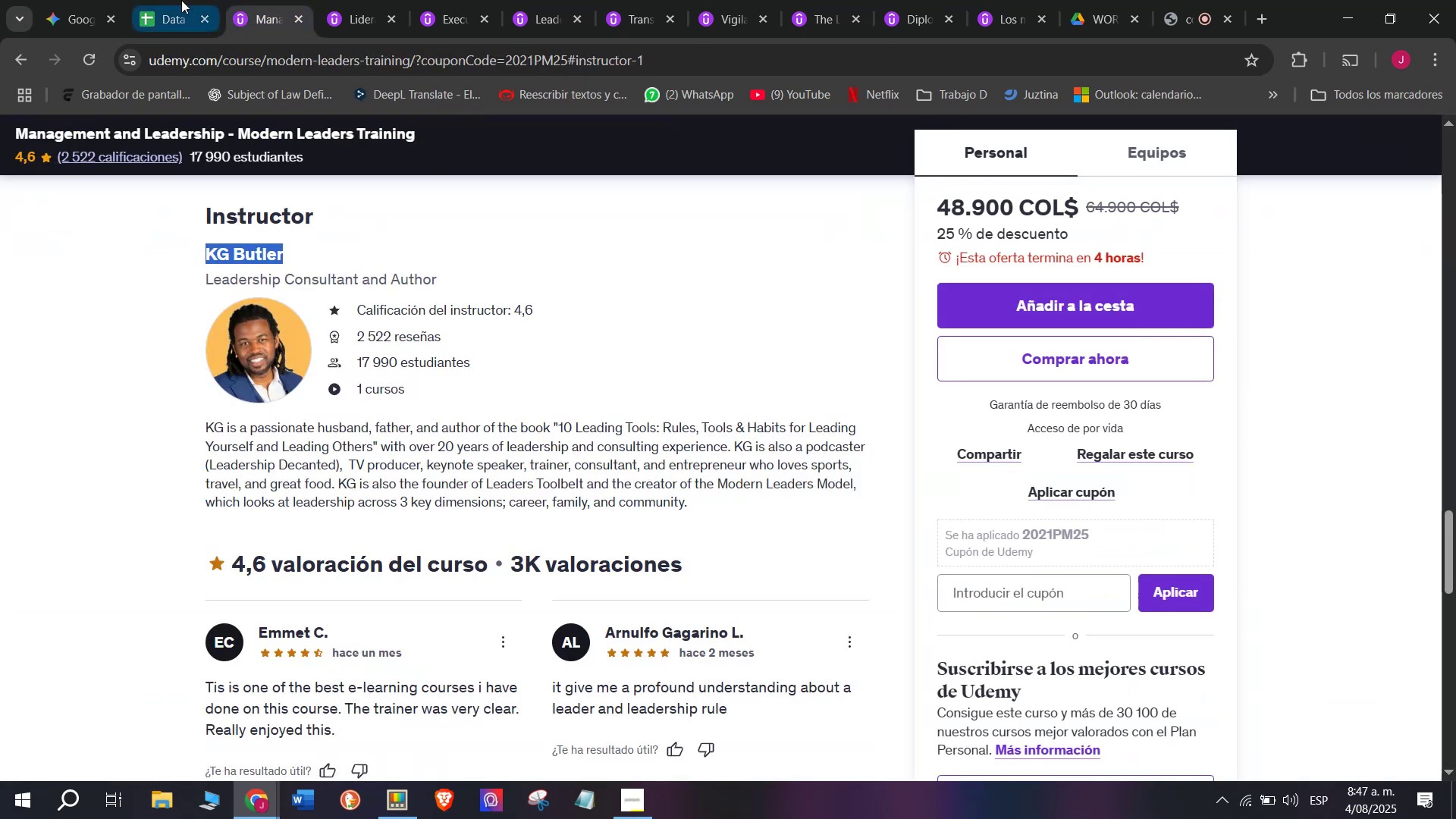 
left_click([181, 0])
 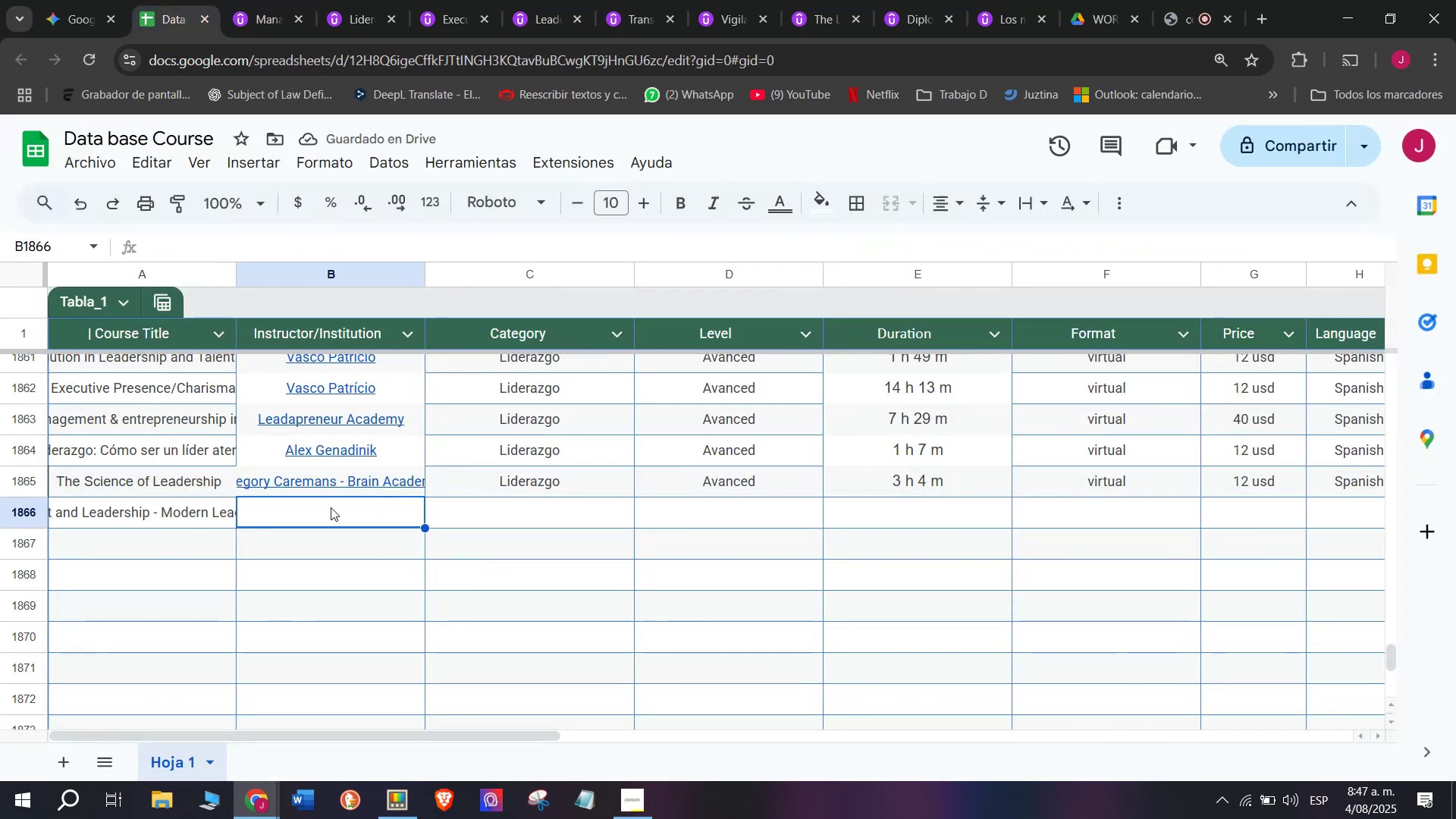 
key(Control+ControlLeft)
 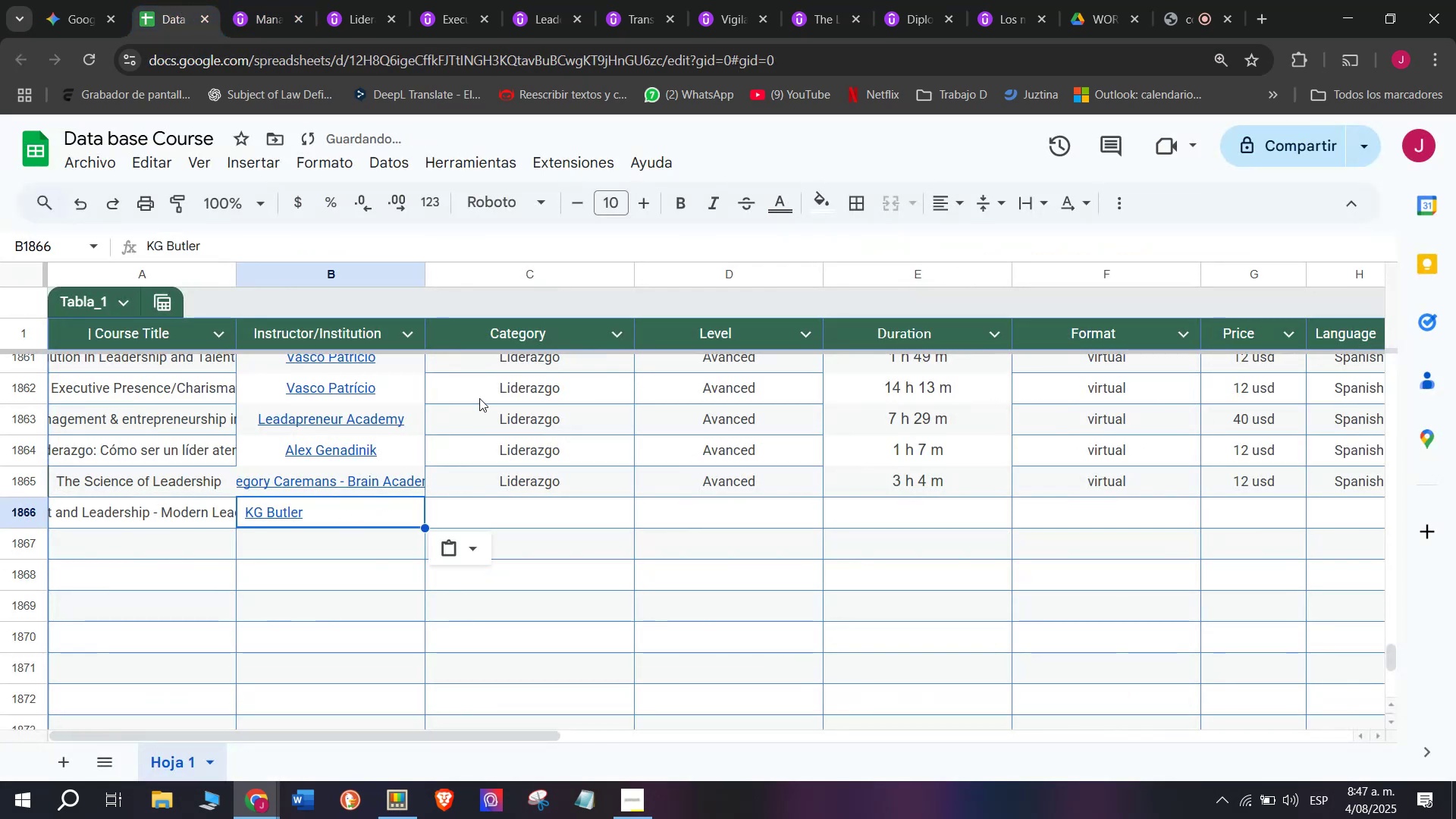 
key(Z)
 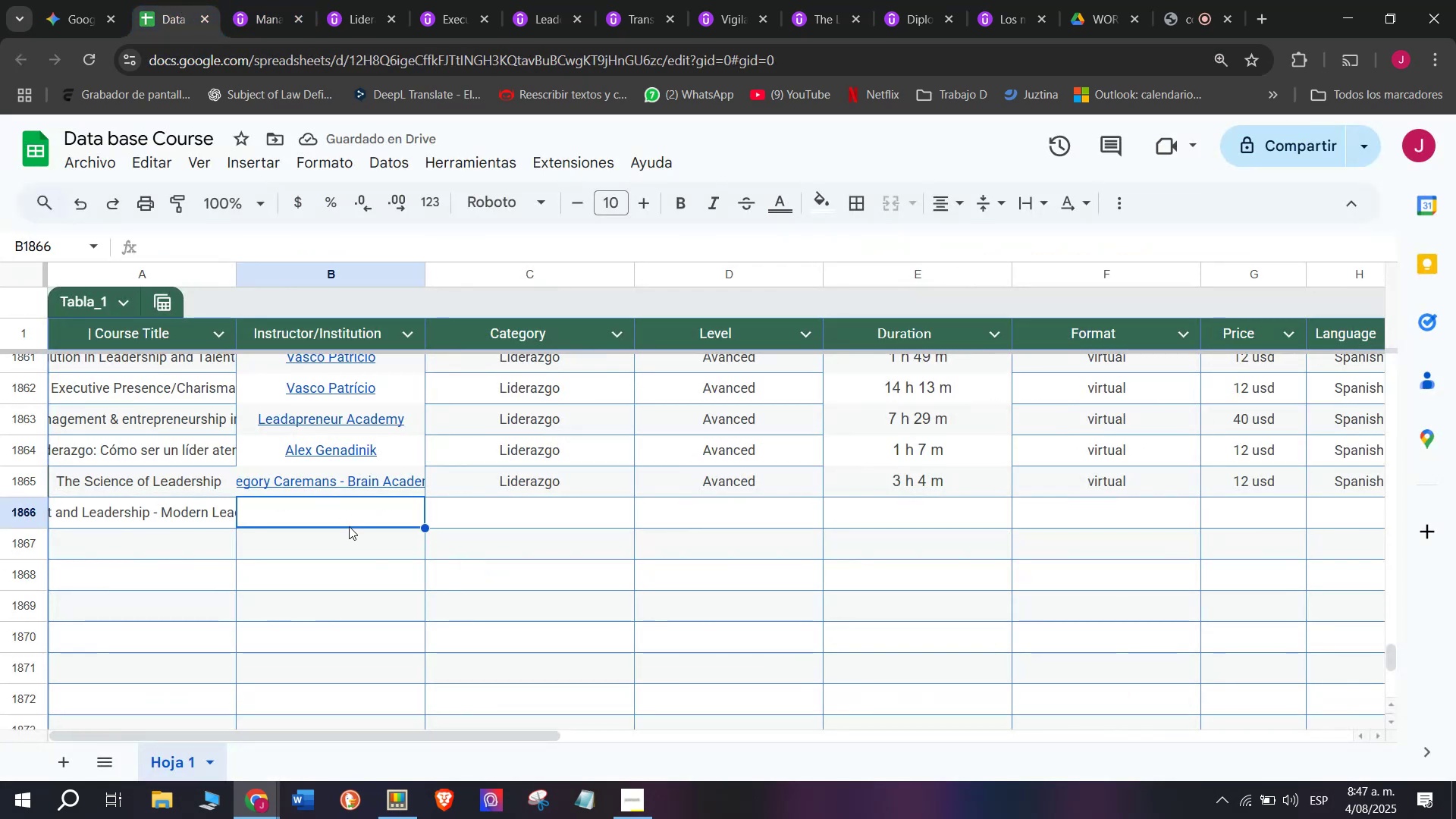 
key(Control+V)
 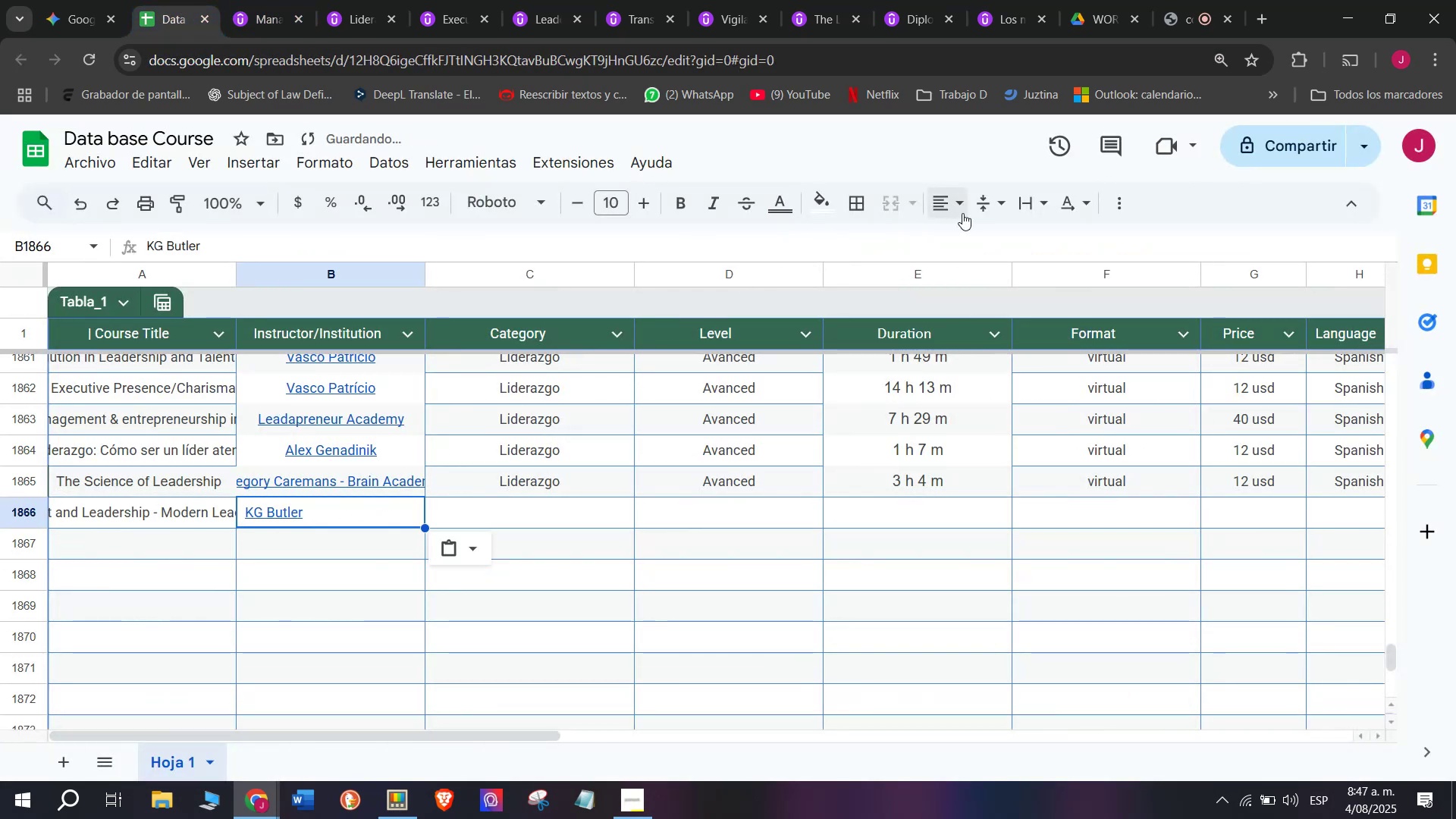 
double_click([977, 233])
 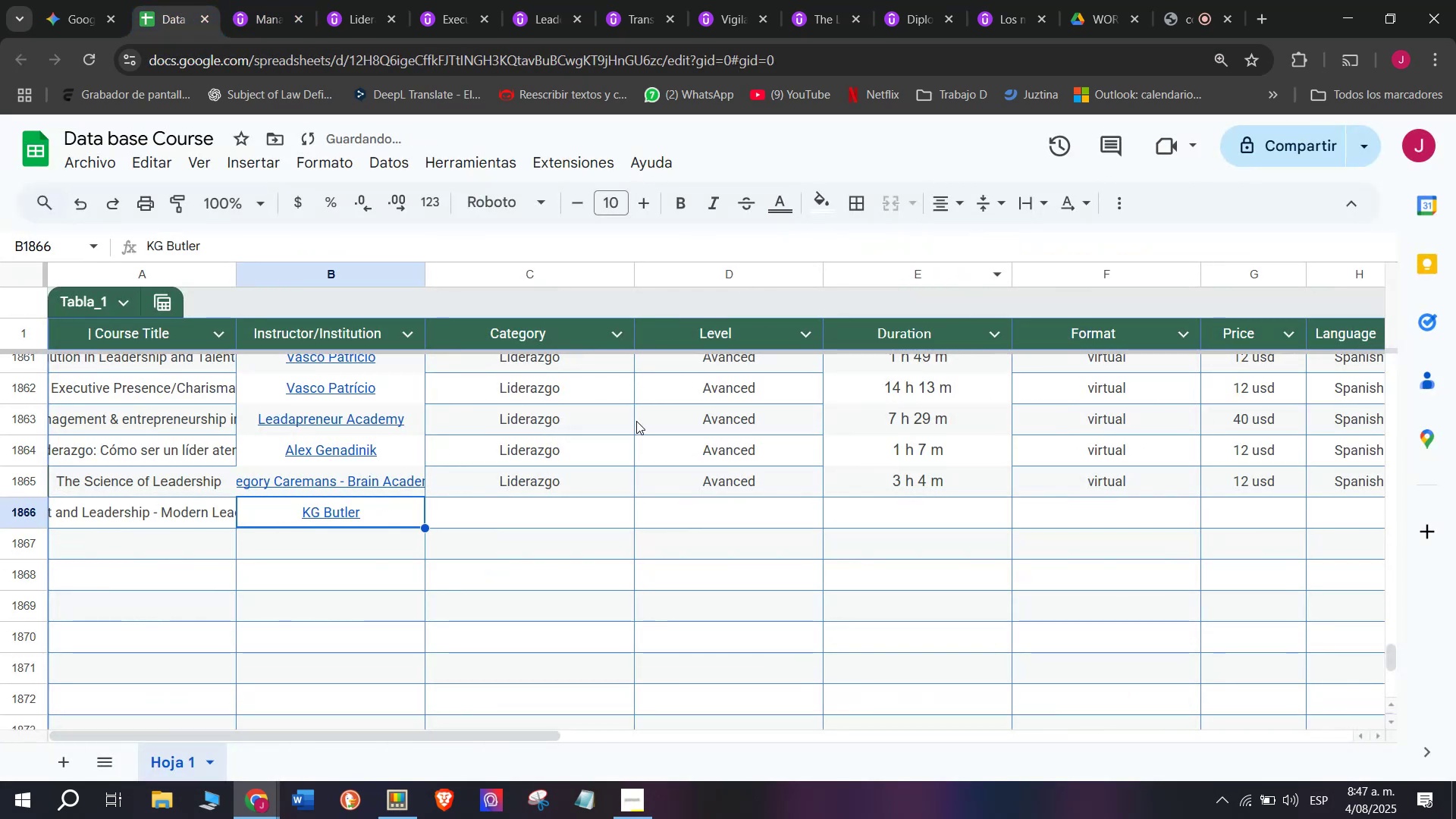 
left_click([578, 473])
 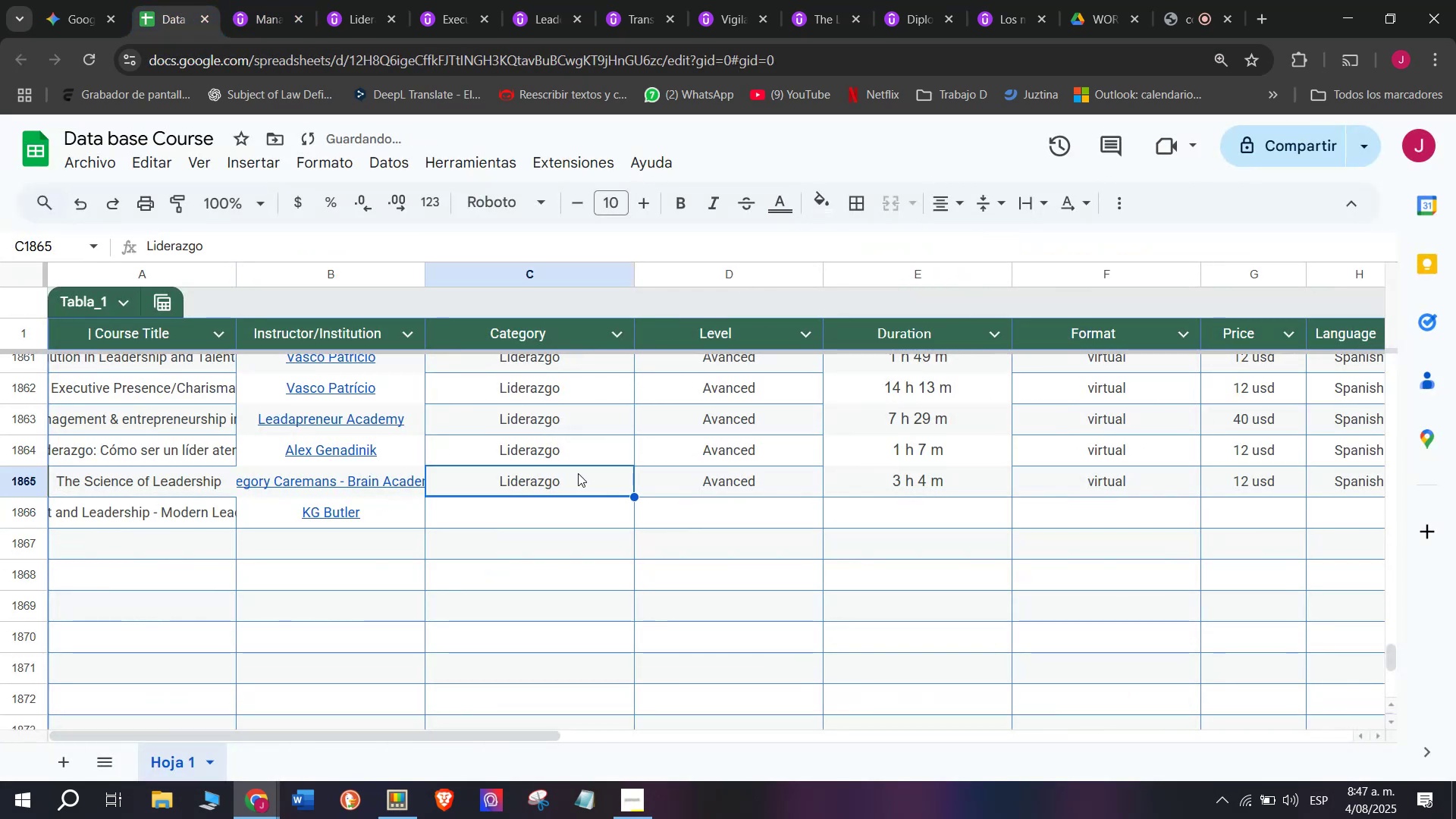 
key(Break)
 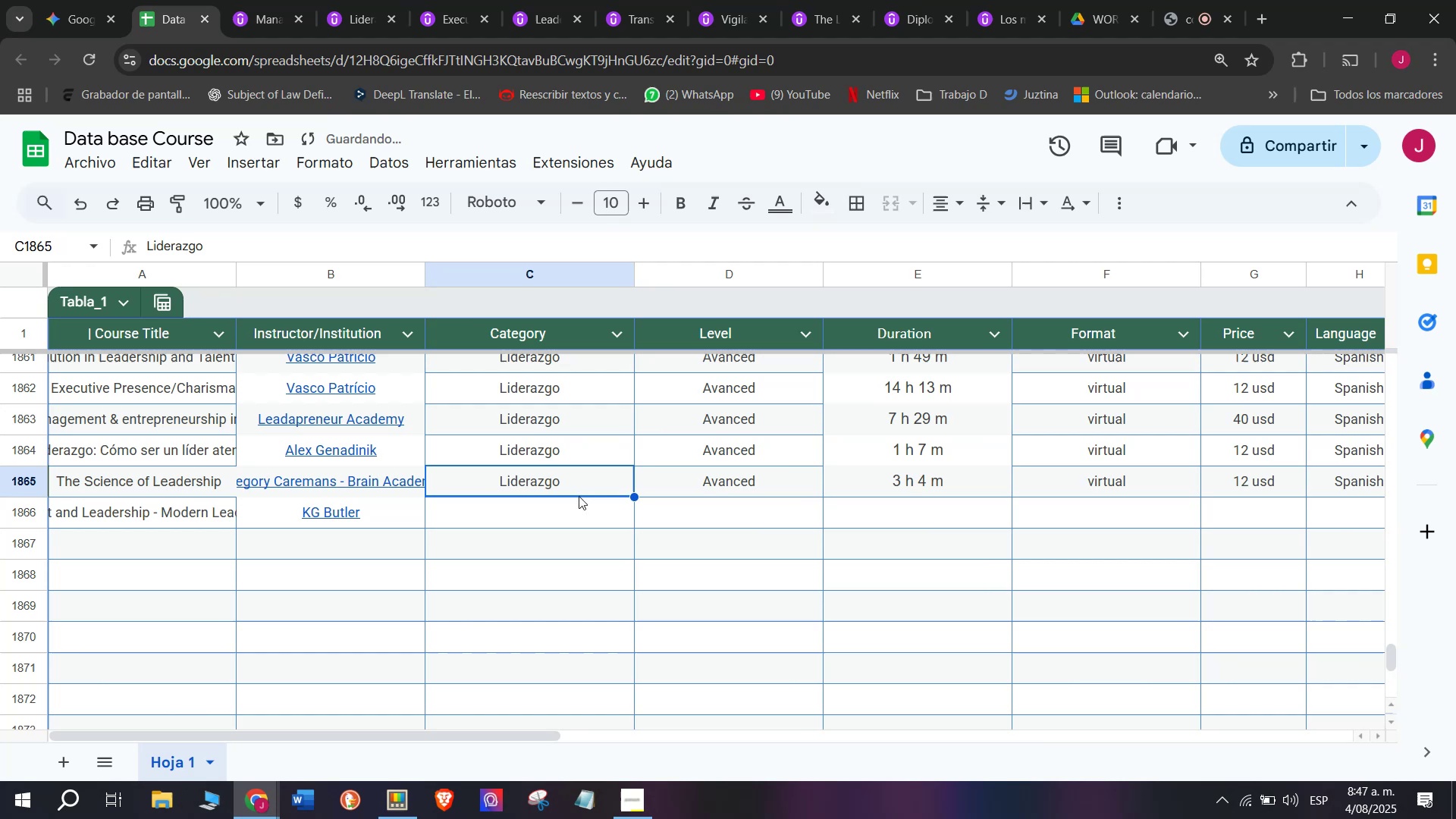 
key(Control+ControlLeft)
 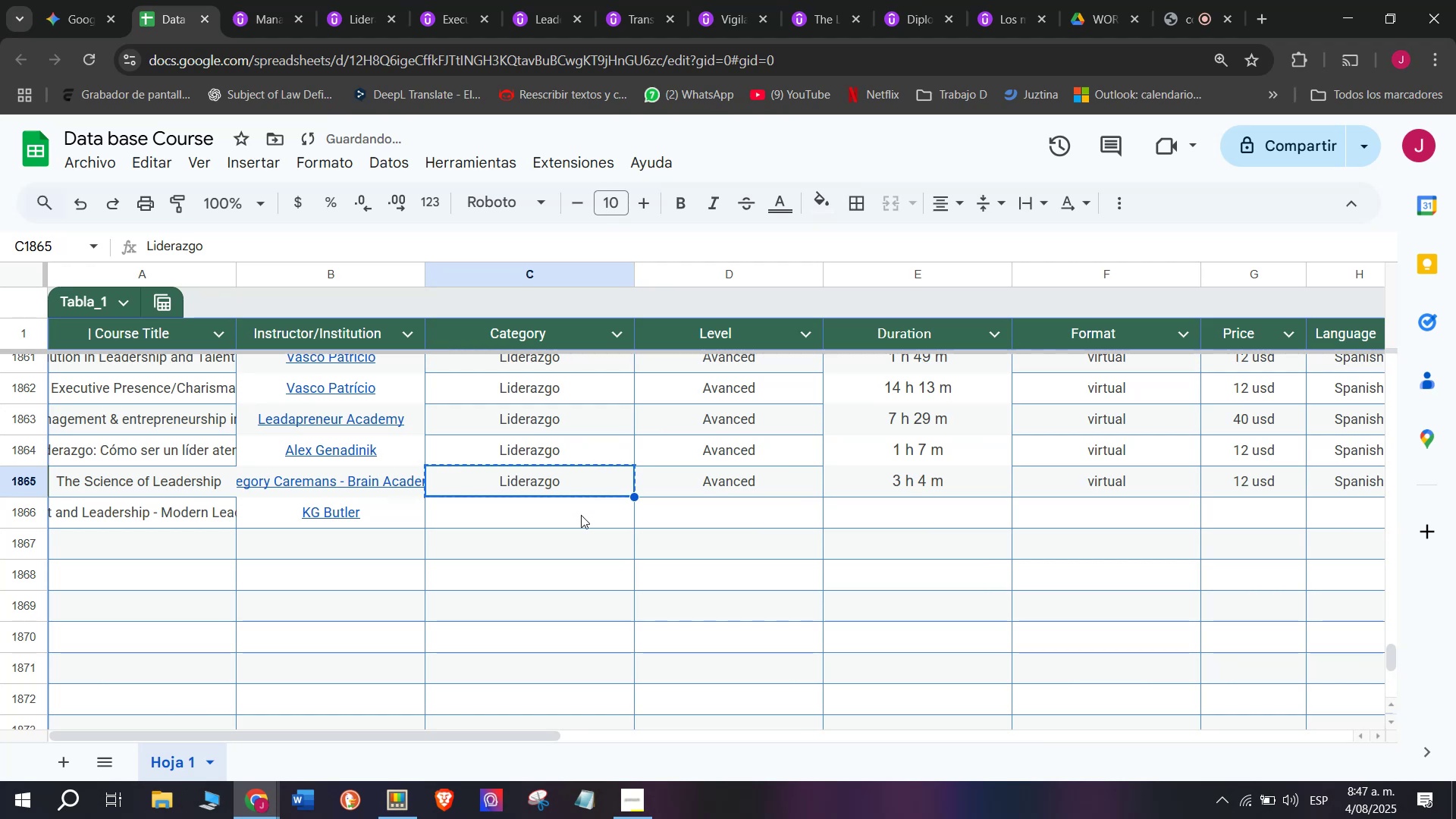 
key(Control+C)
 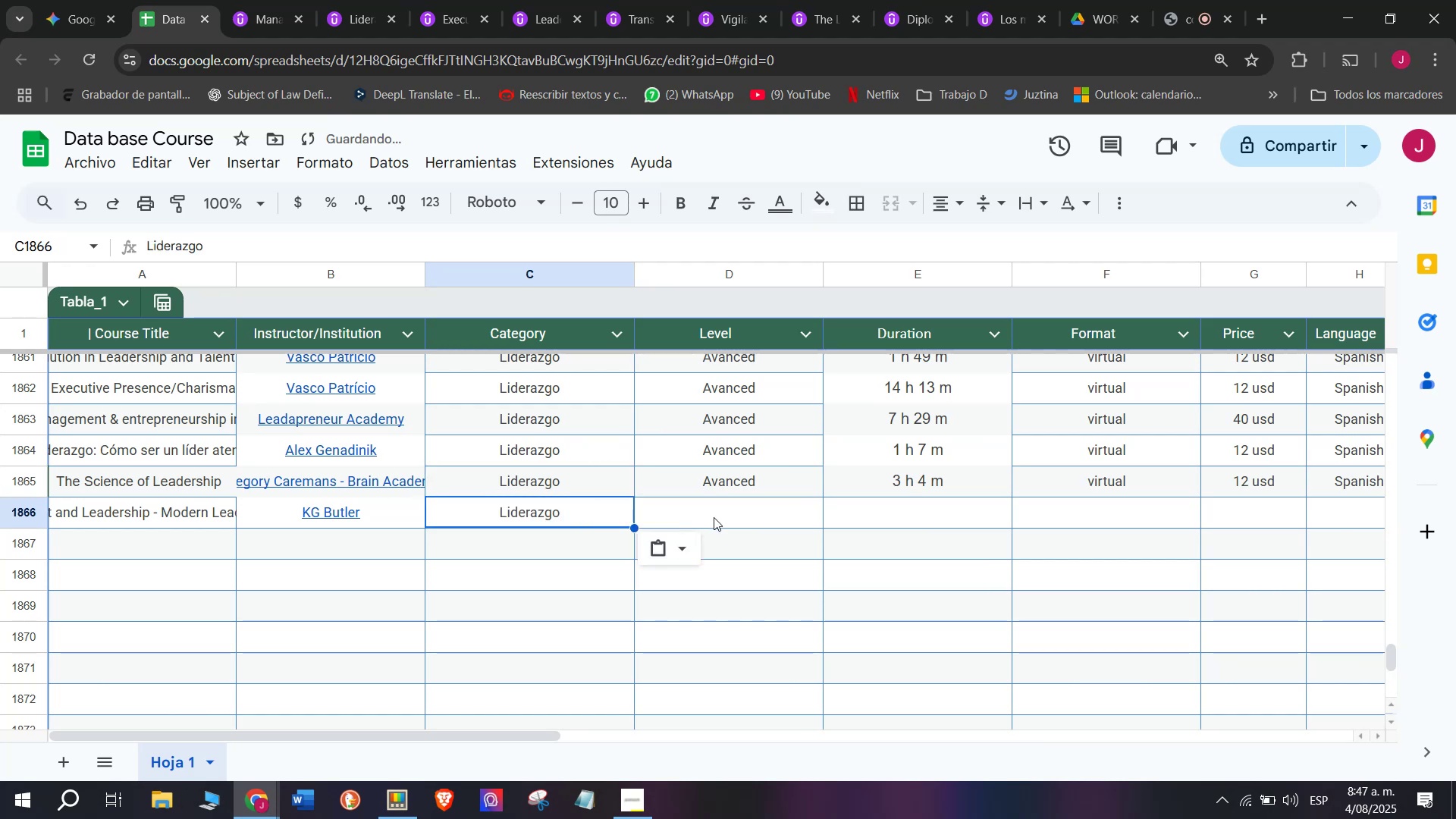 
left_click([581, 515])
 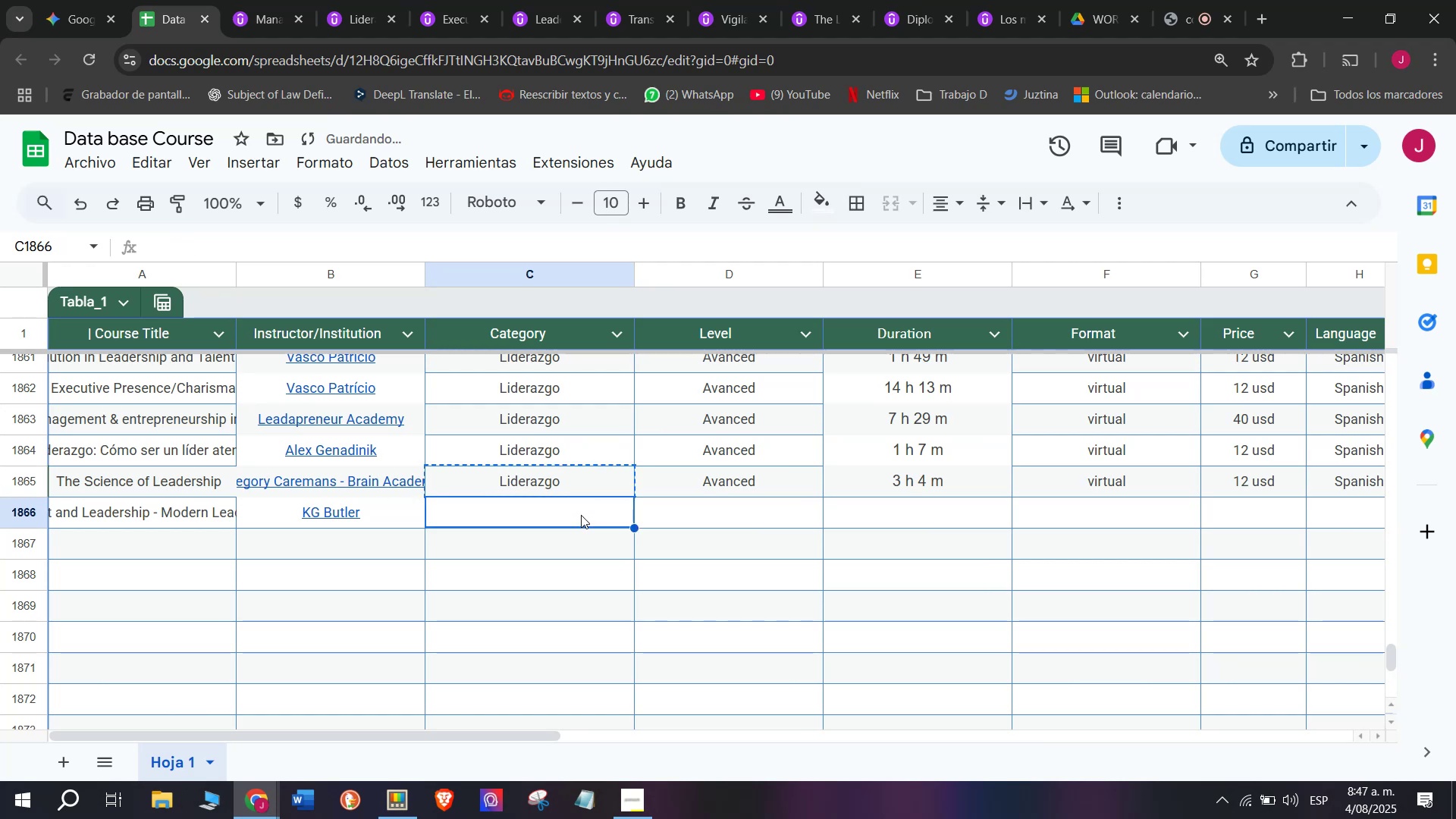 
key(Z)
 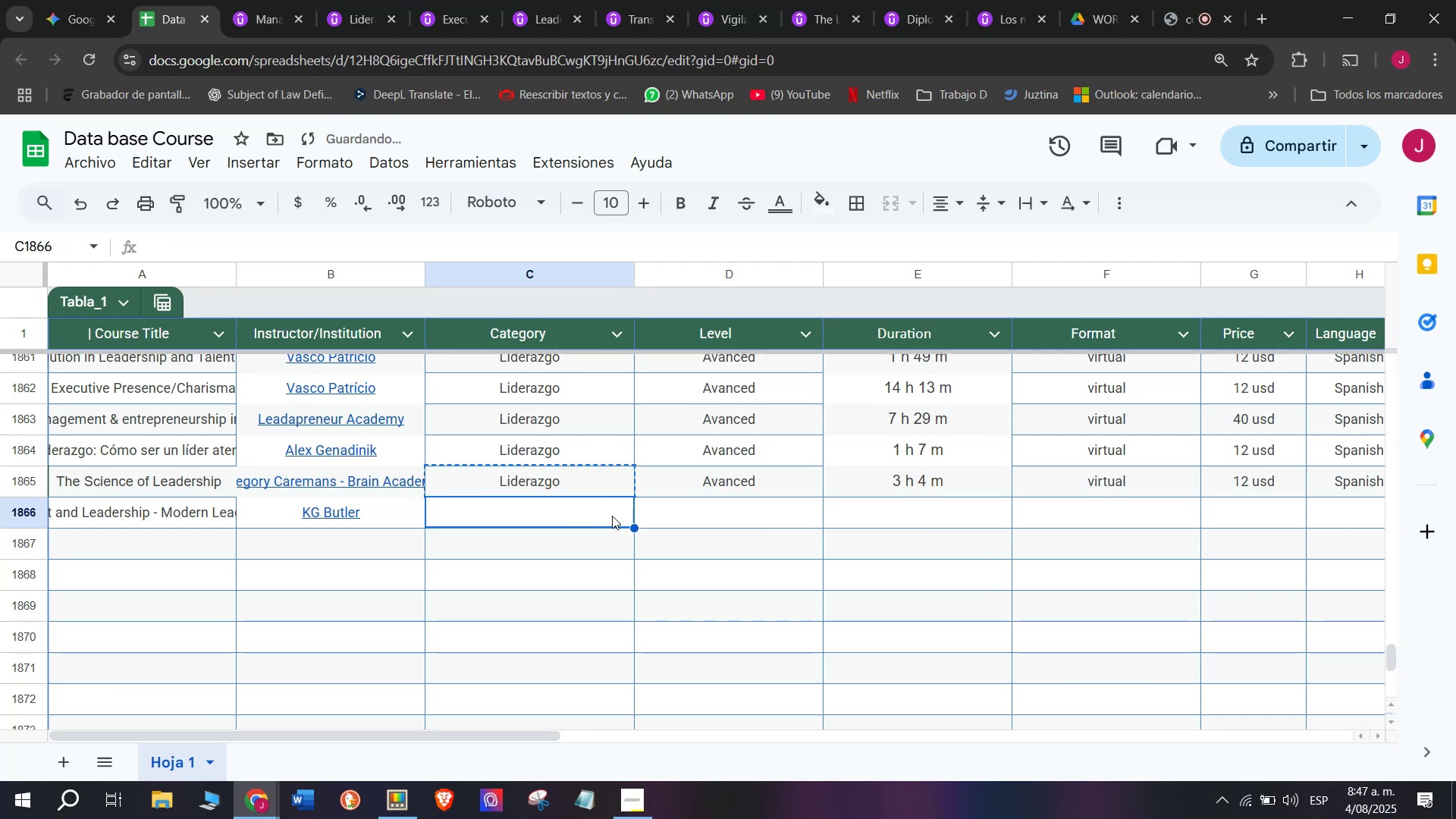 
key(Control+ControlLeft)
 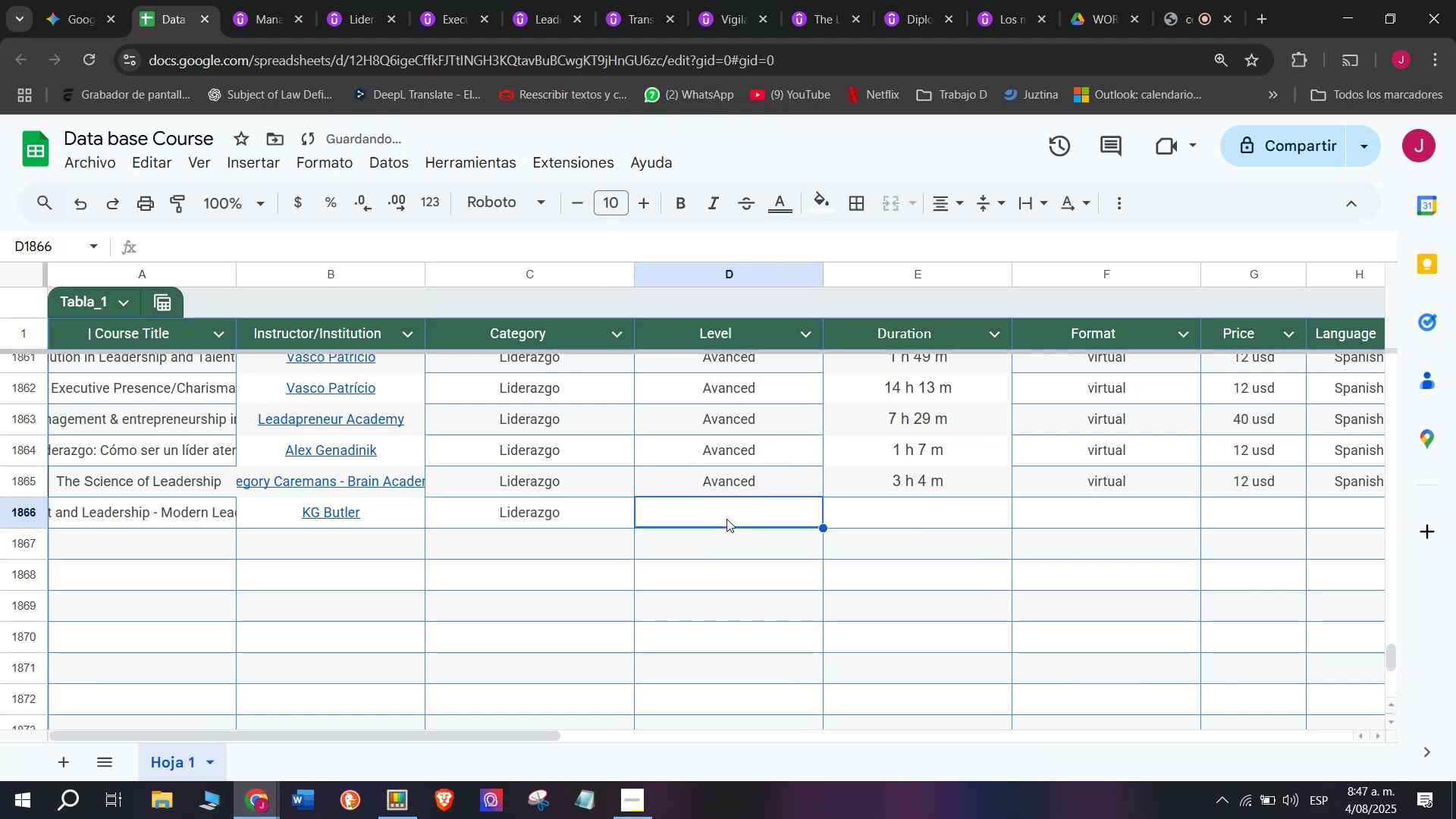 
key(Control+V)
 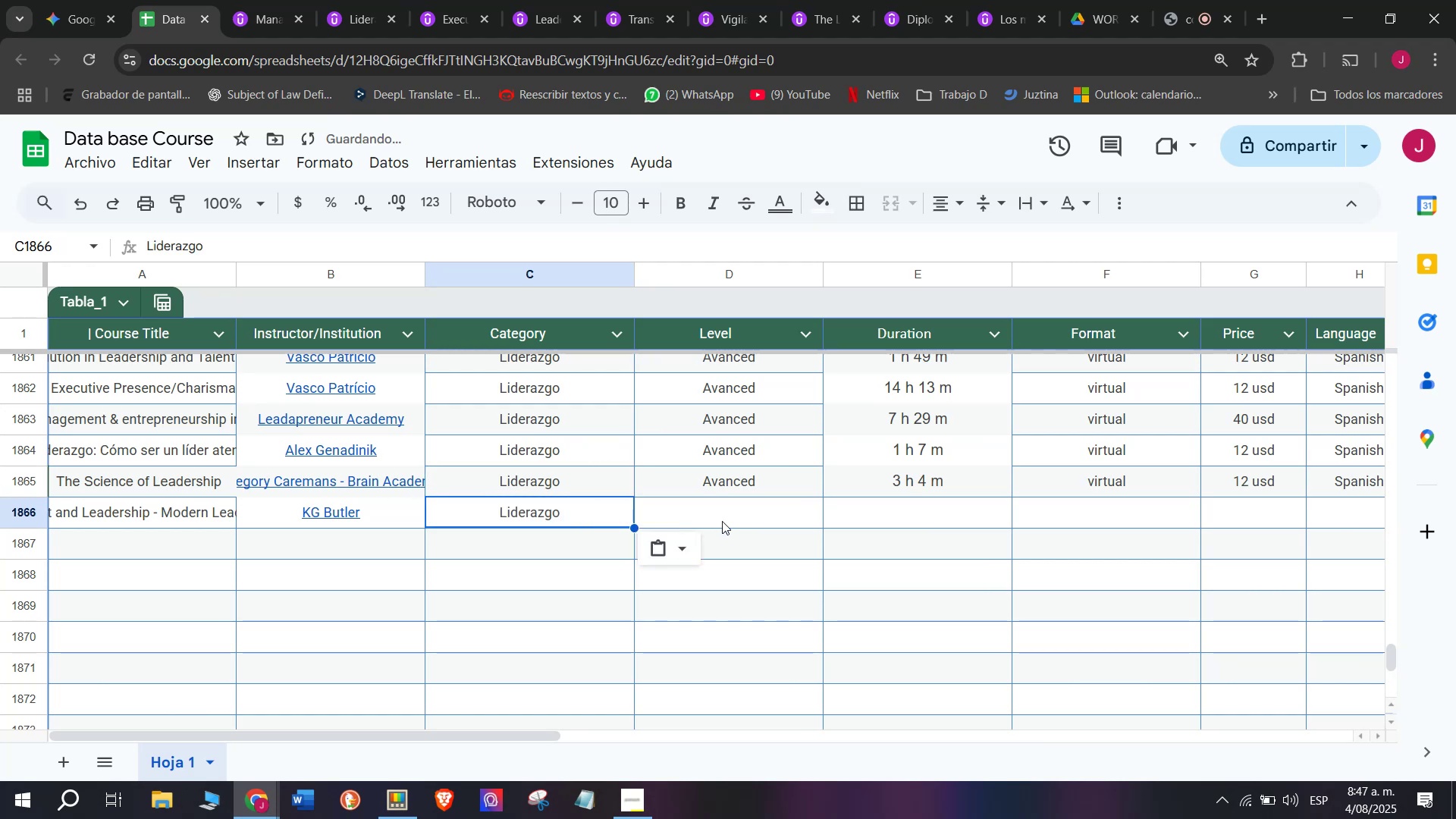 
double_click([723, 521])
 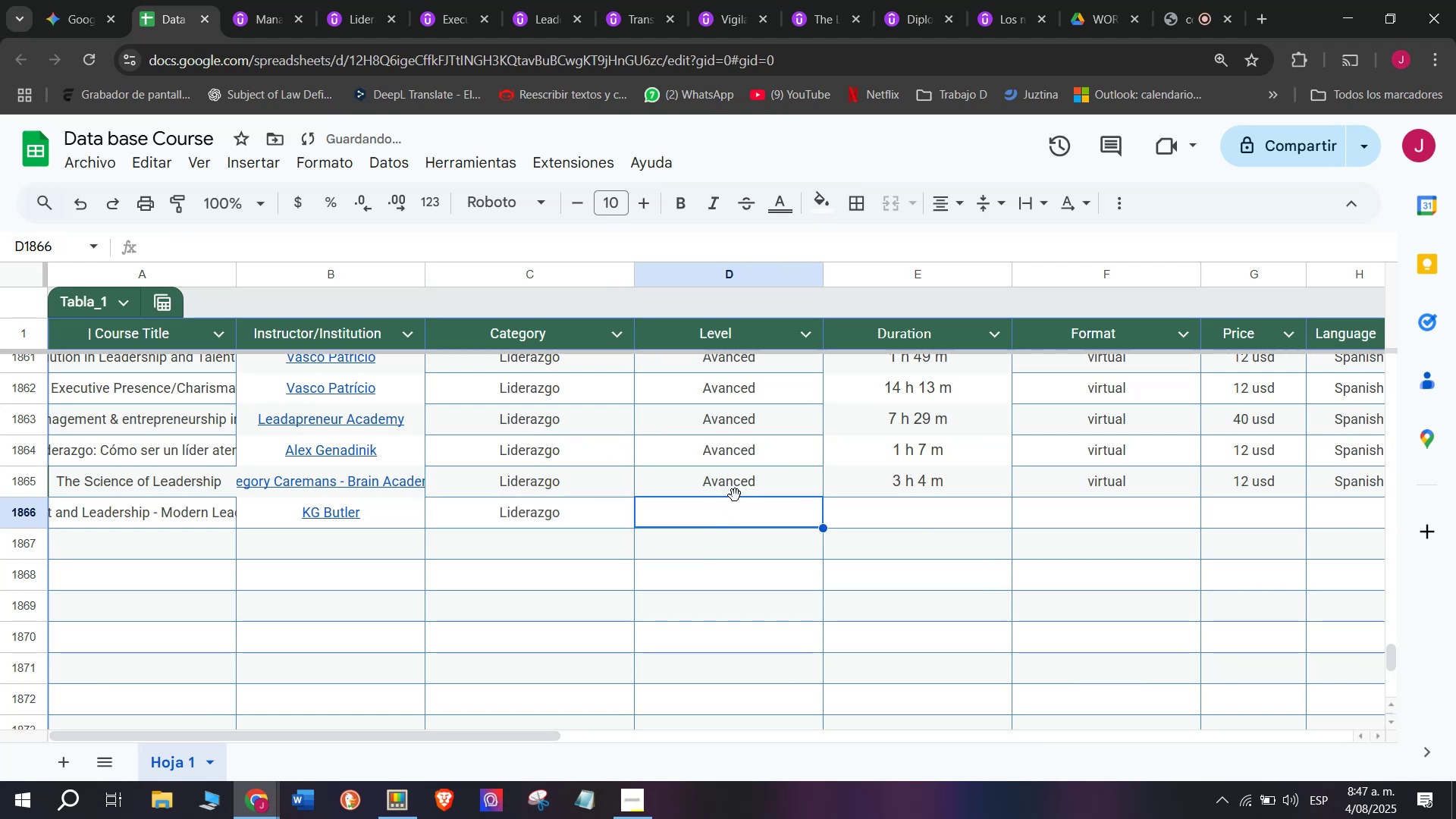 
triple_click([735, 495])
 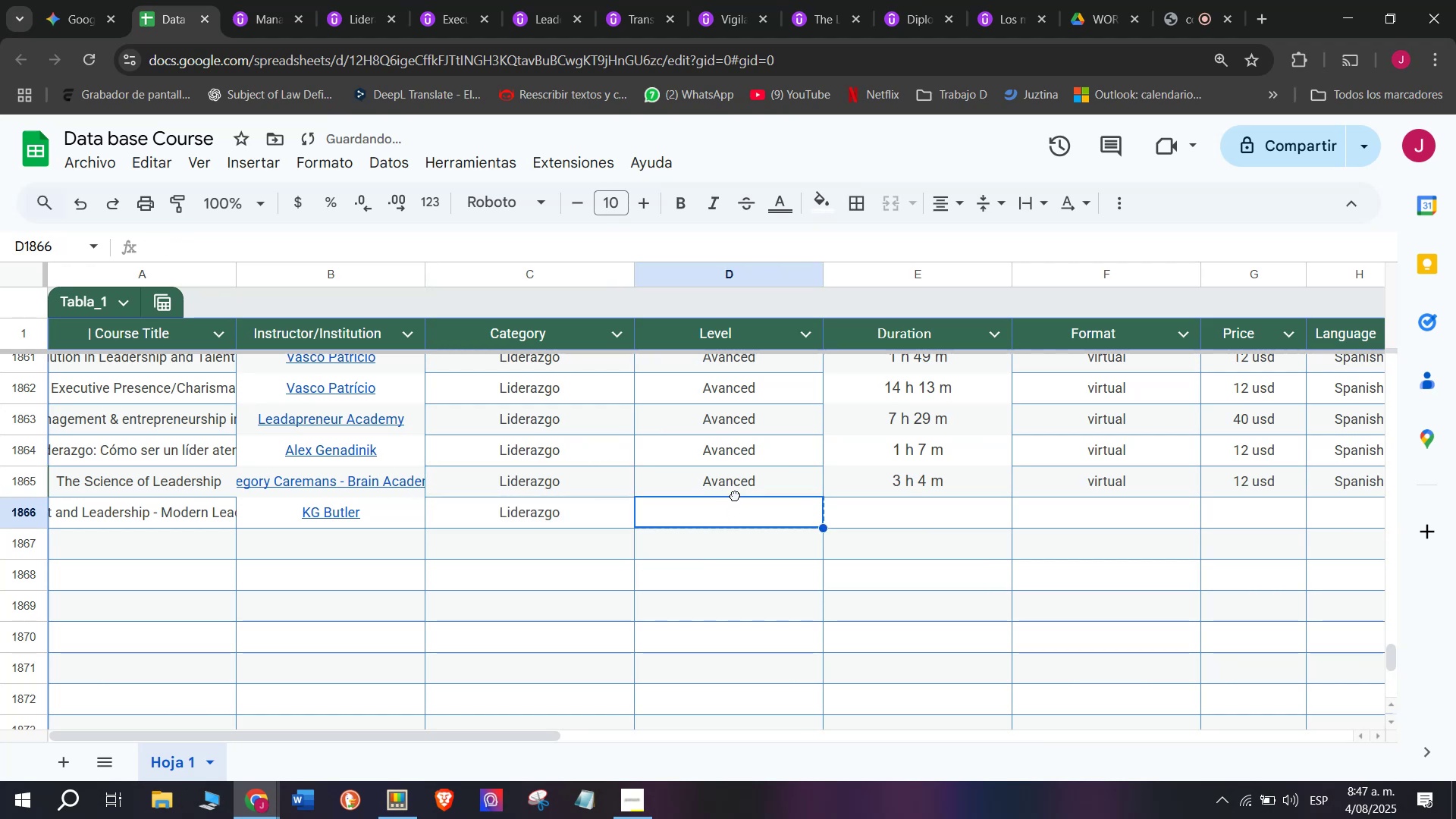 
key(Control+ControlLeft)
 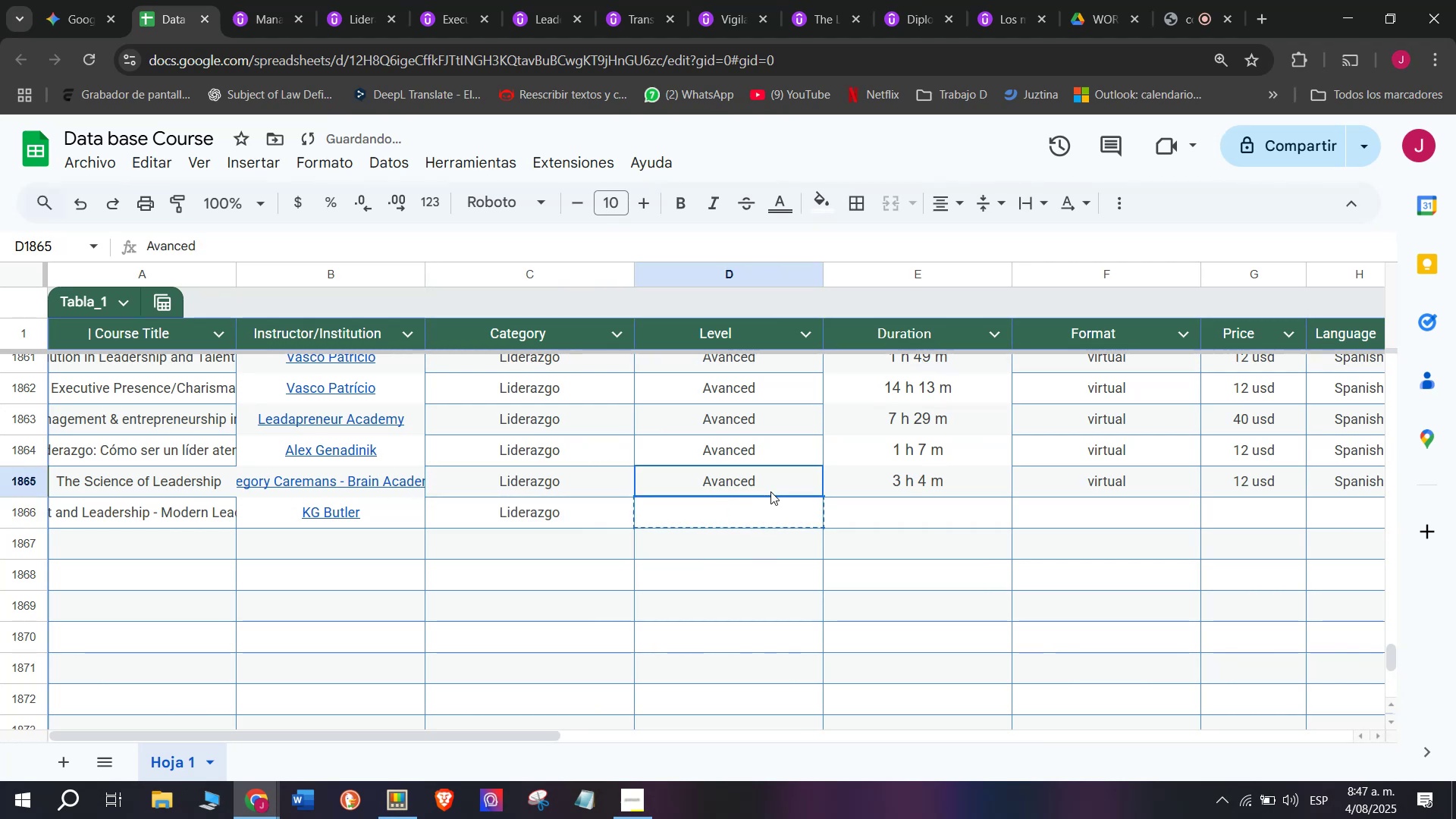 
key(Break)
 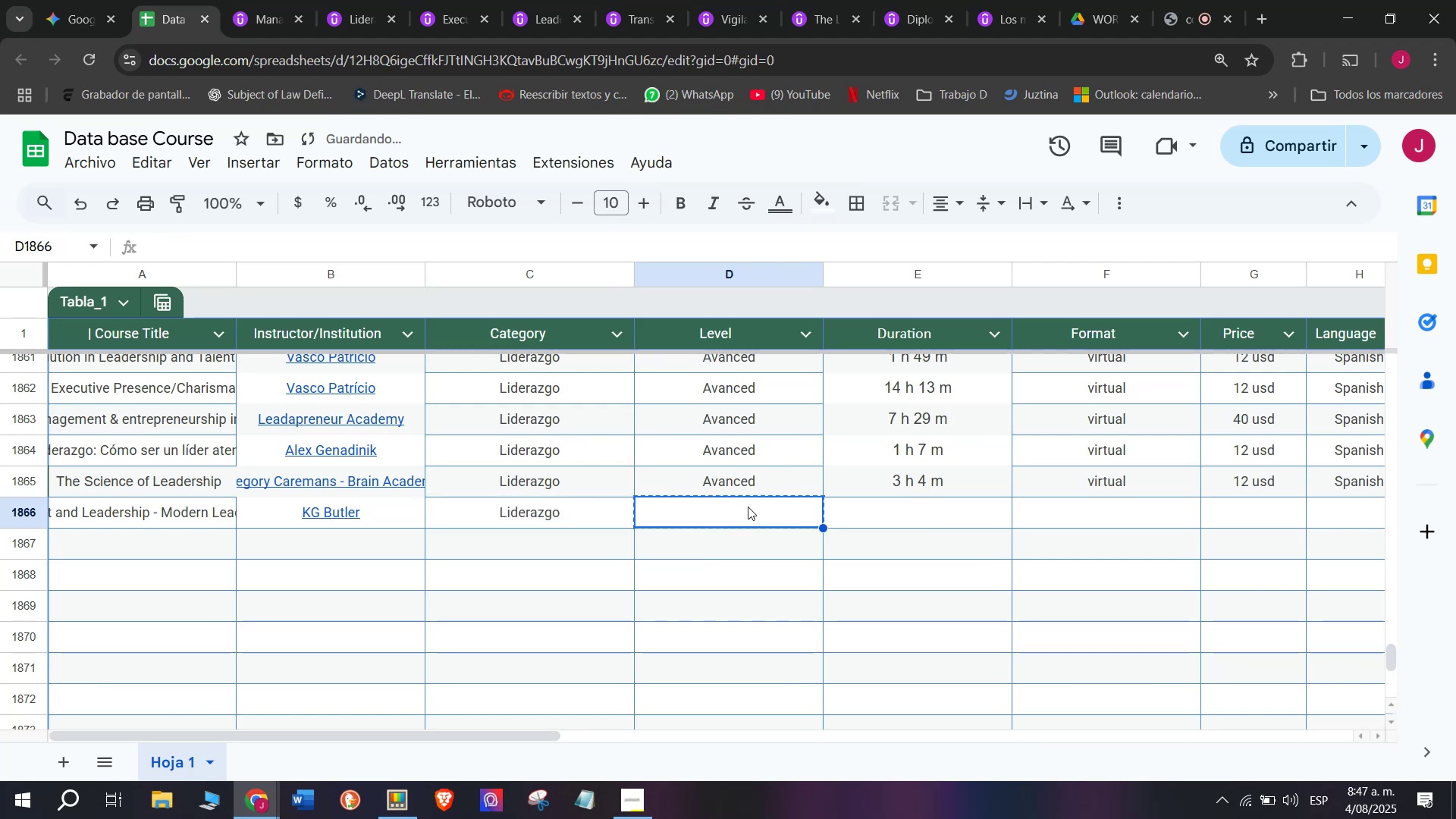 
key(Control+C)
 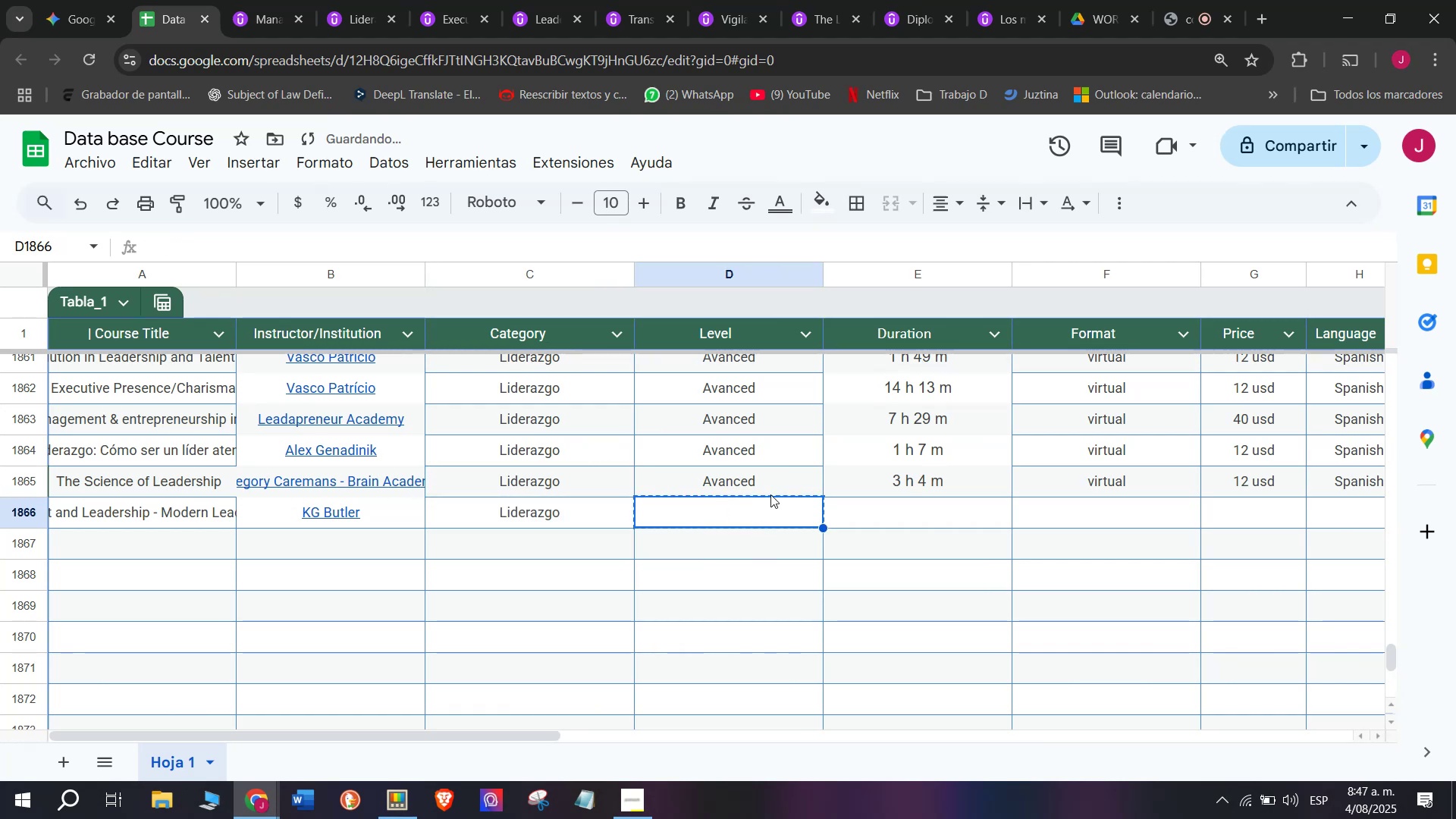 
left_click([770, 491])
 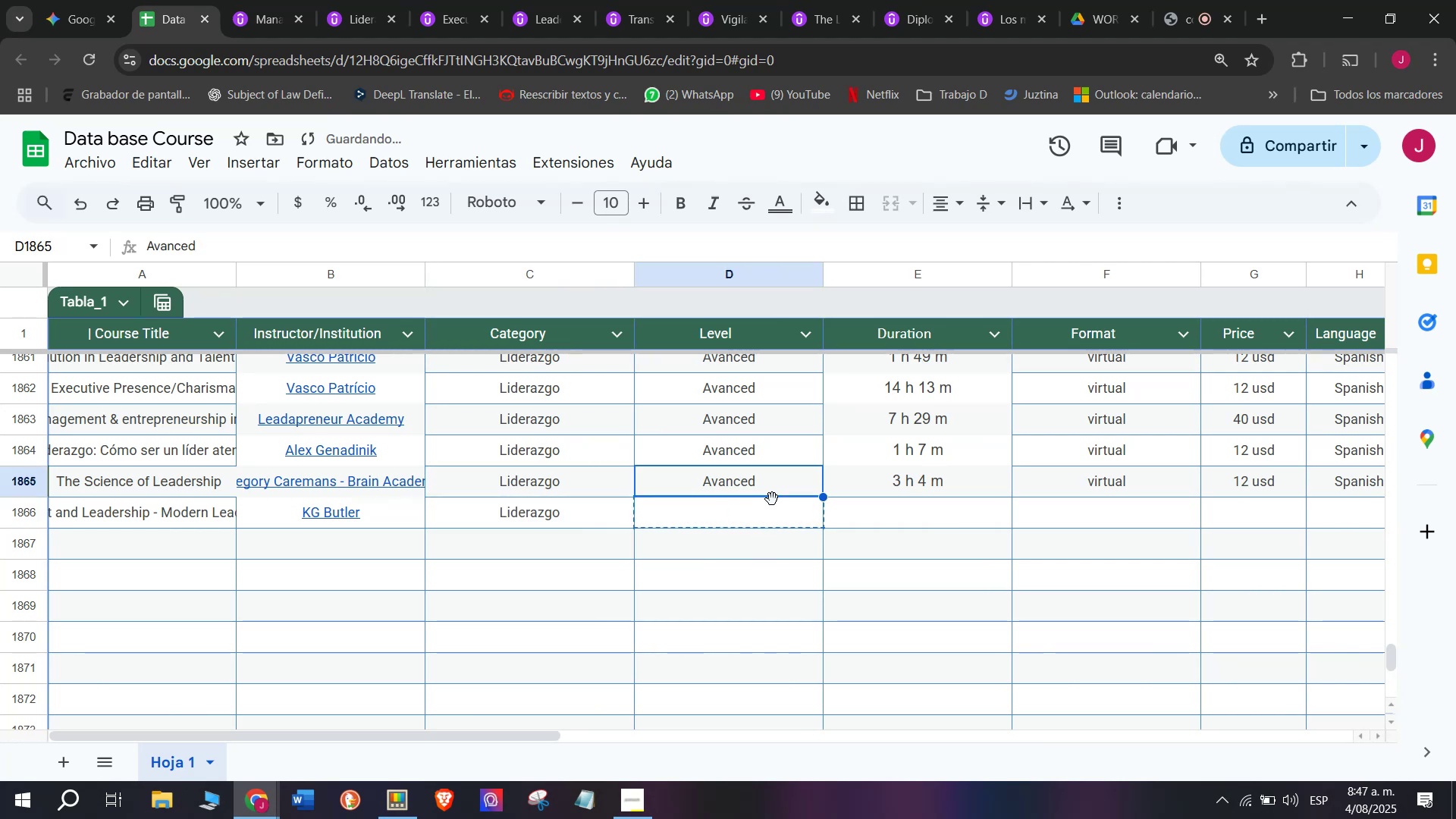 
key(Control+ControlLeft)
 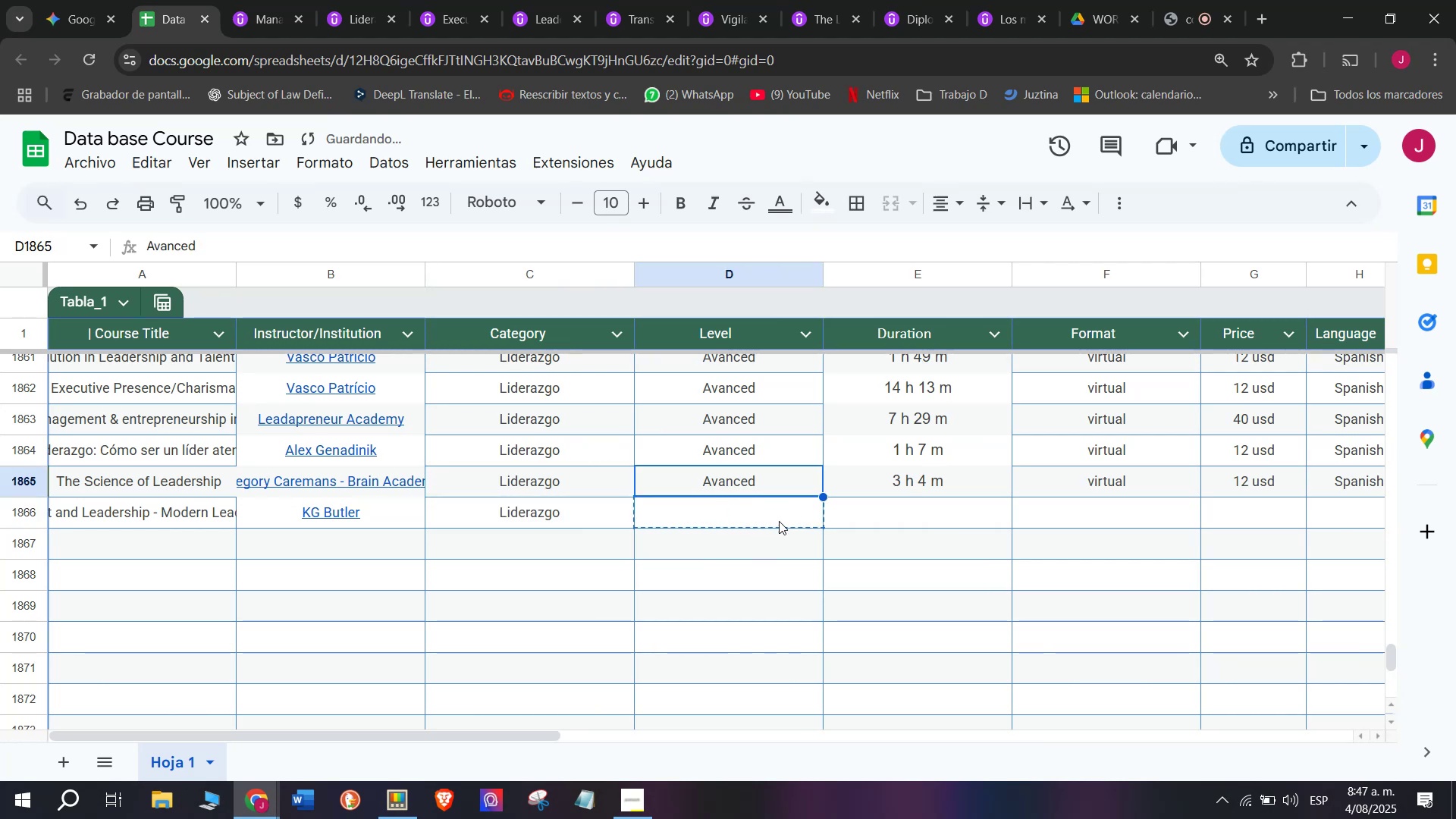 
key(Break)
 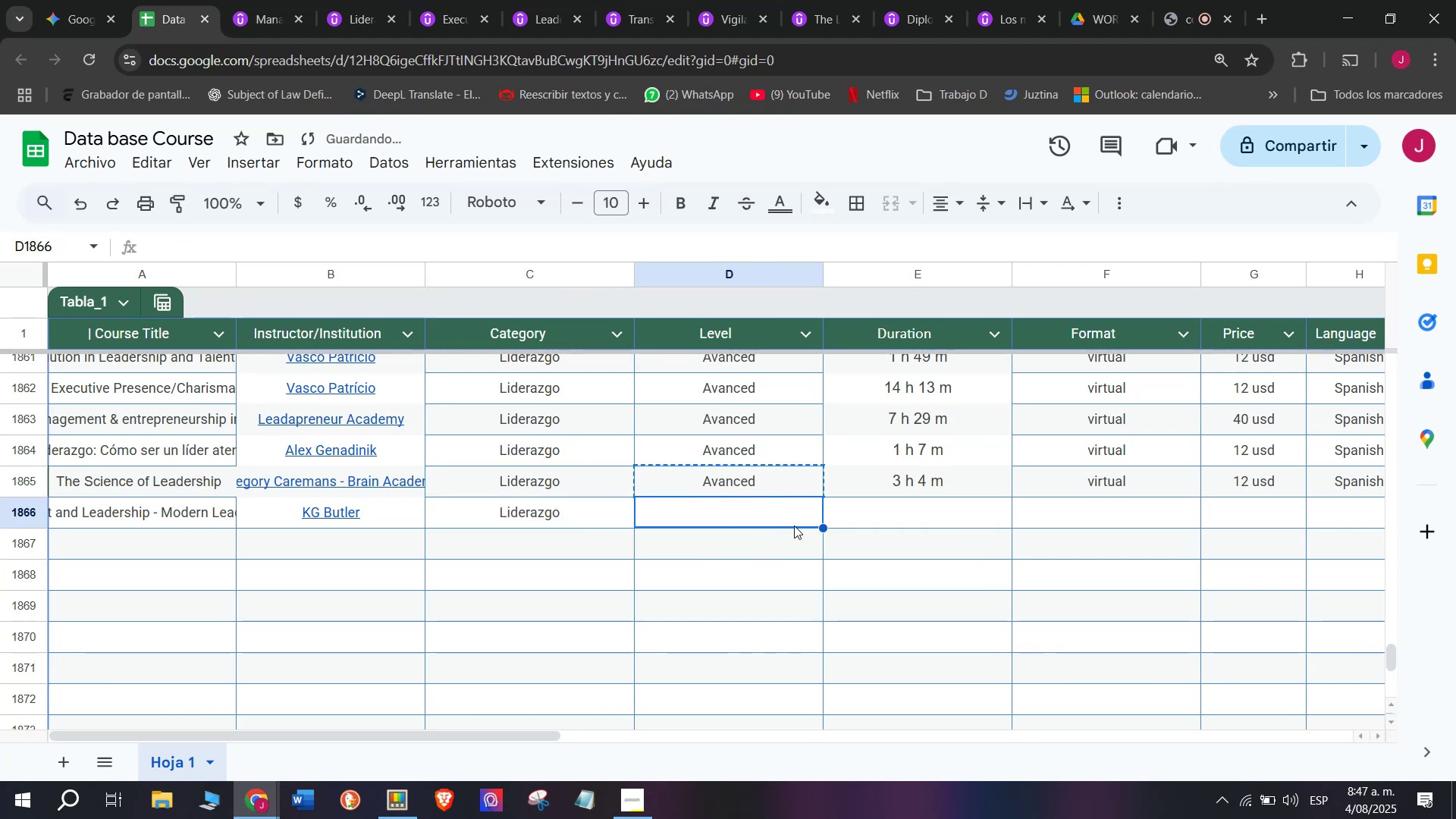 
key(Control+C)
 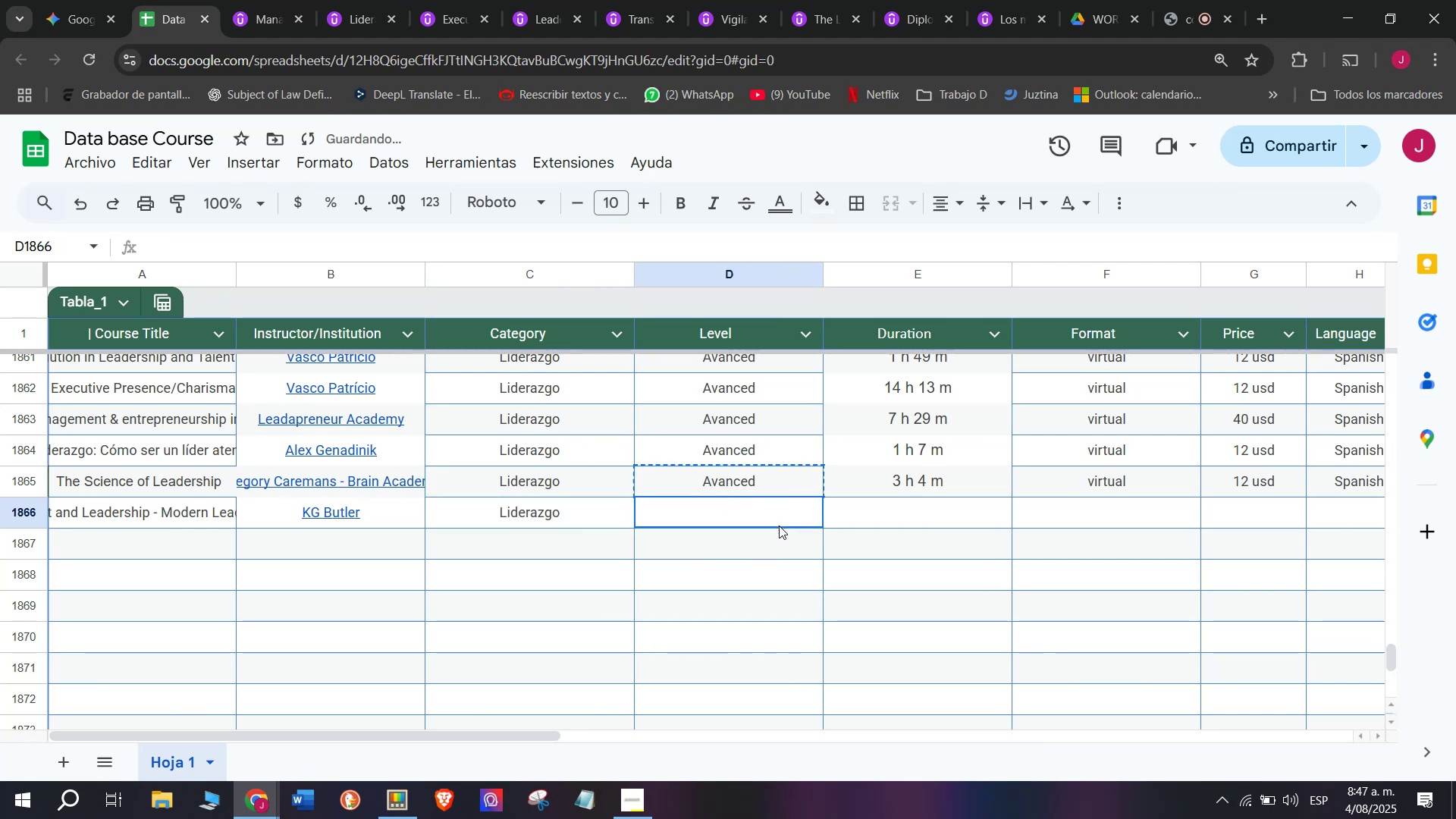 
double_click([779, 526])
 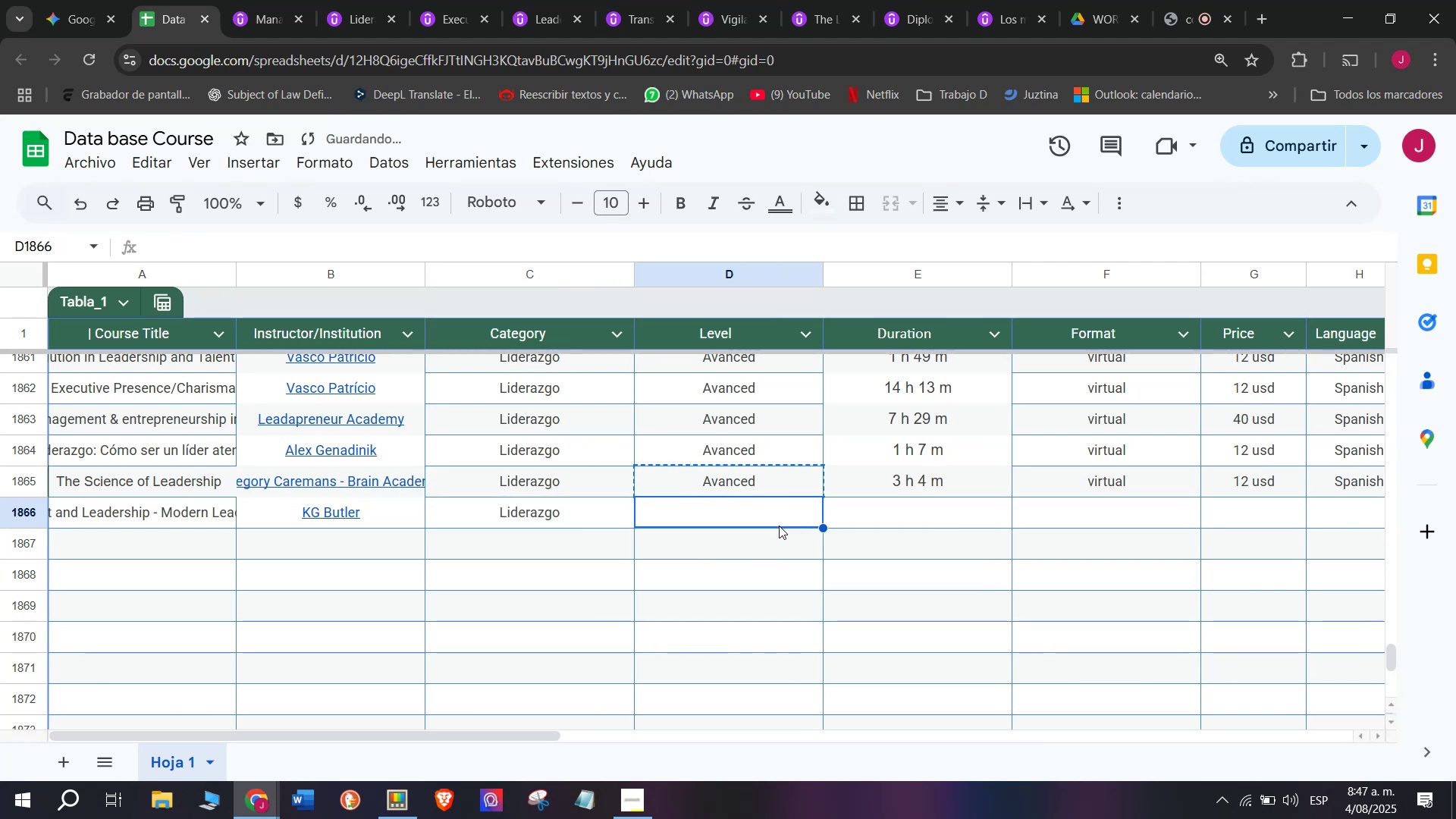 
key(Control+ControlLeft)
 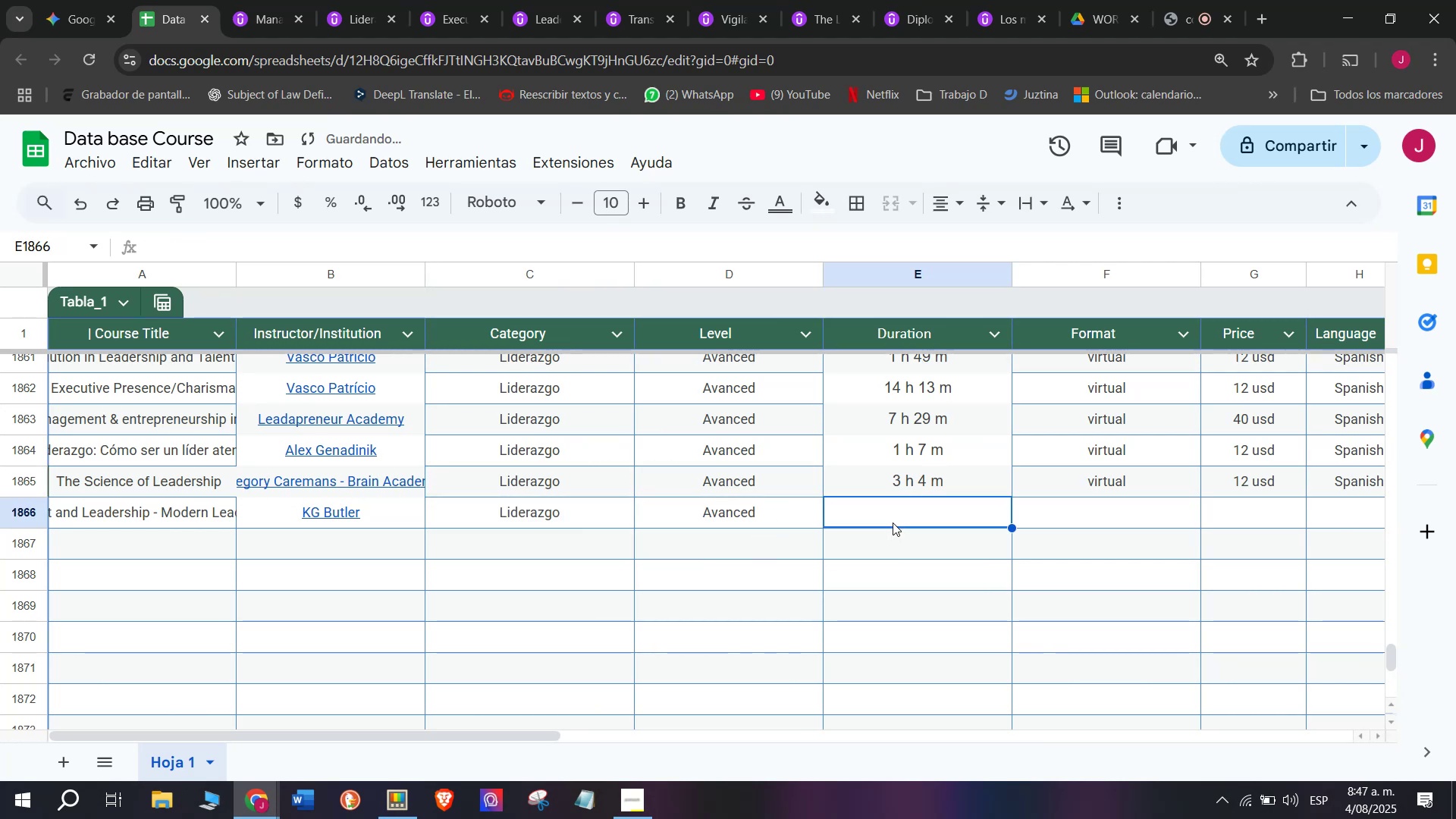 
key(Z)
 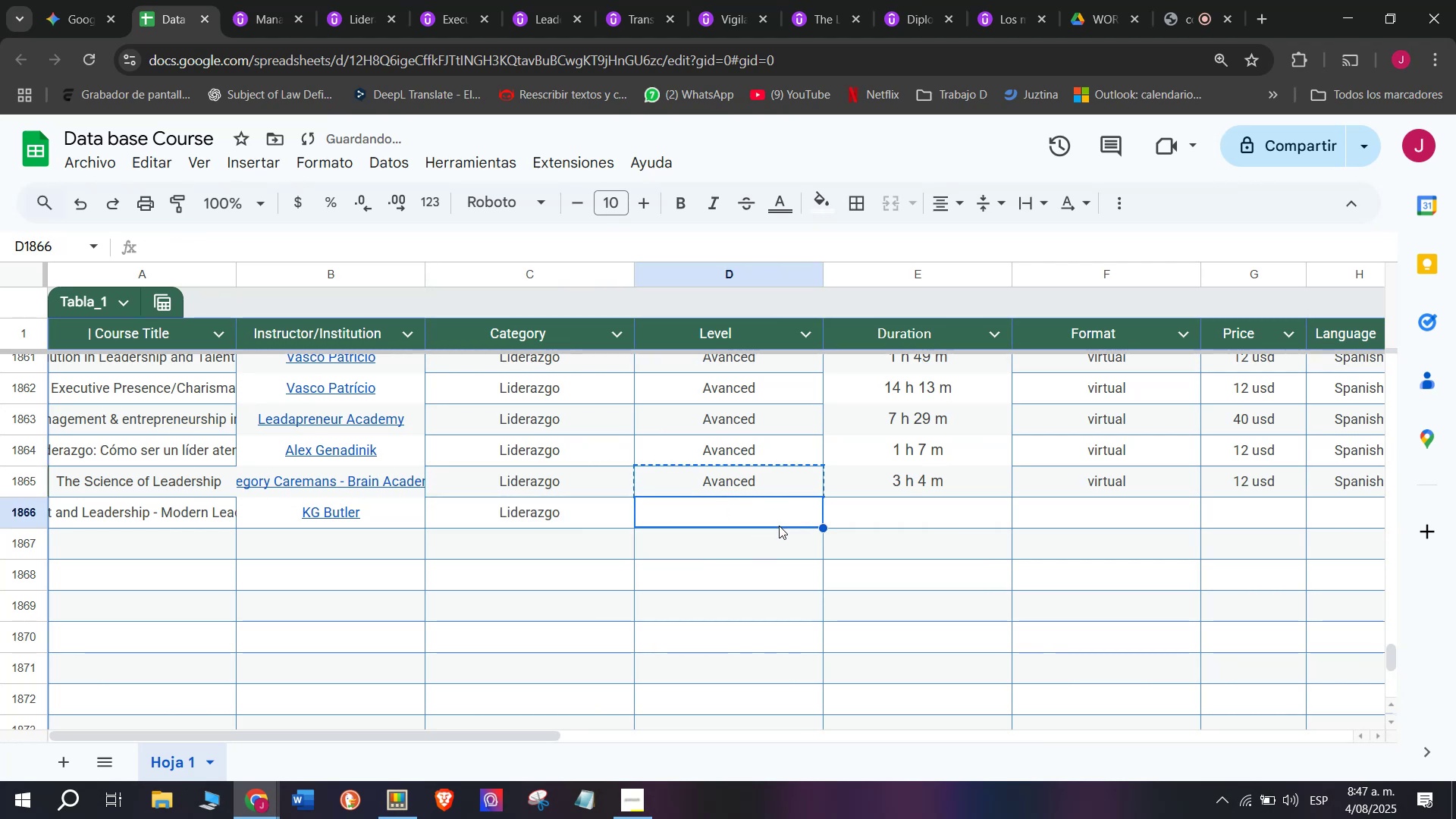 
key(Control+V)
 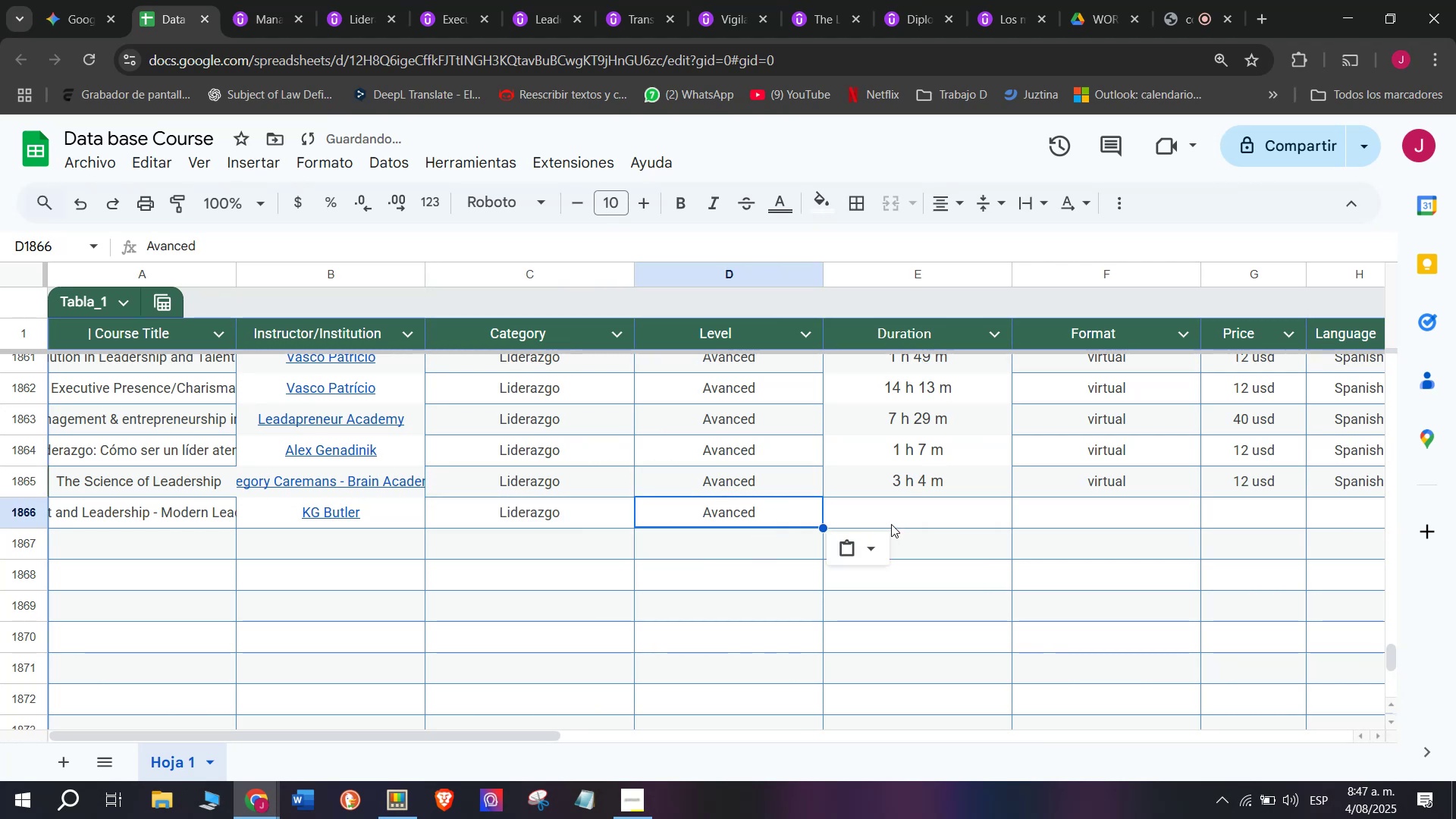 
triple_click([891, 522])
 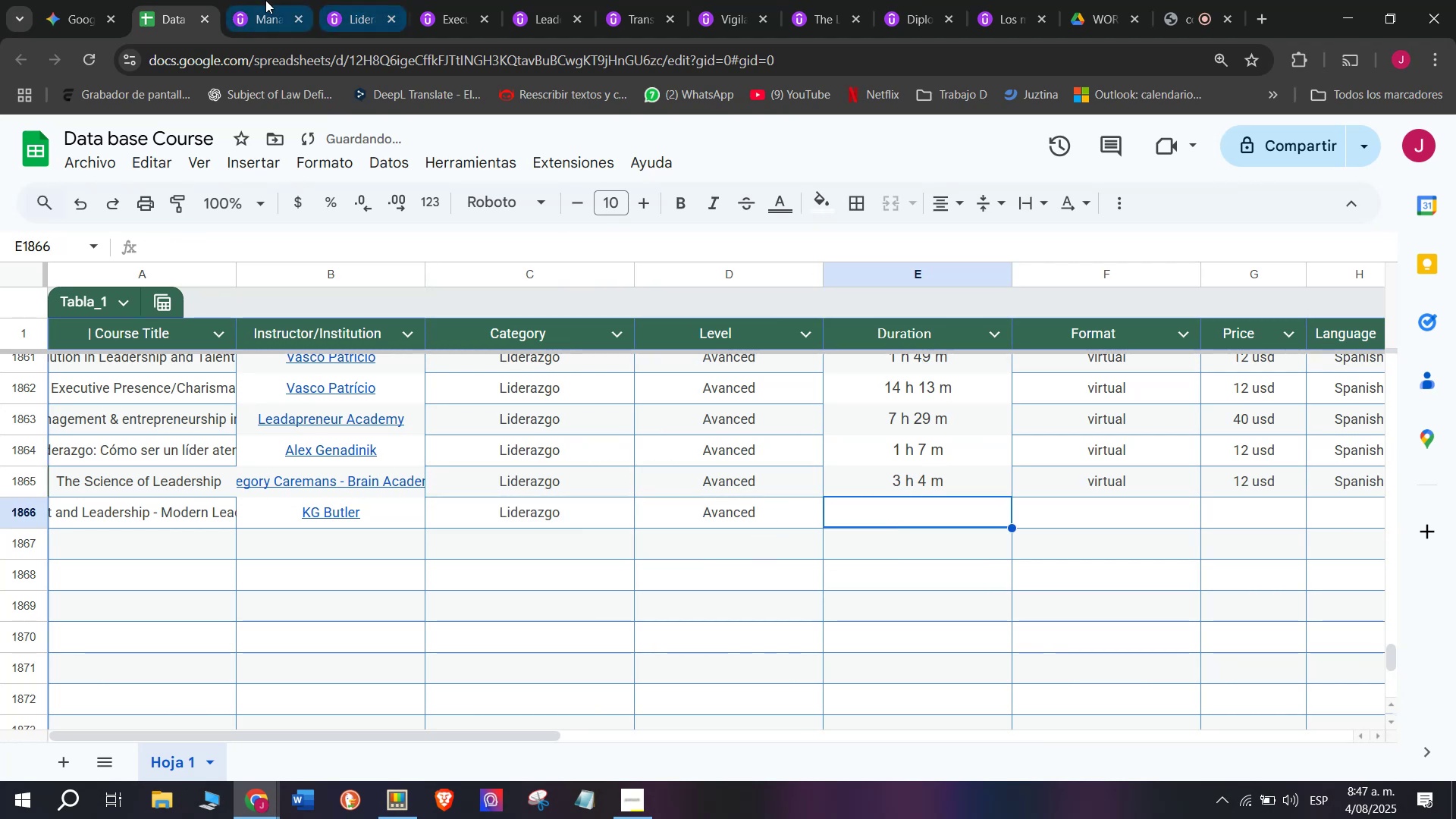 
left_click([265, 0])
 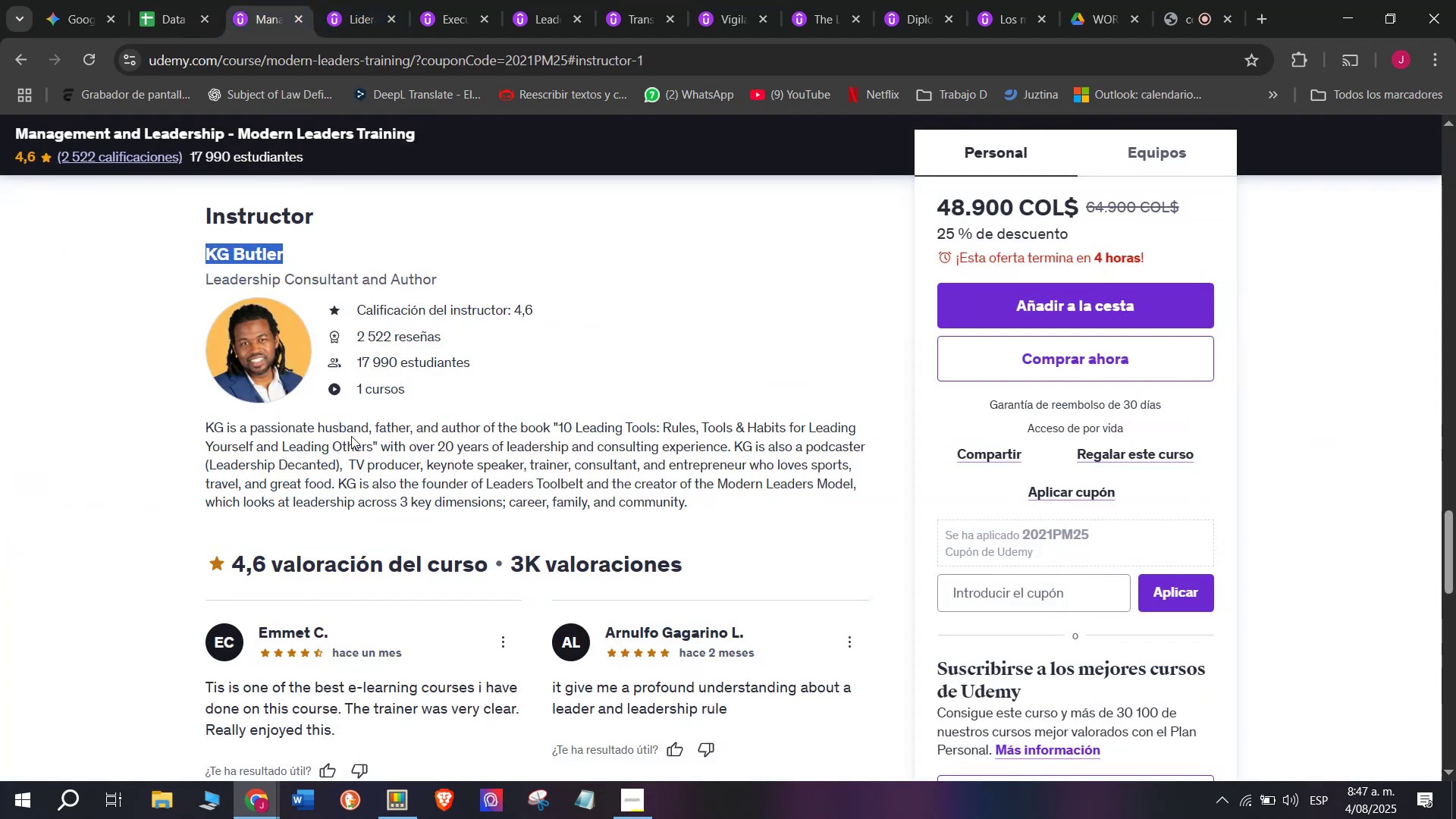 
scroll: coordinate [362, 405], scroll_direction: up, amount: 9.0
 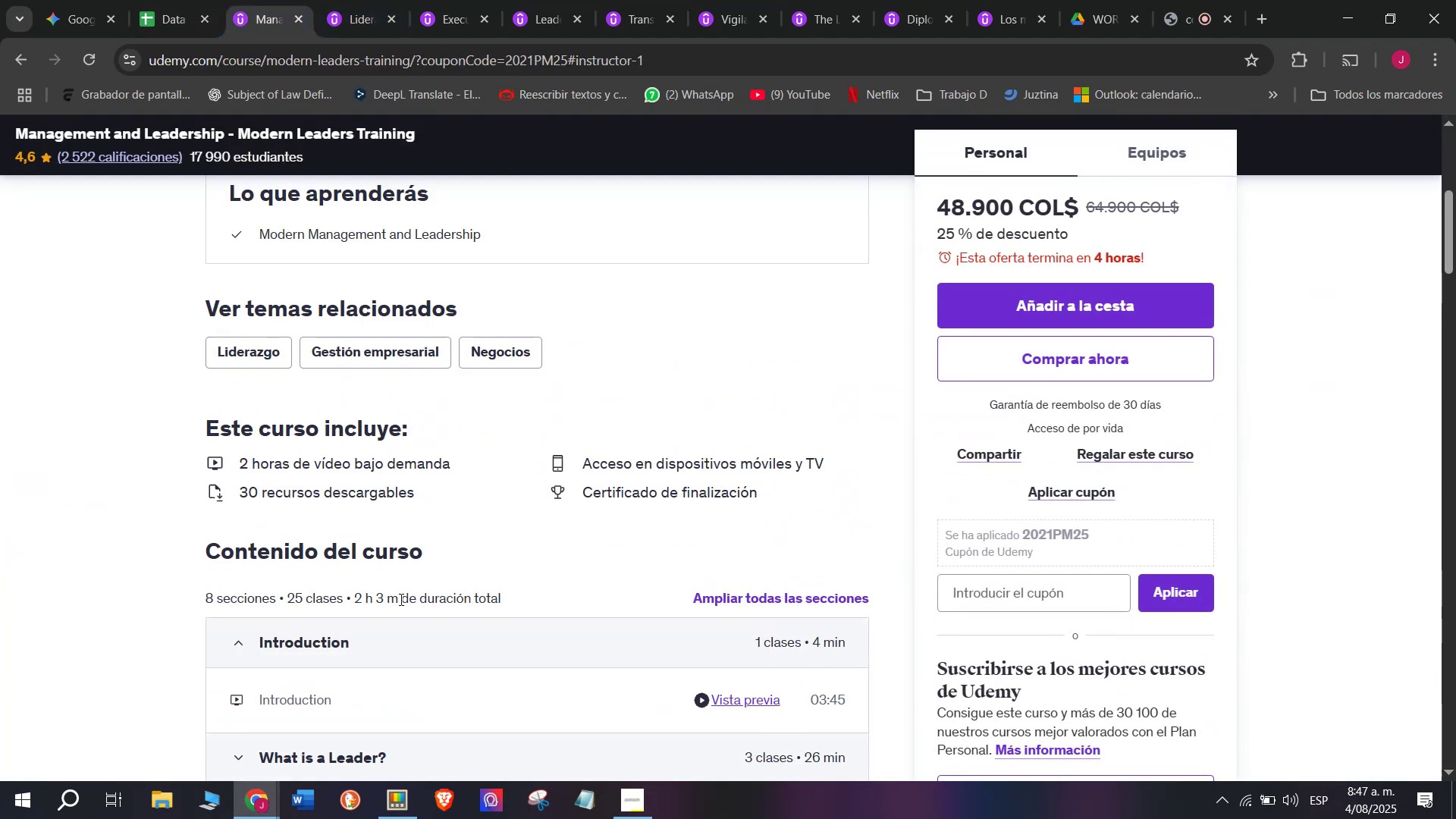 
left_click_drag(start_coordinate=[398, 600], to_coordinate=[353, 601])
 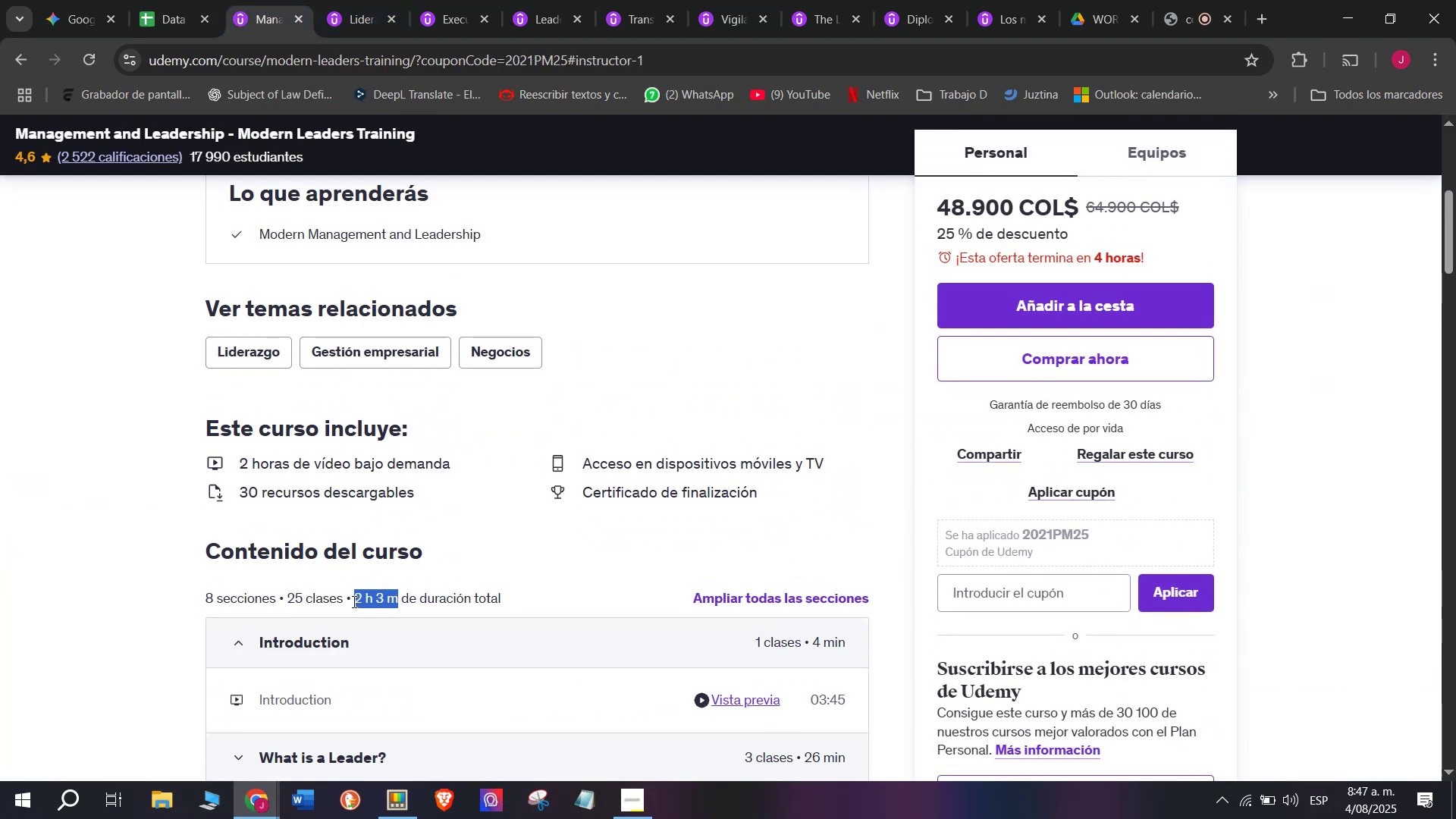 
key(Break)
 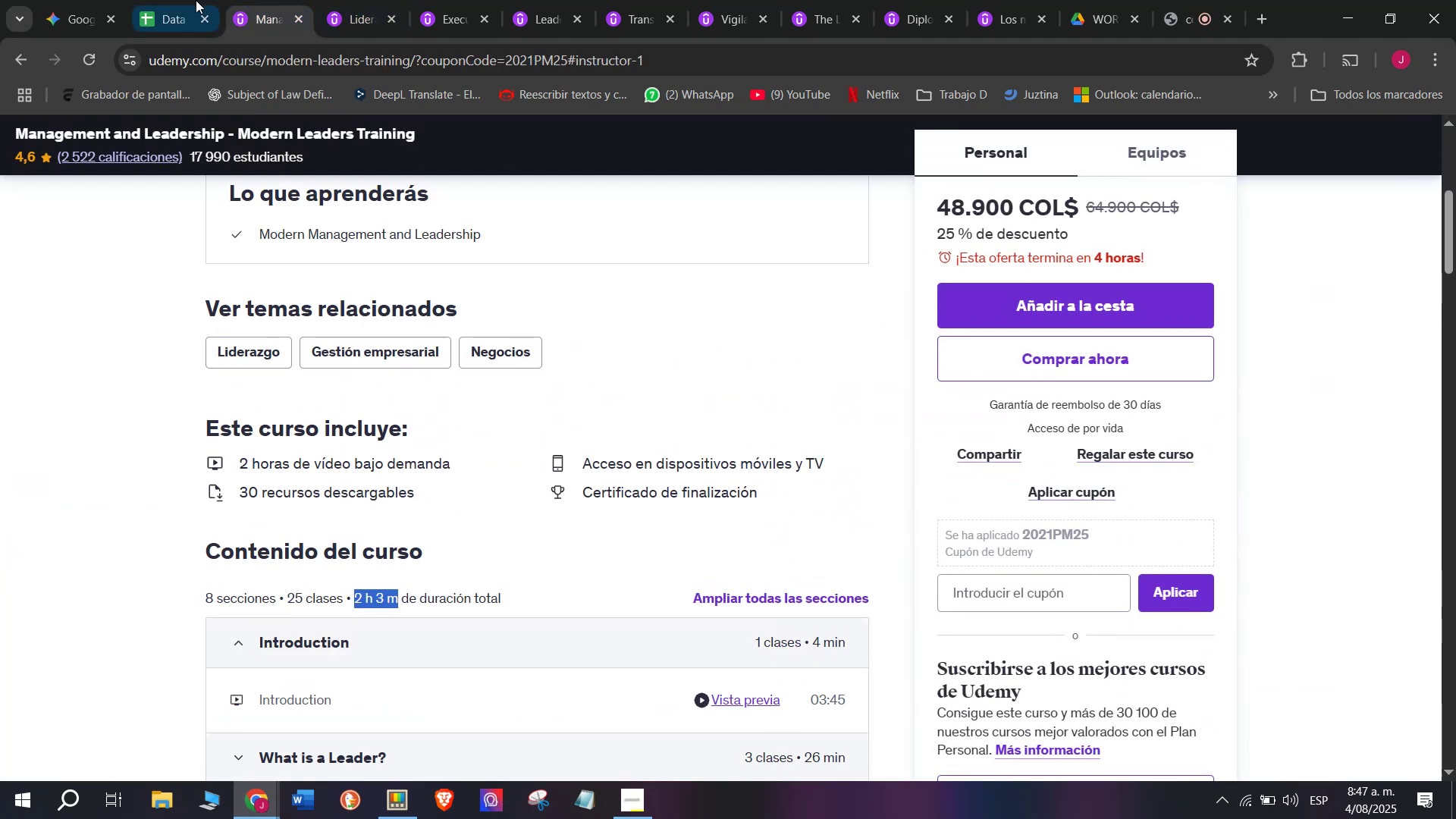 
key(Control+ControlLeft)
 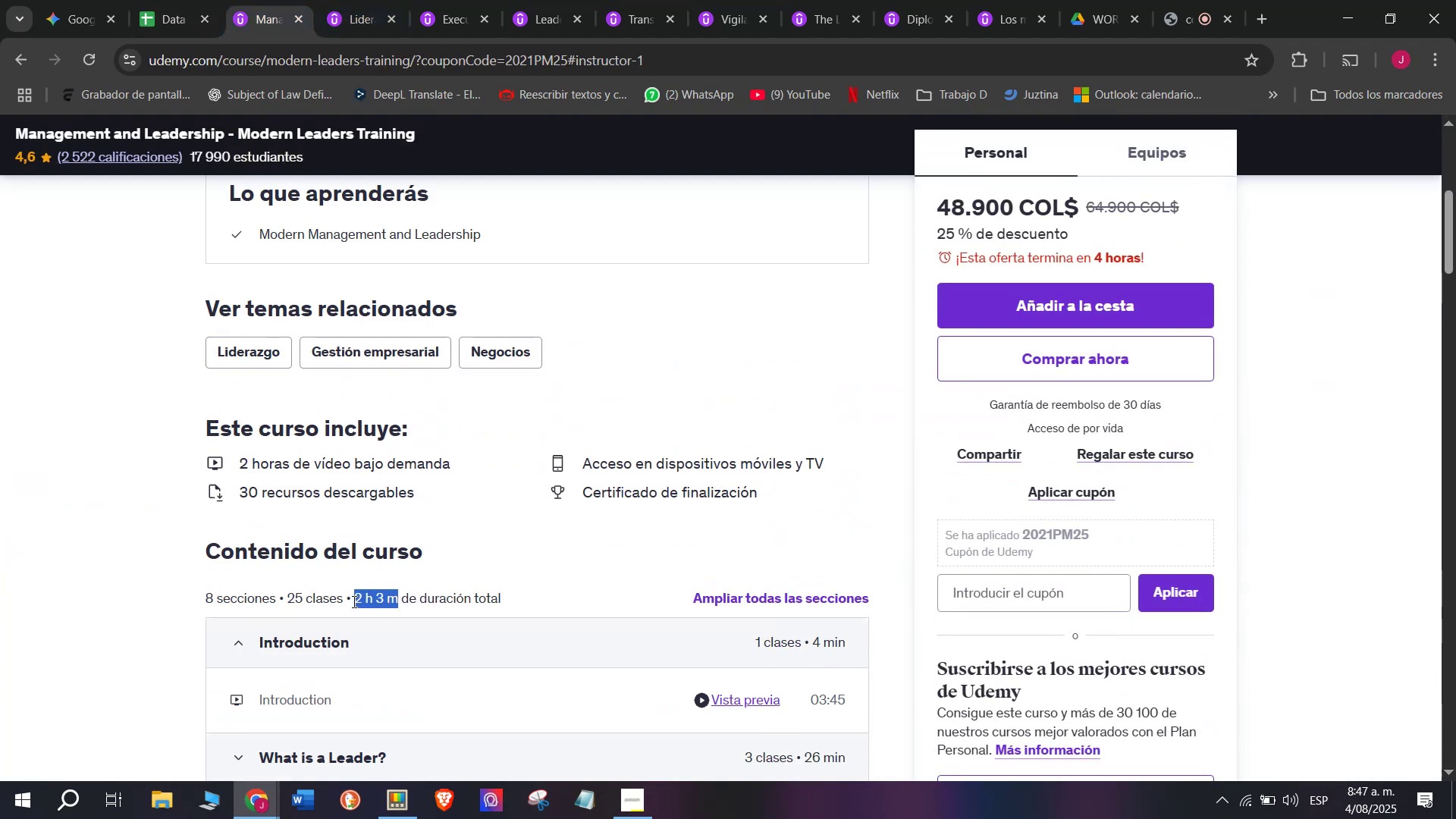 
key(Control+C)
 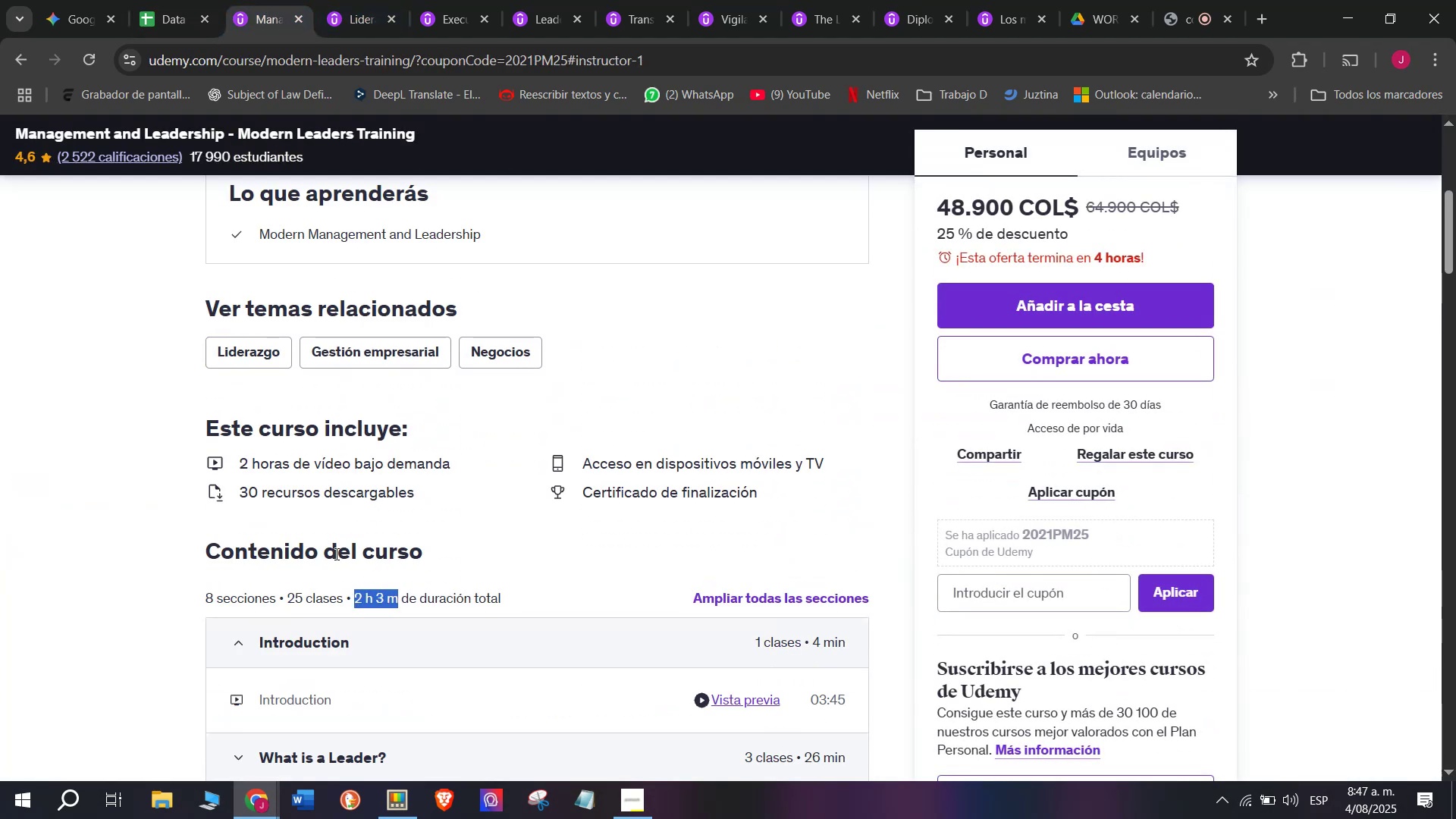 
key(Break)
 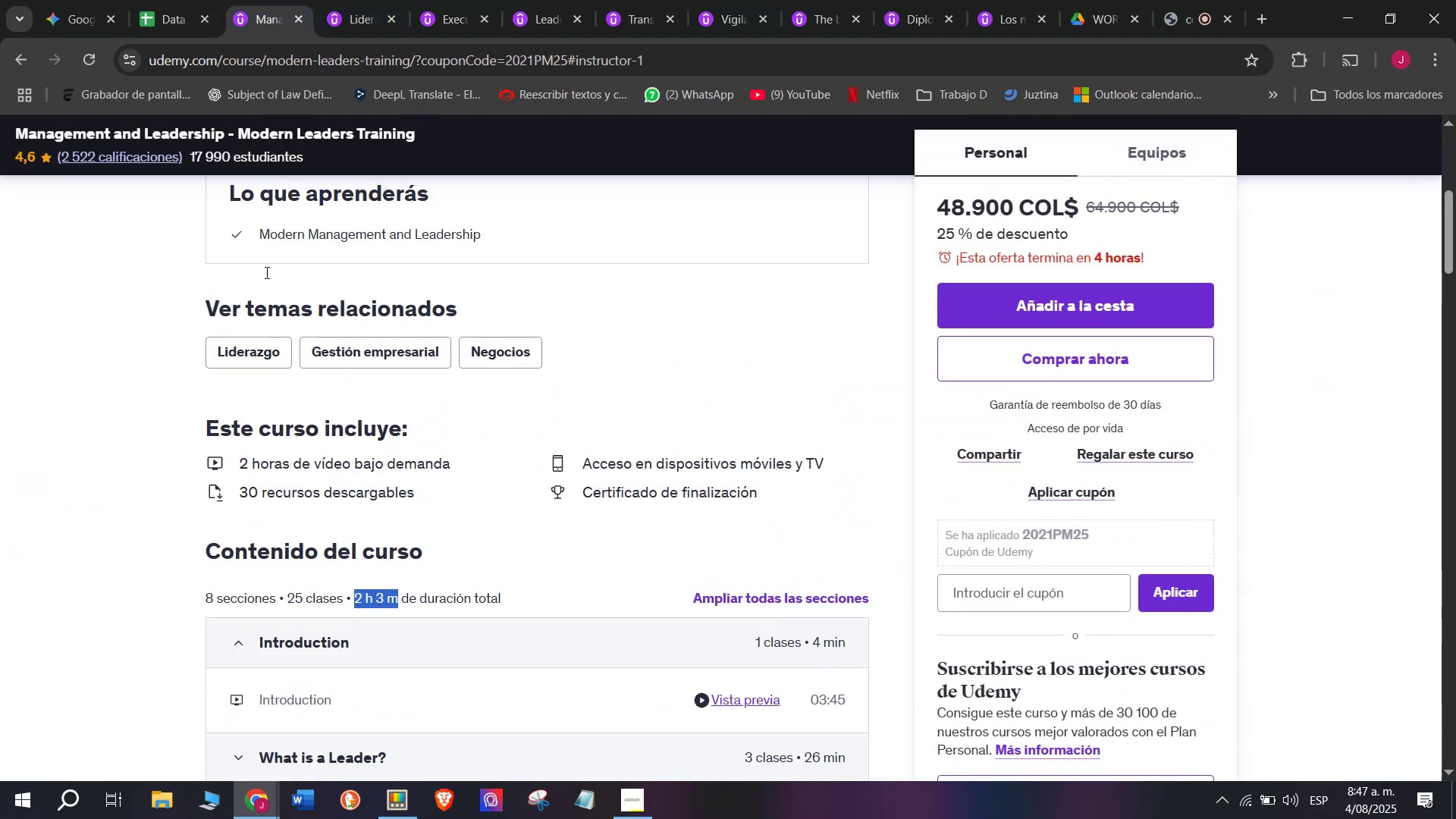 
key(Control+ControlLeft)
 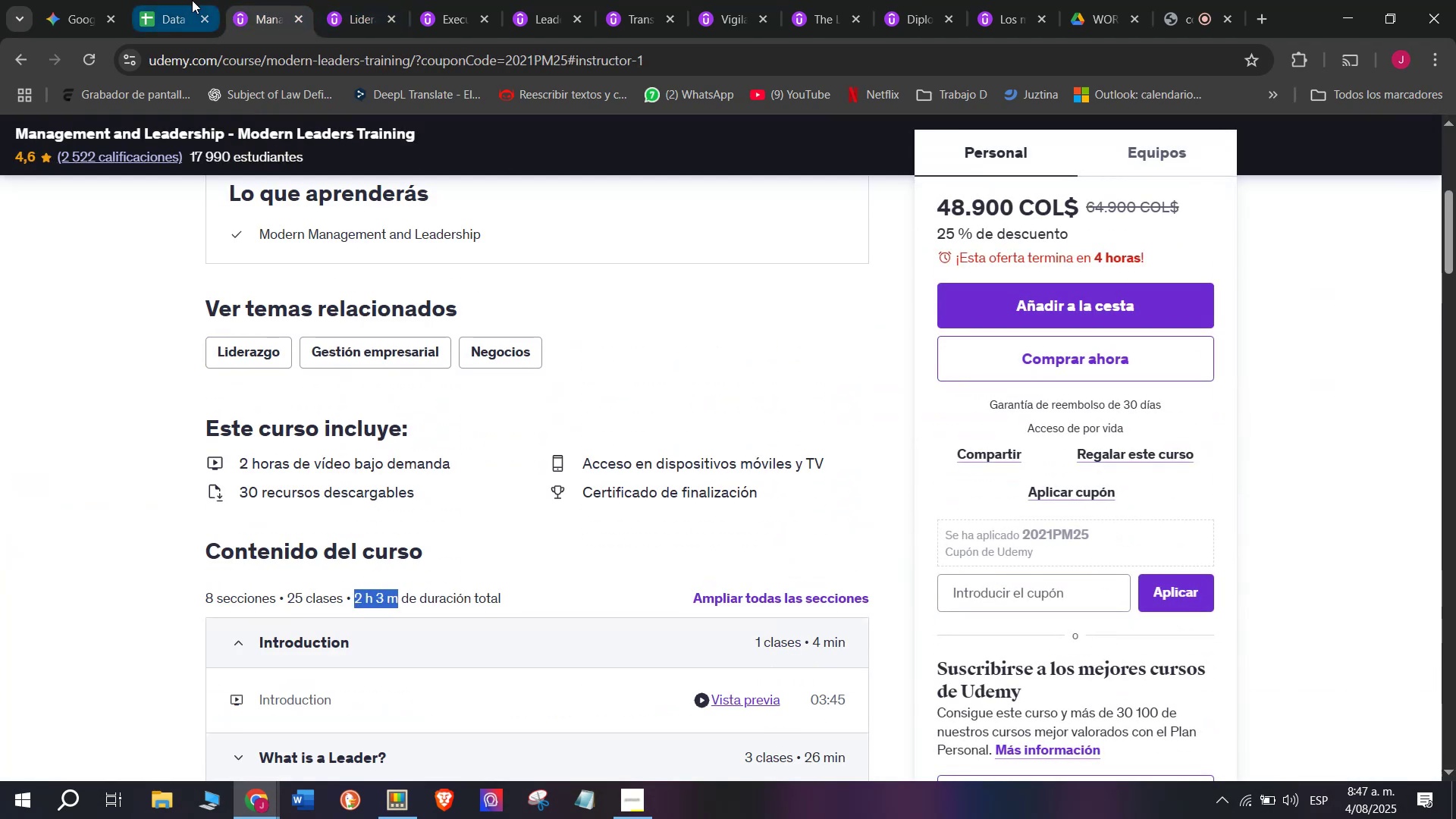 
key(Control+C)
 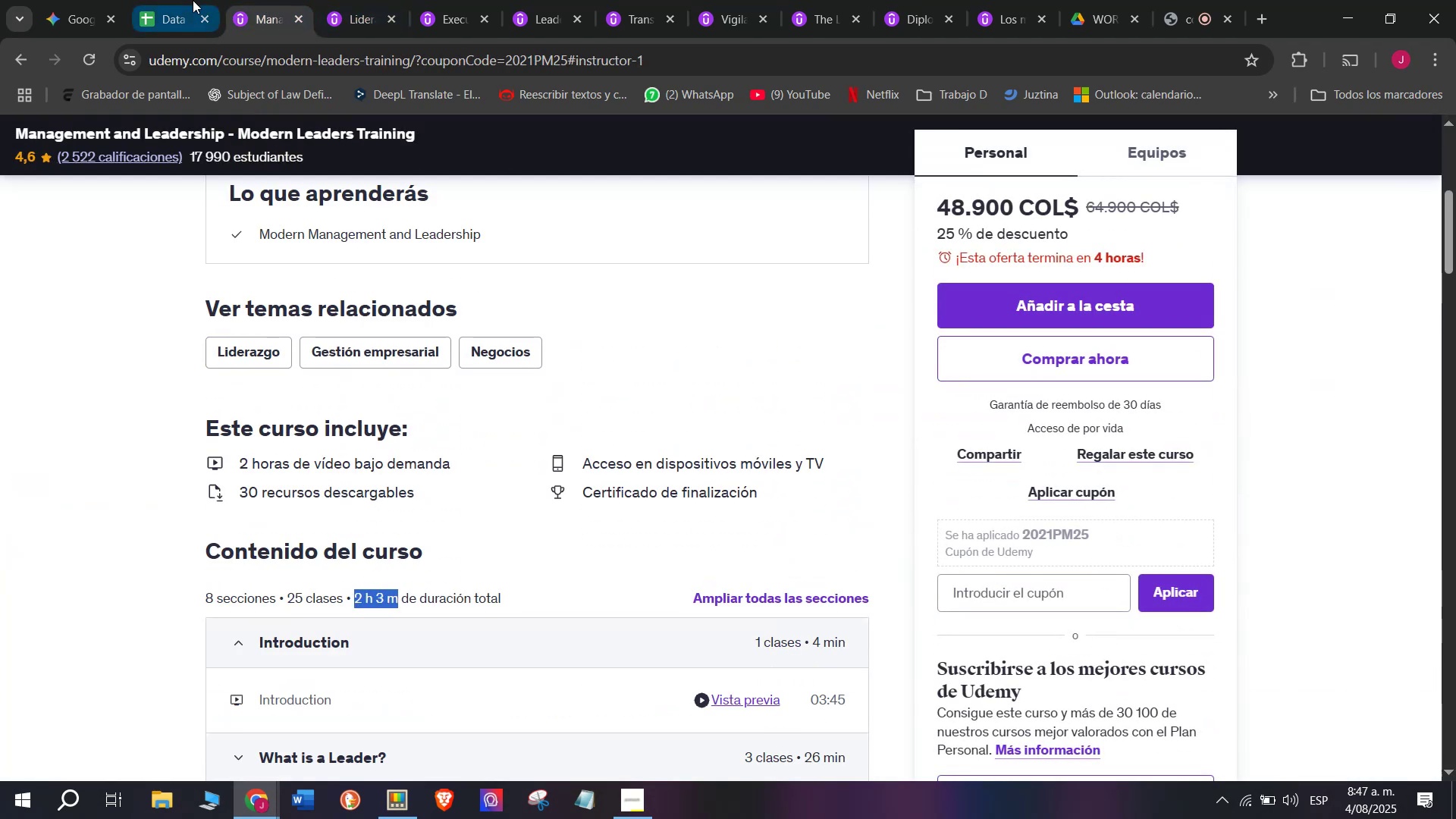 
left_click([192, 0])
 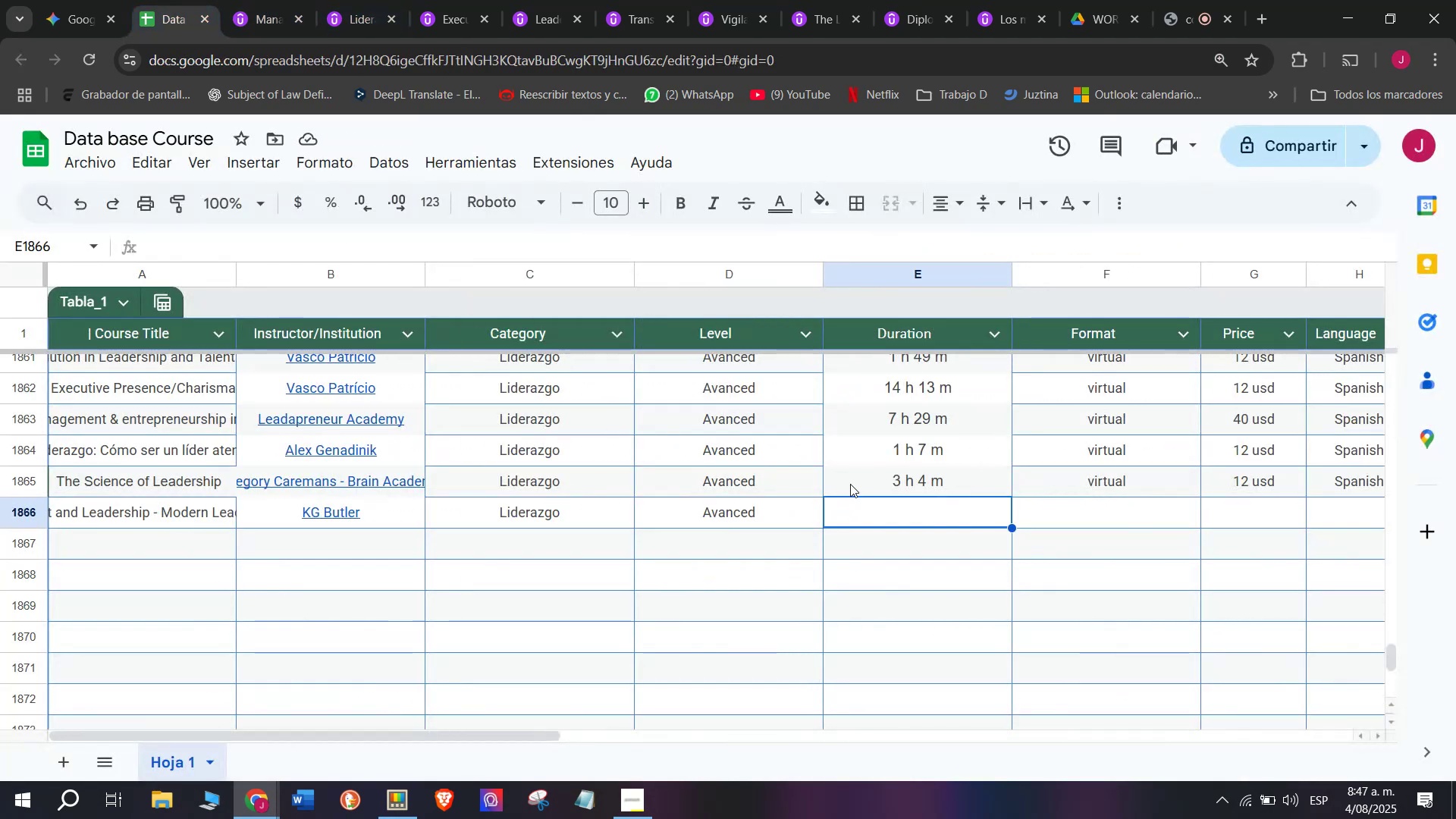 
key(Control+ControlLeft)
 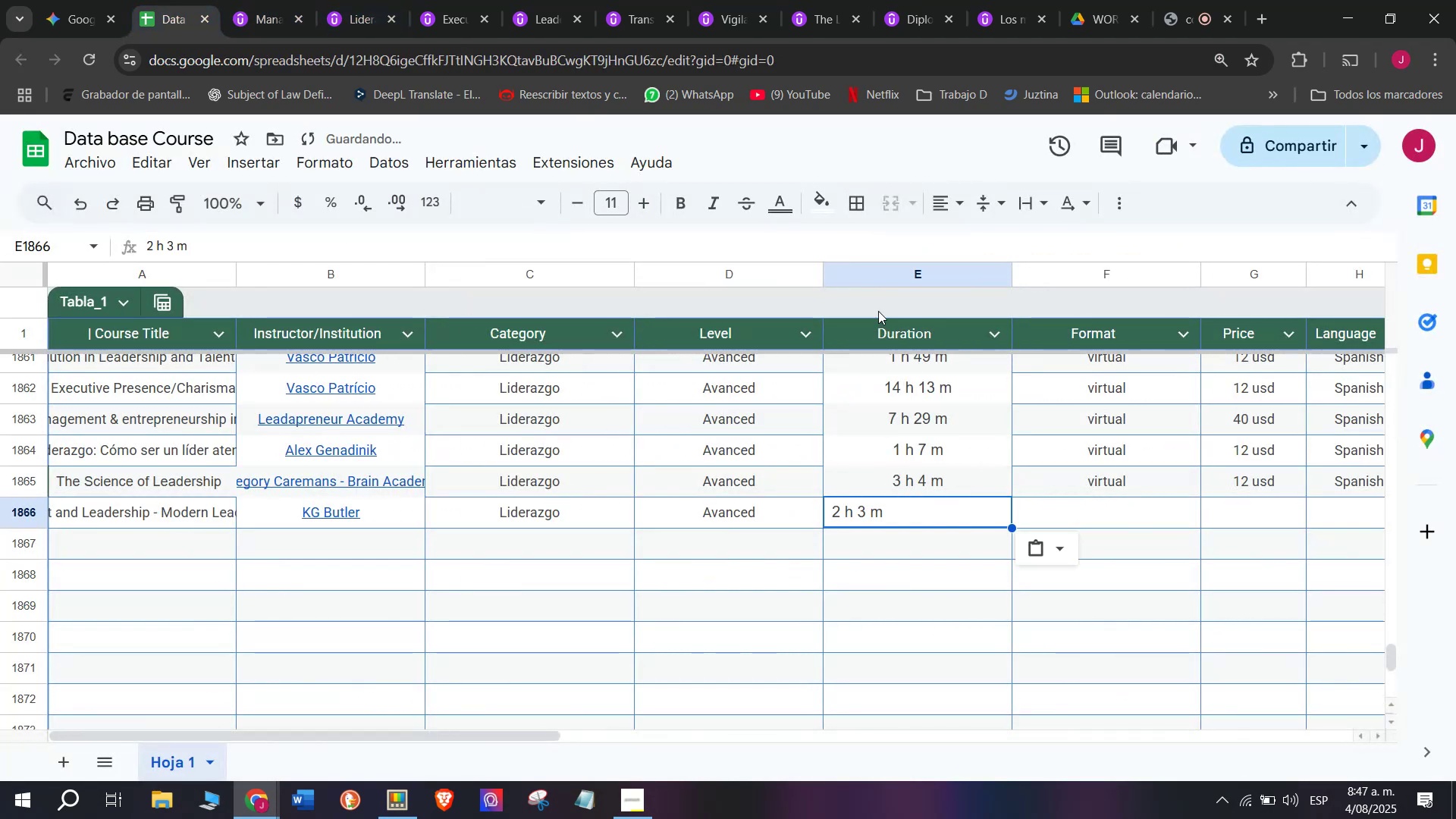 
key(Z)
 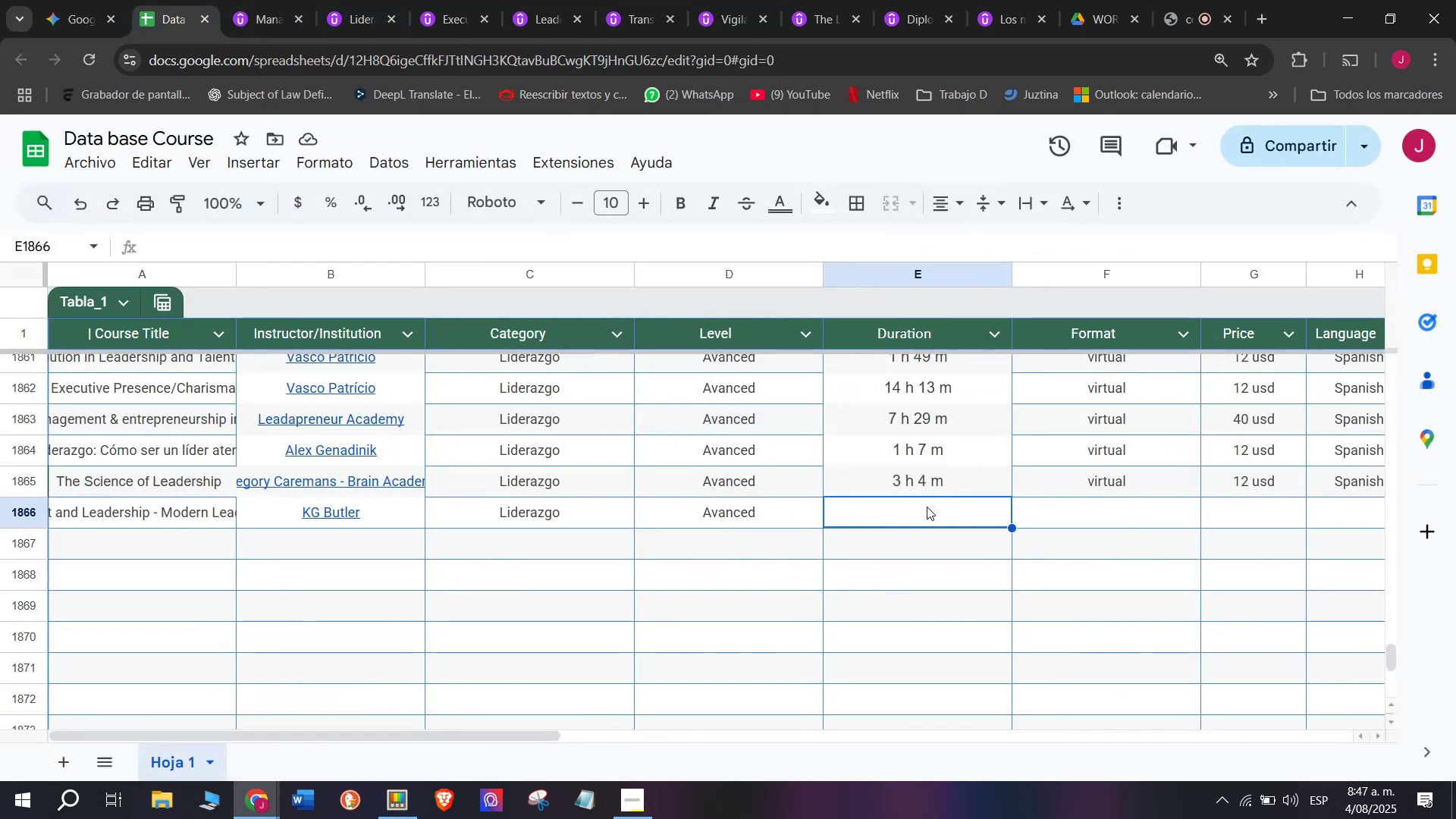 
key(Control+V)
 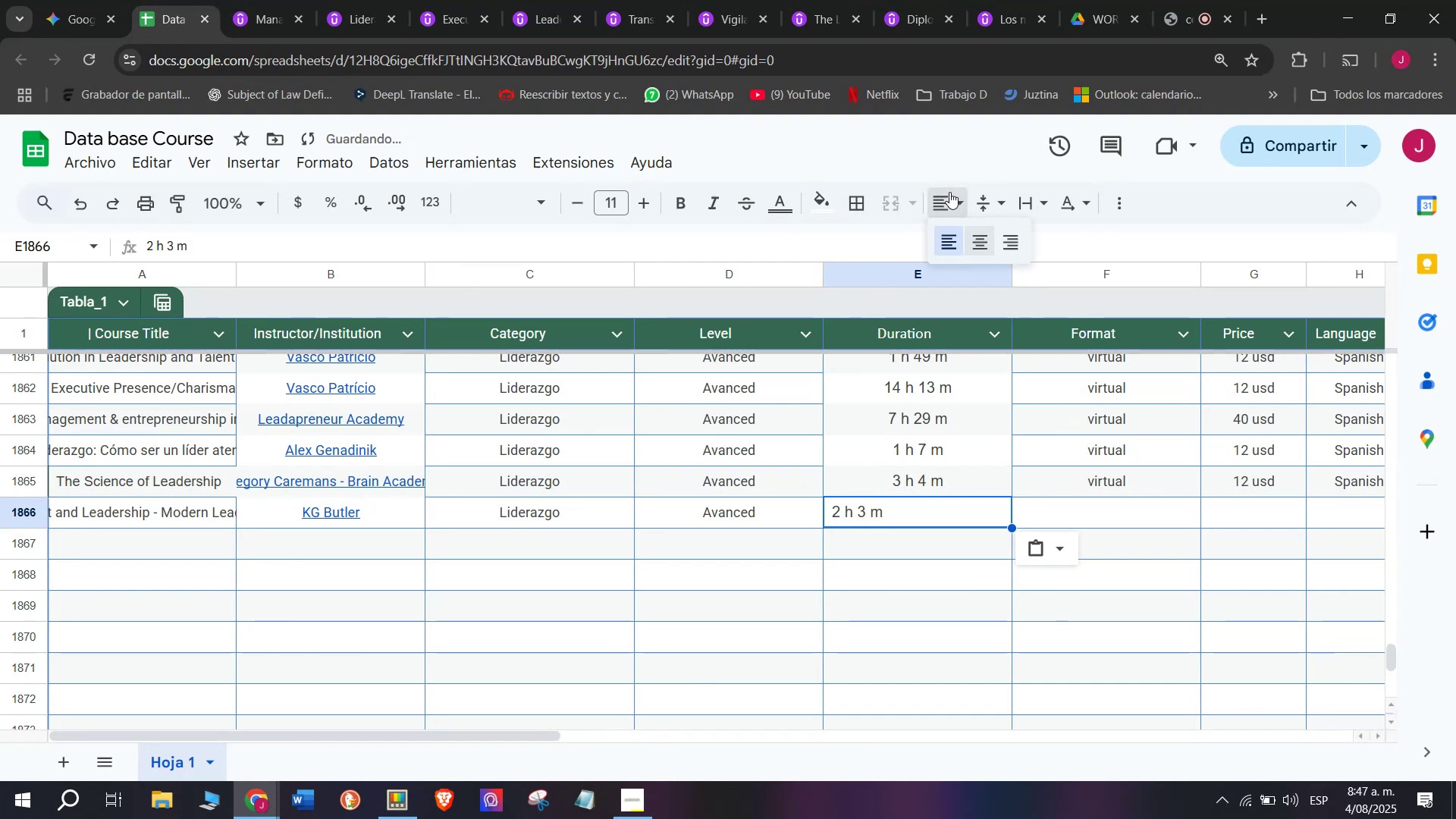 
double_click([981, 249])
 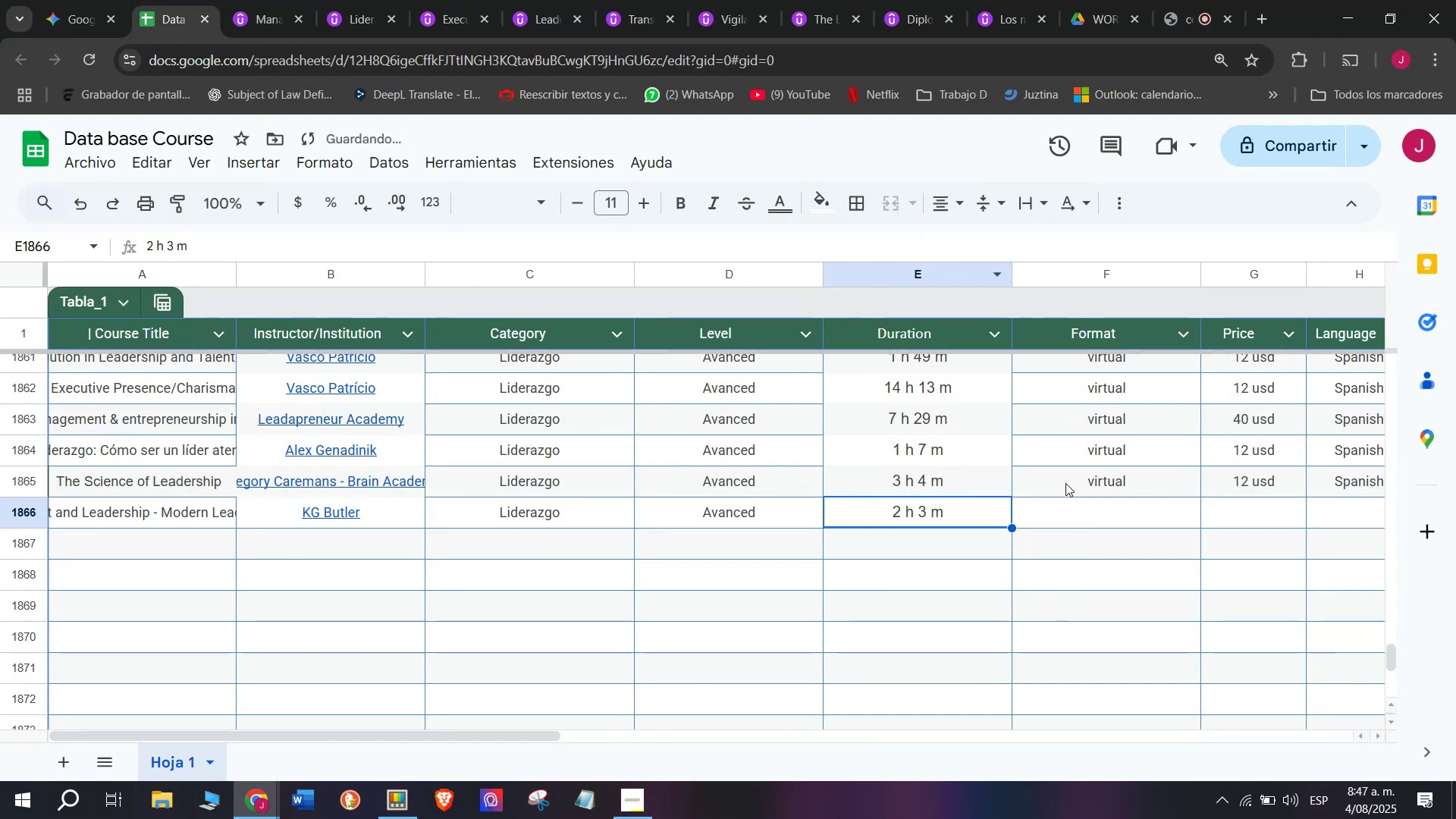 
left_click([1089, 483])
 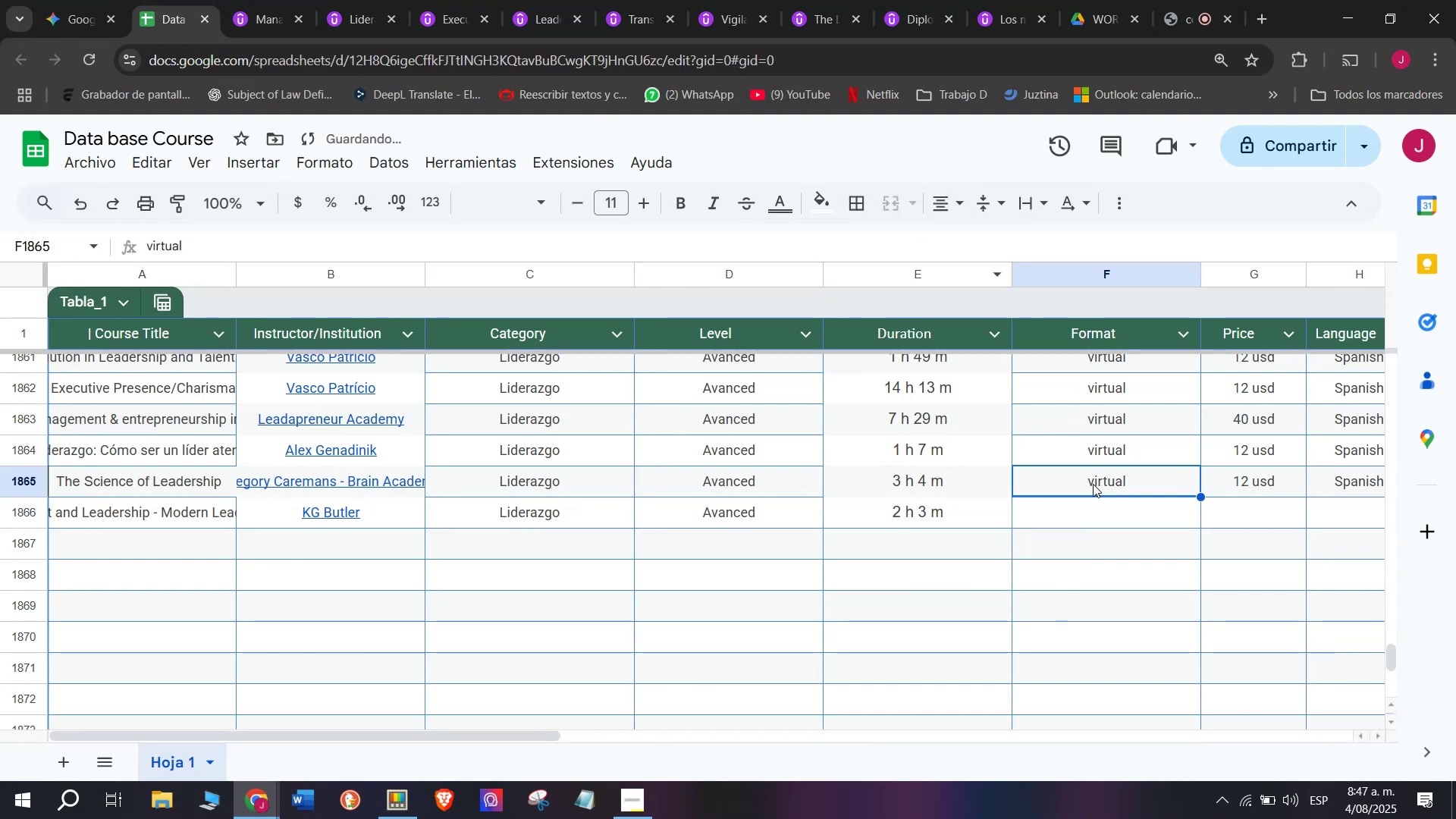 
key(Break)
 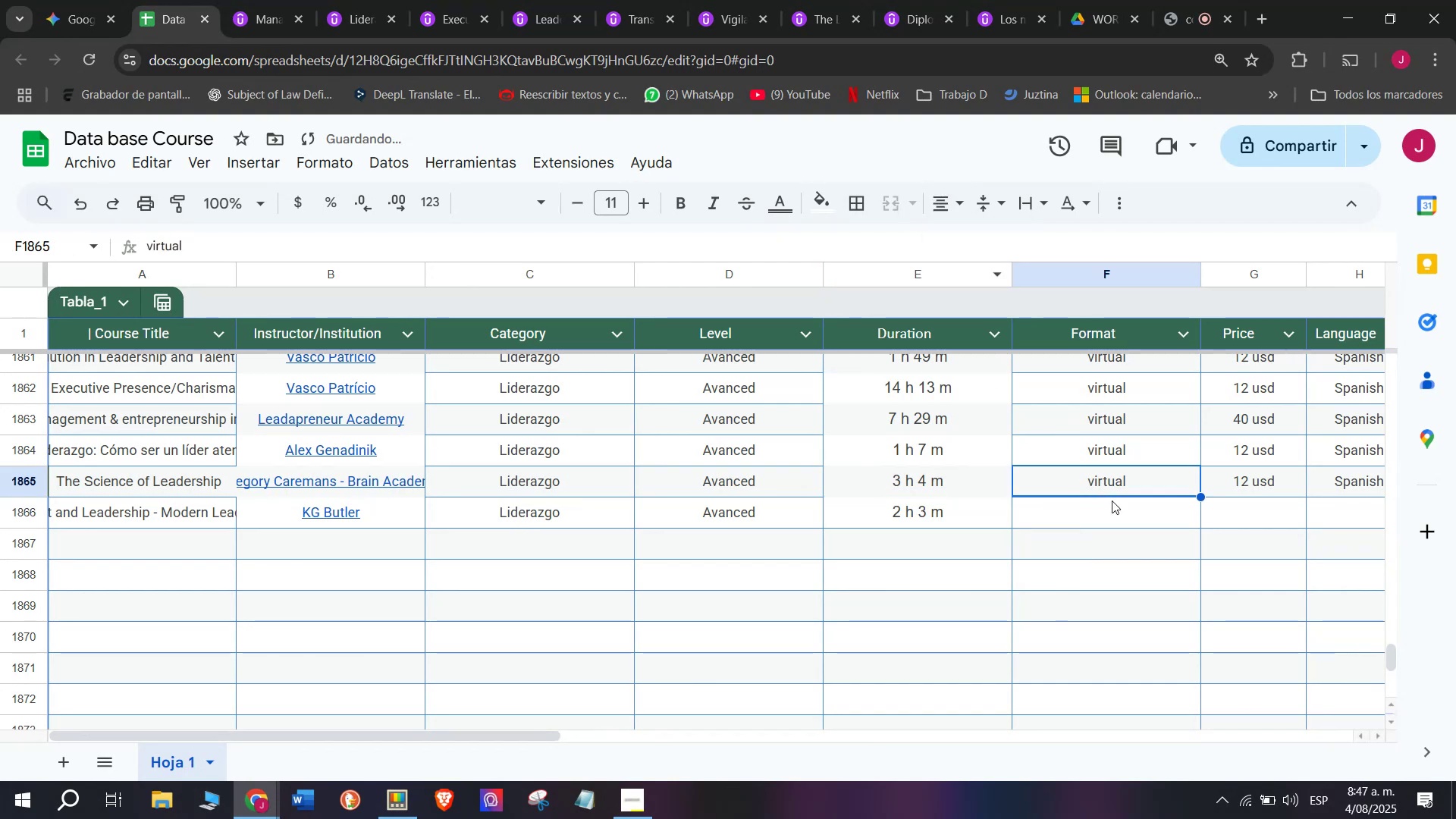 
key(Control+ControlLeft)
 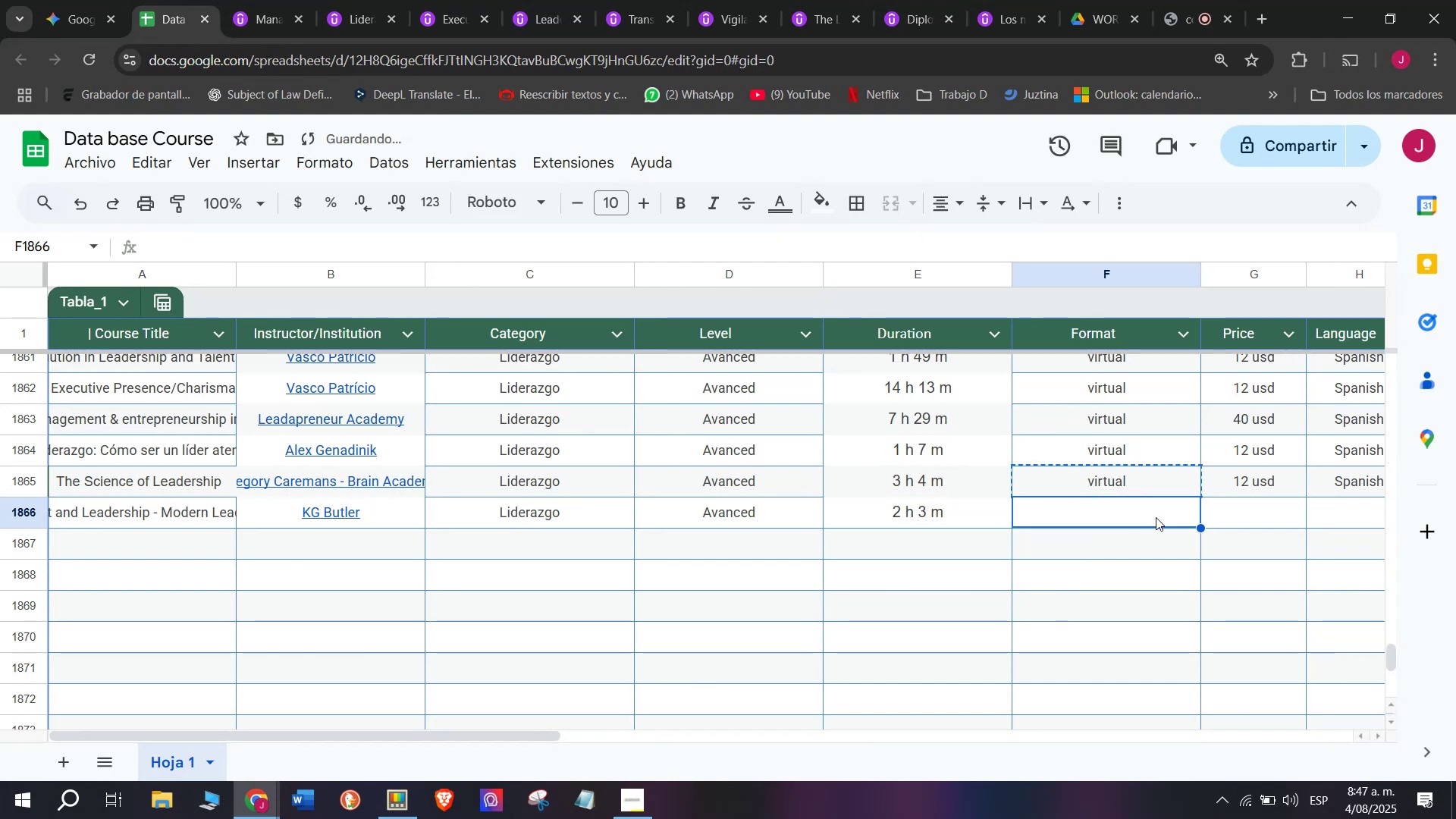 
key(Control+C)
 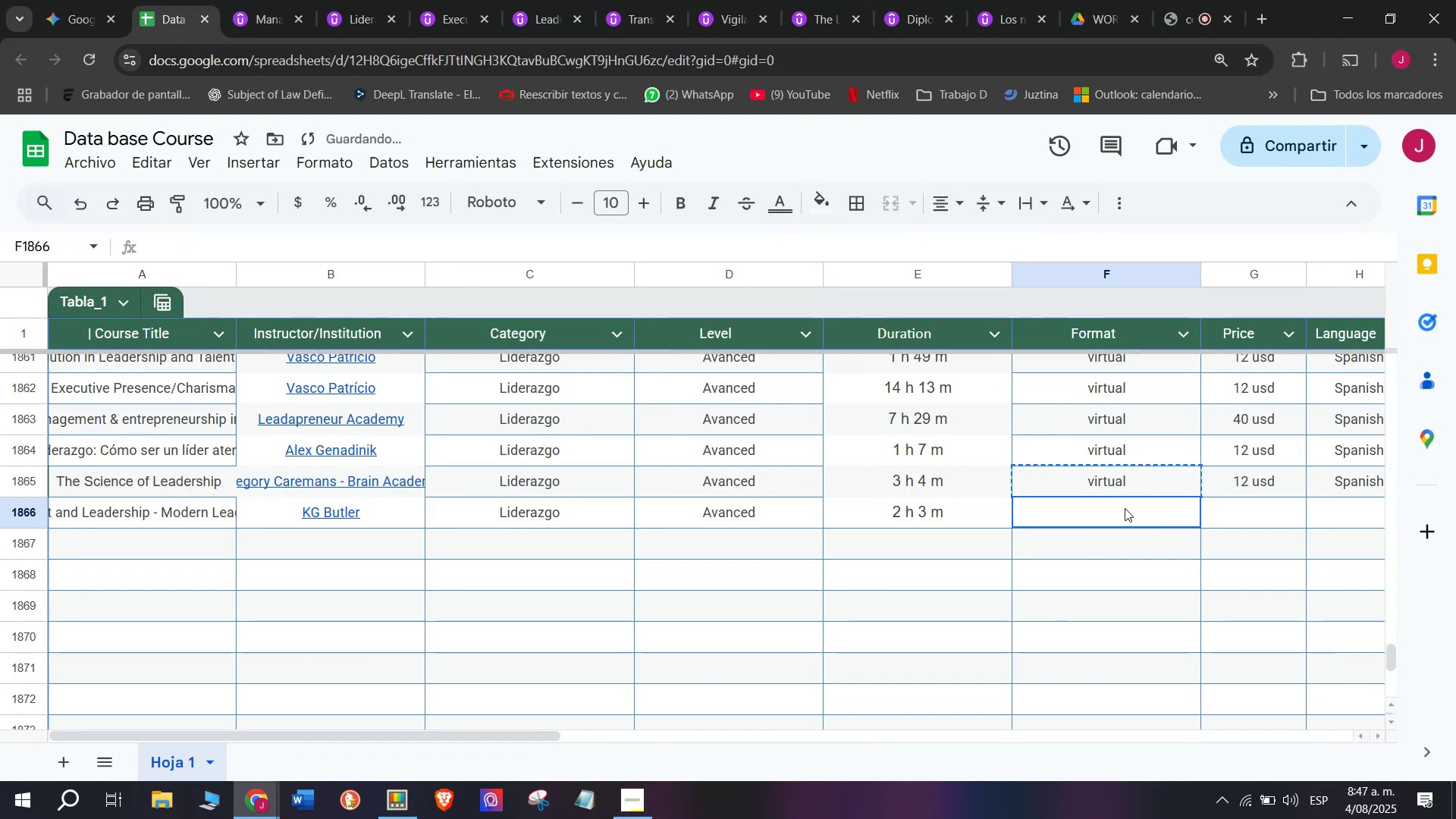 
double_click([1125, 508])
 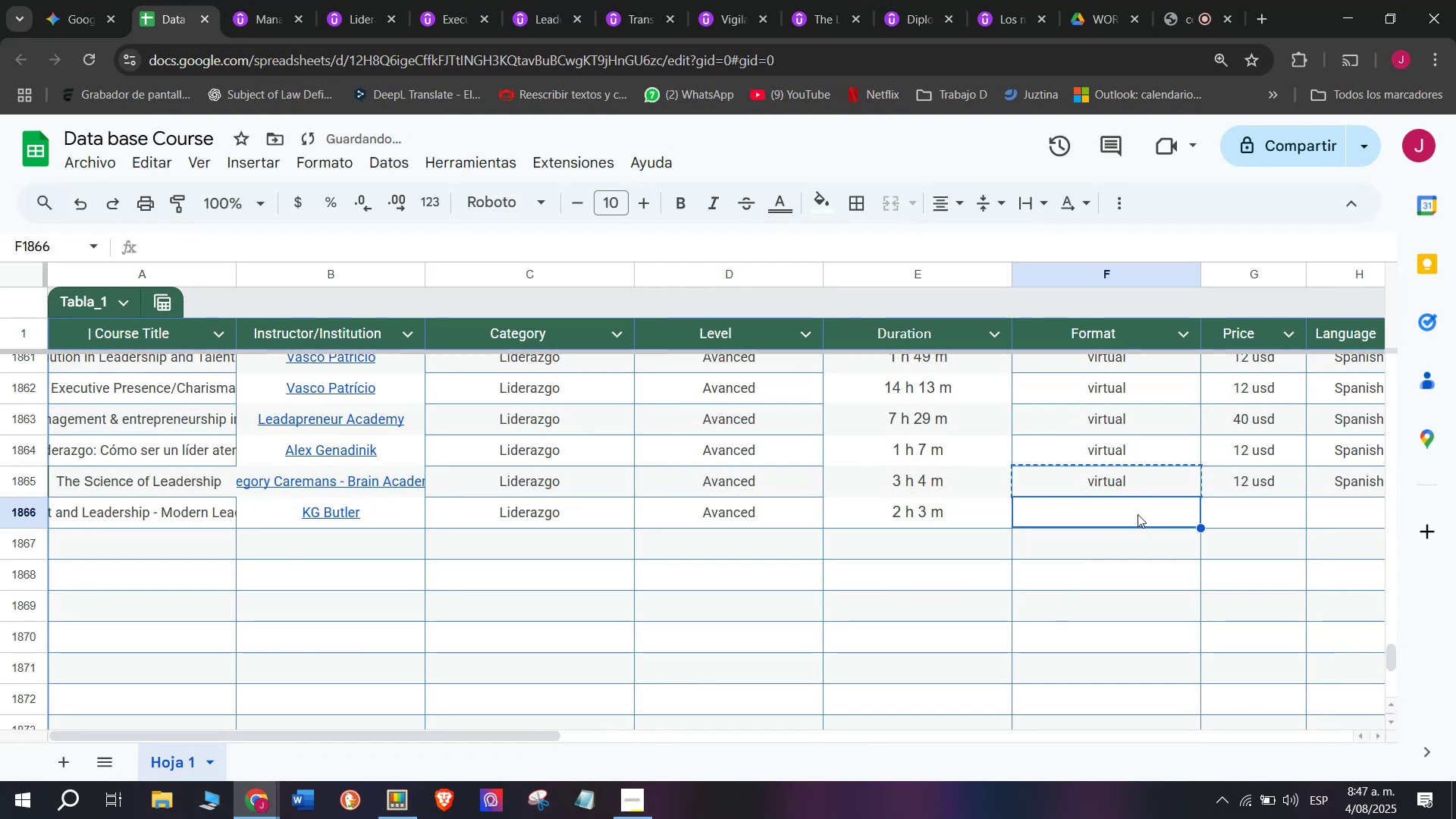 
key(Z)
 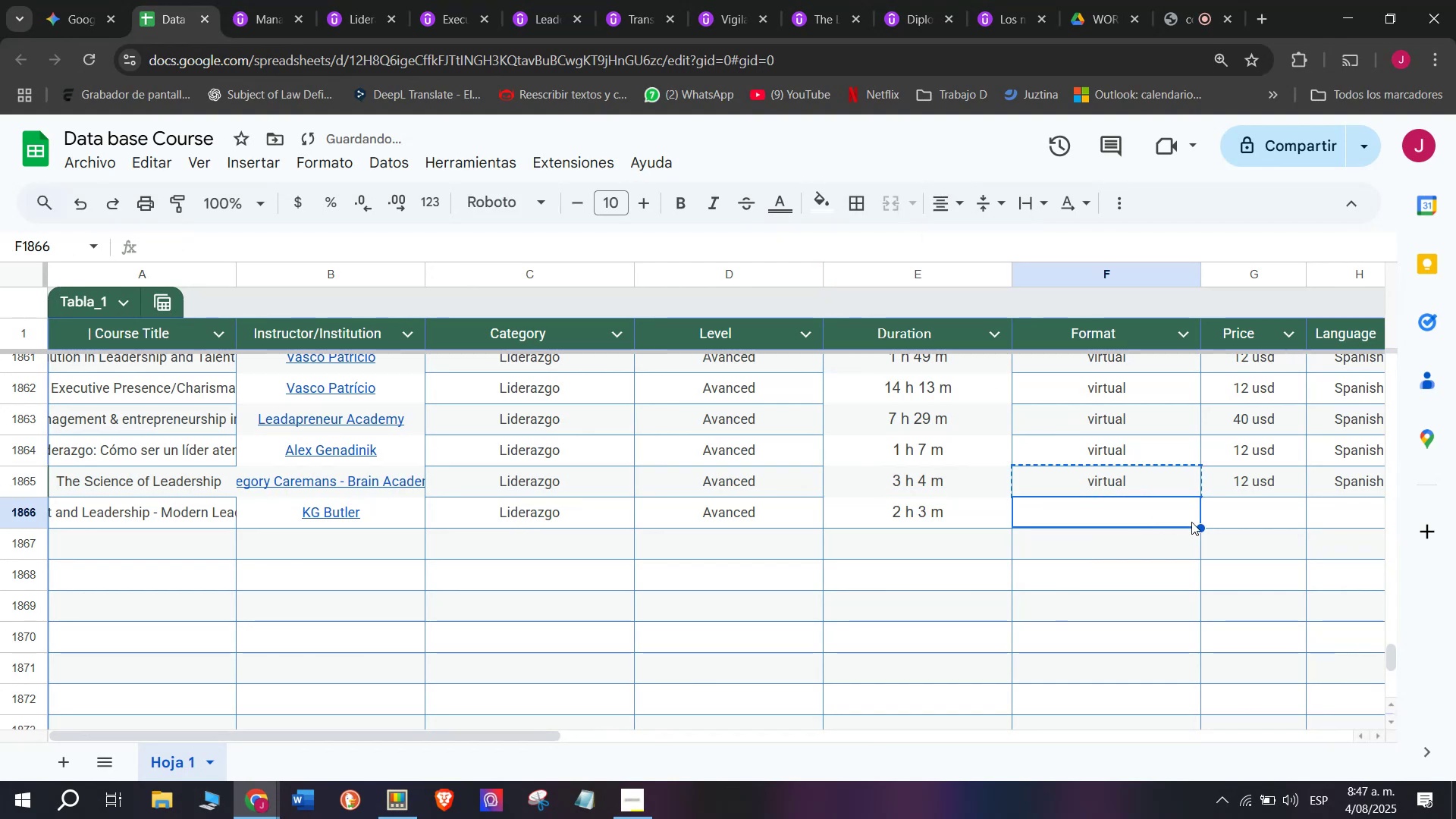 
key(Control+ControlLeft)
 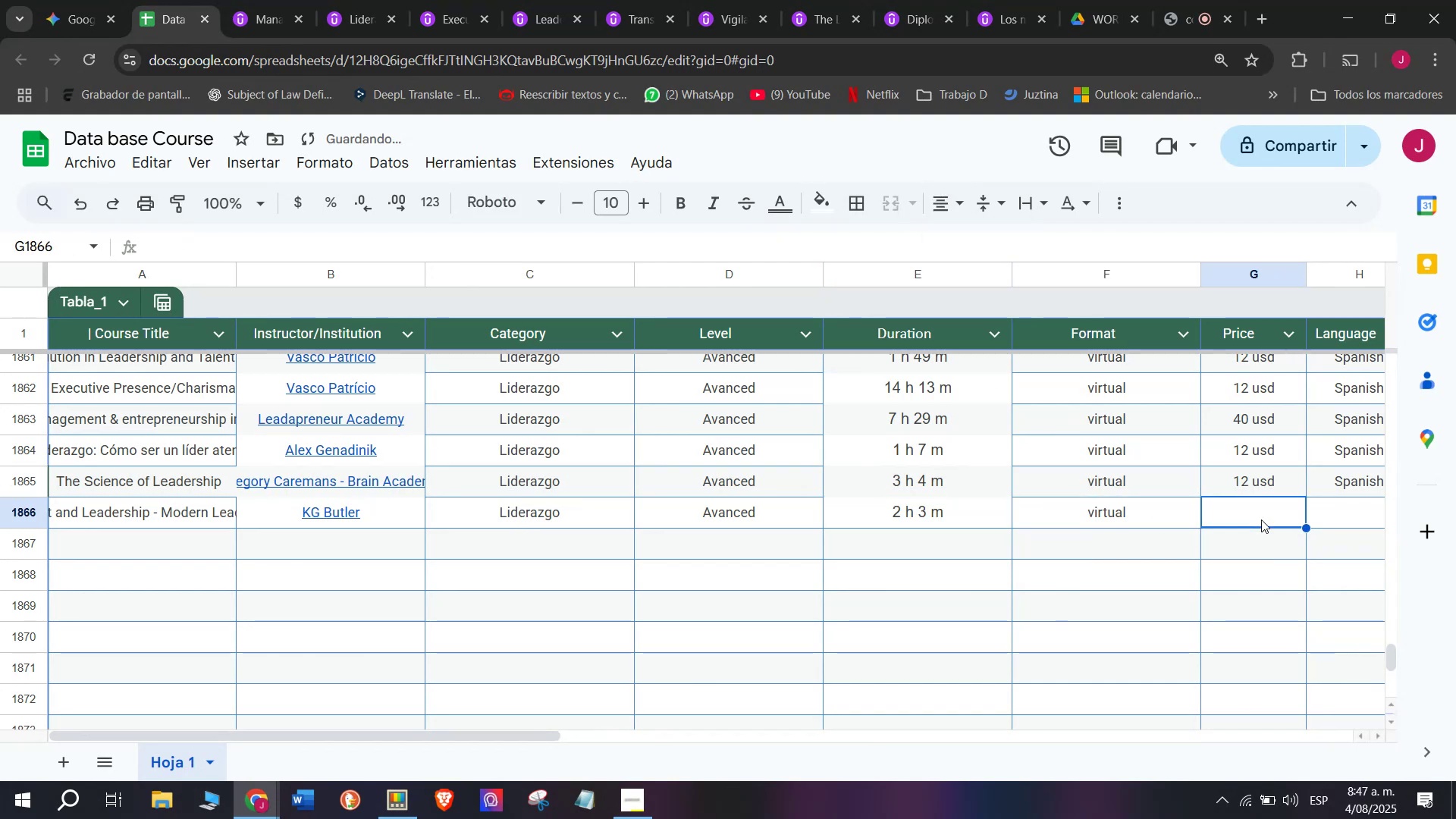 
key(Control+V)
 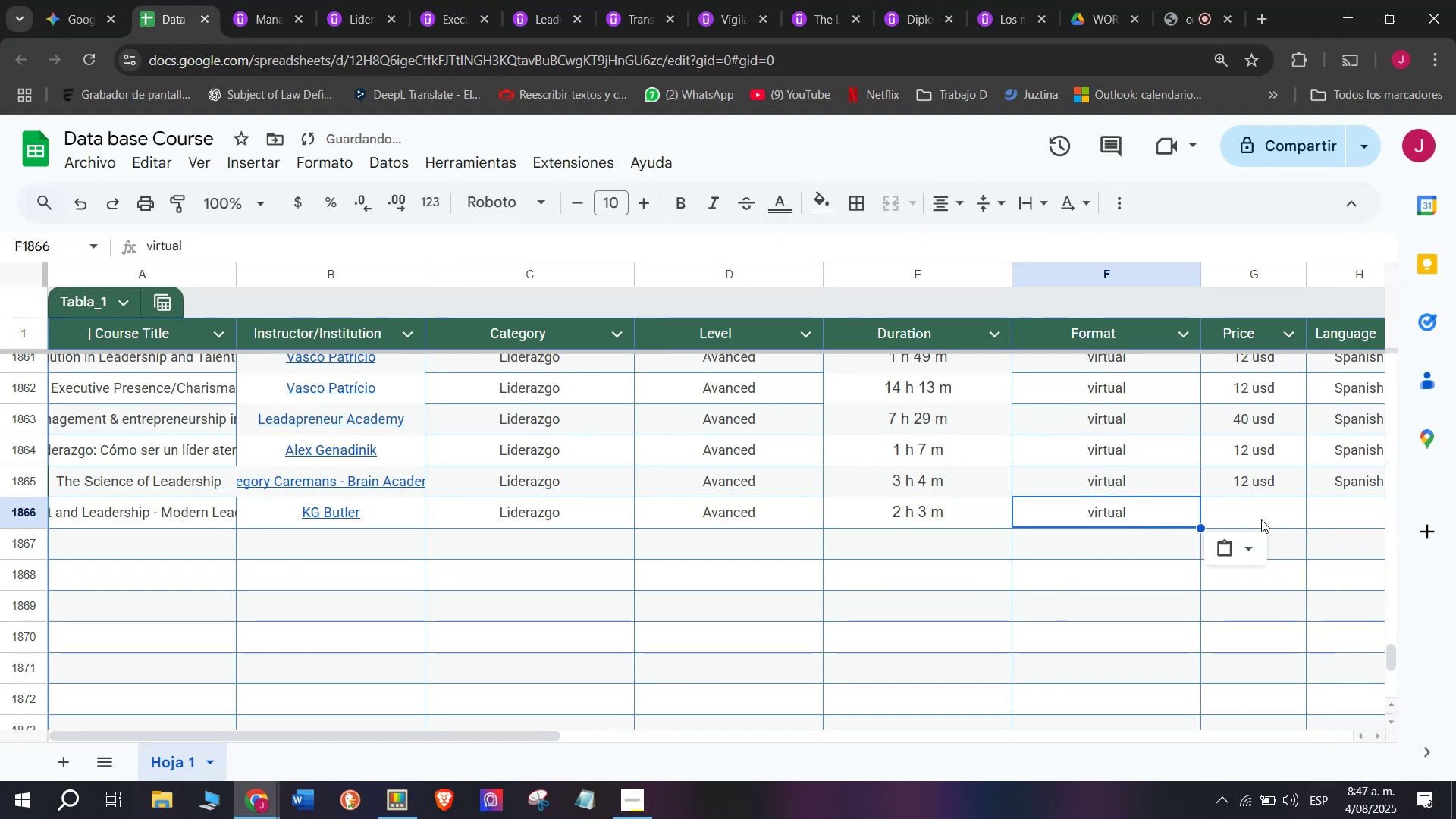 
left_click([1261, 519])
 